 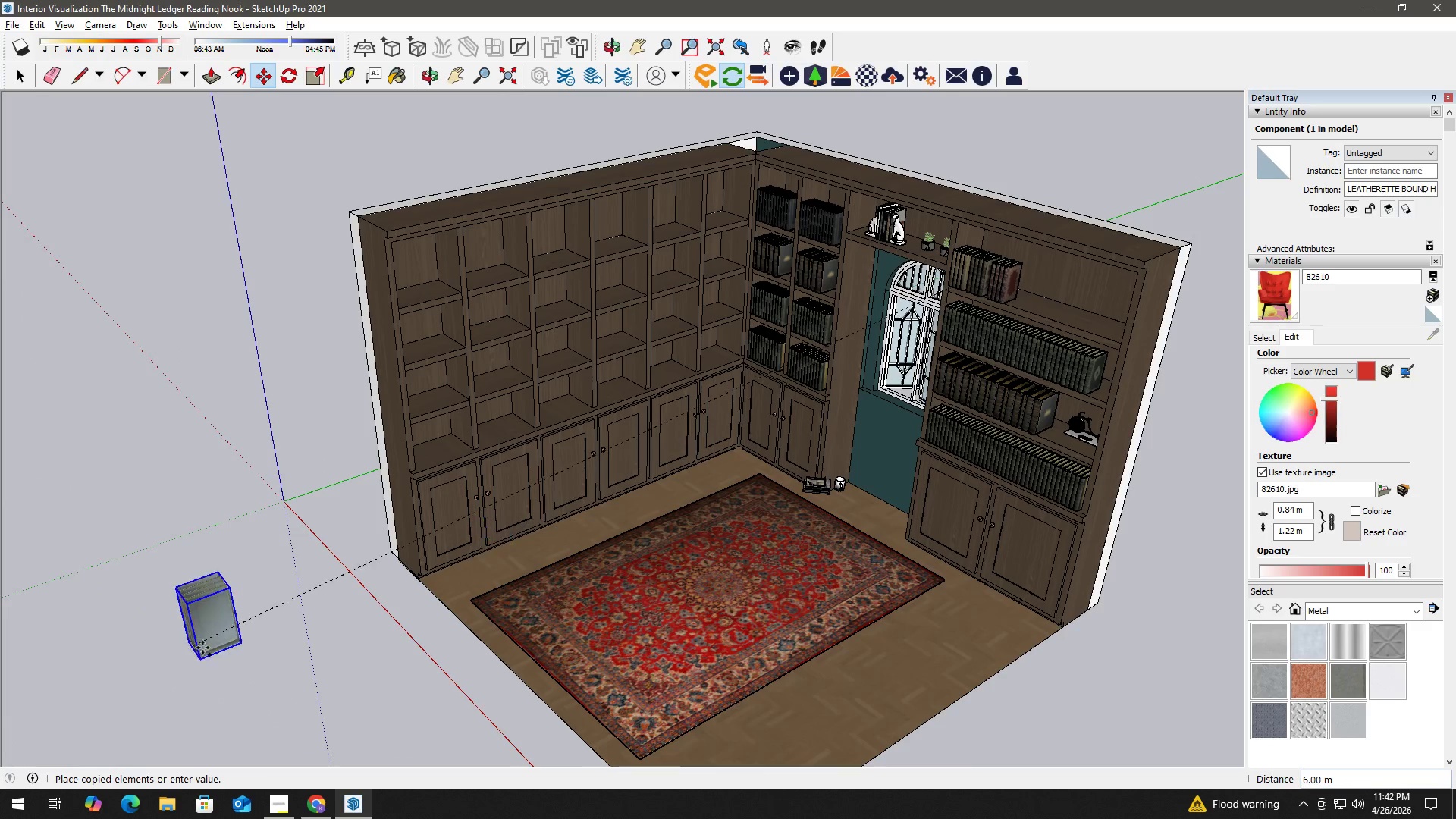 
left_click([244, 650])
 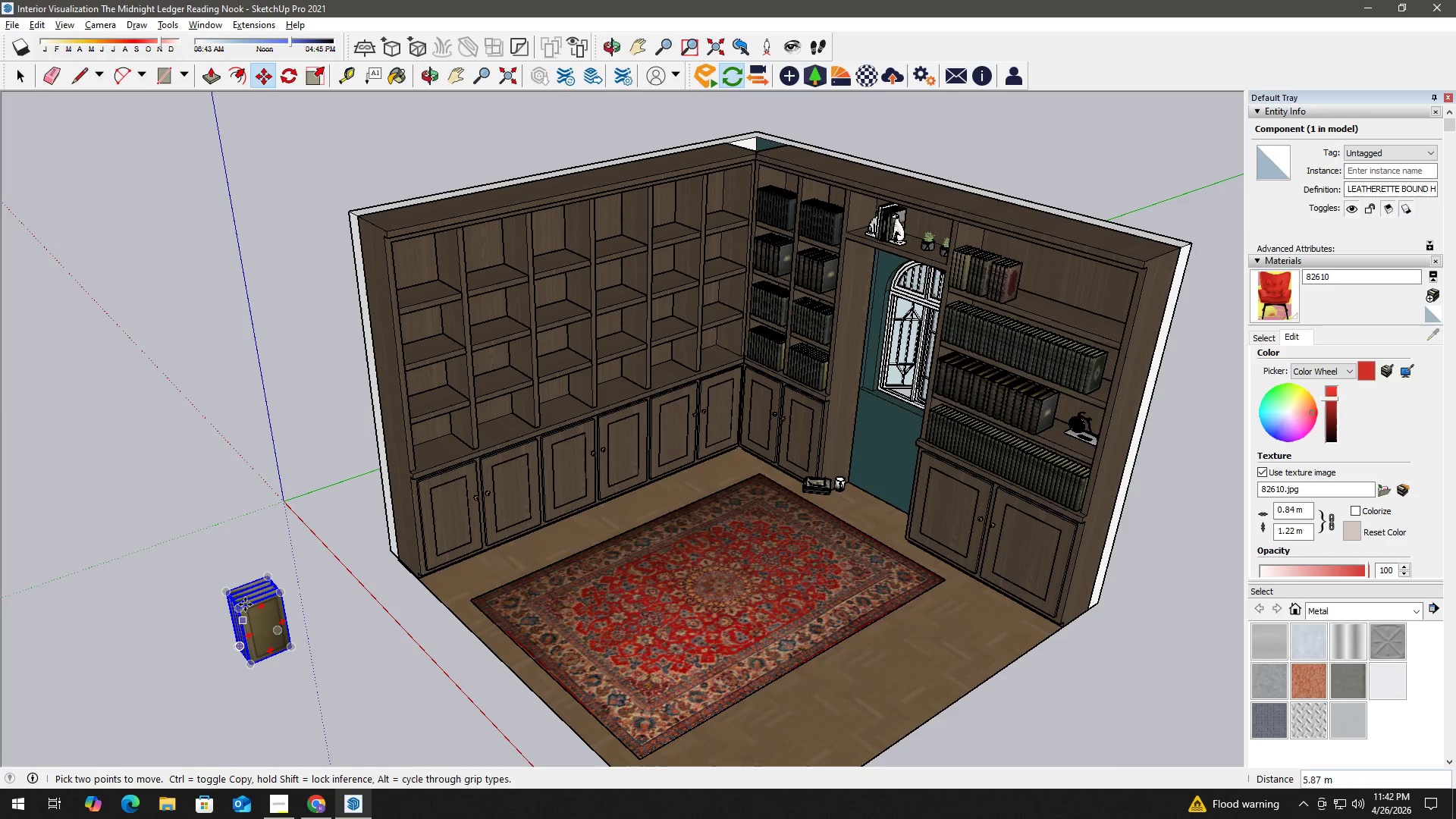 
scroll: coordinate [230, 596], scroll_direction: up, amount: 8.0
 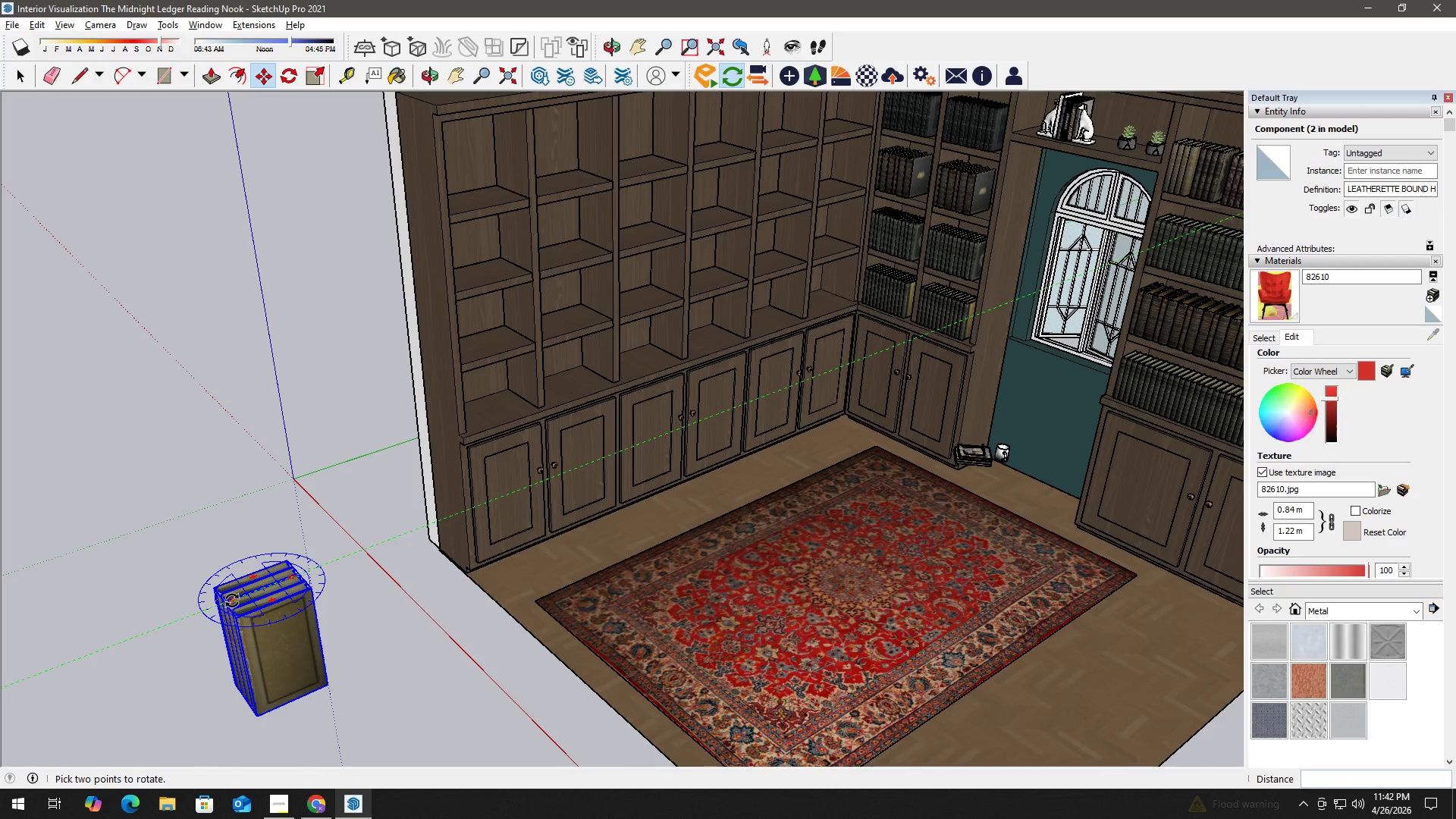 
left_click([232, 601])
 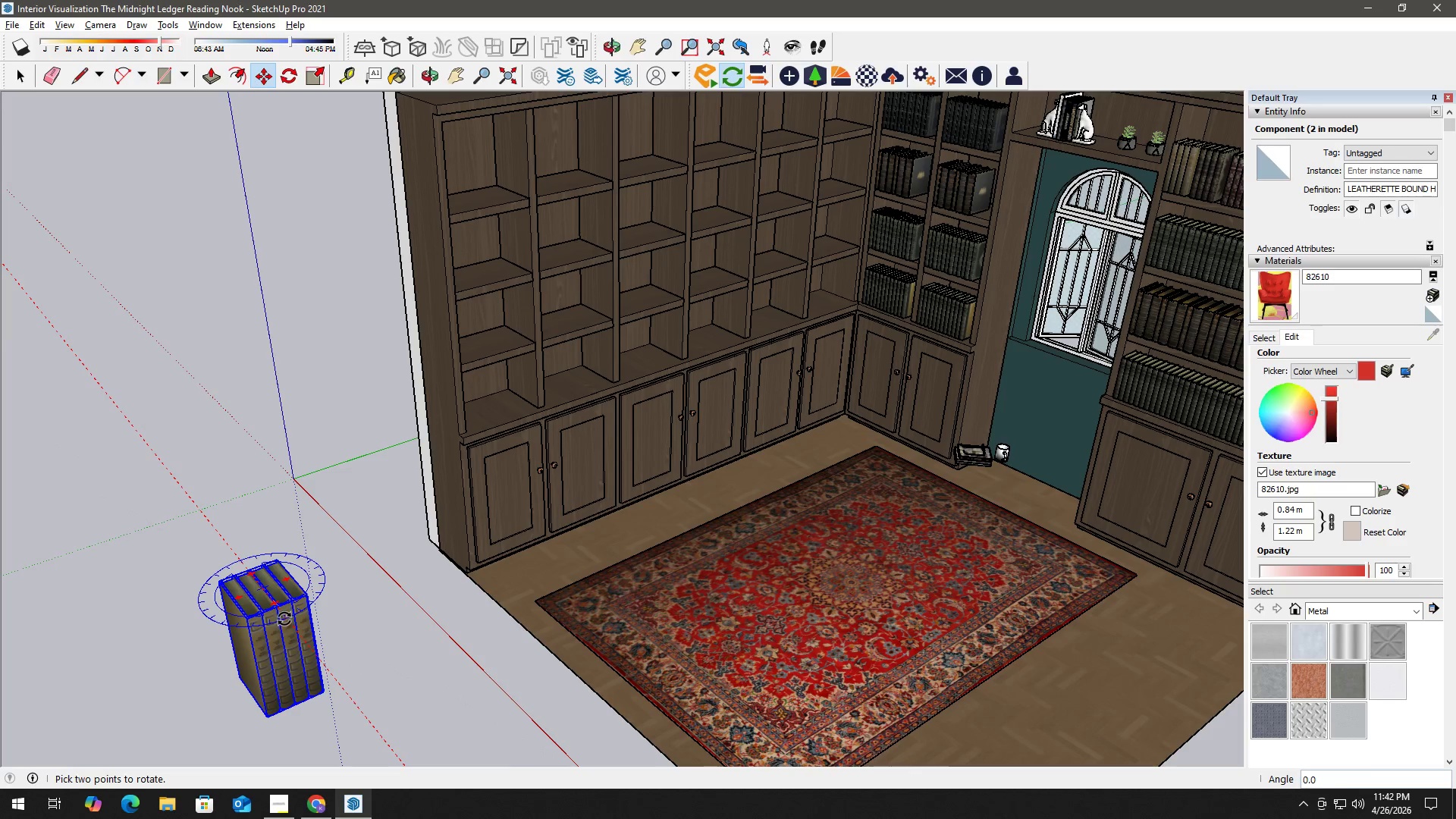 
left_click([284, 620])
 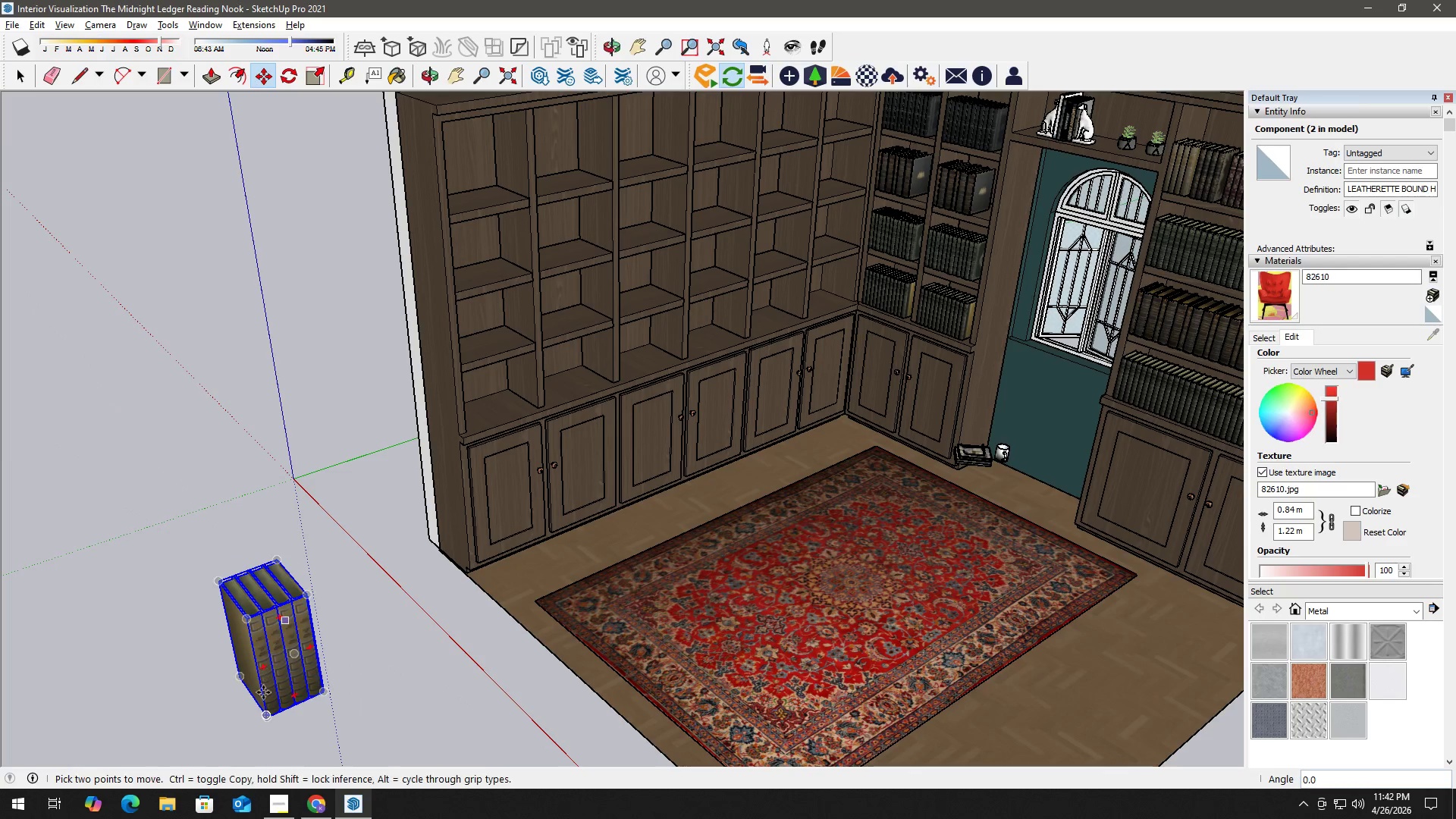 
scroll: coordinate [265, 705], scroll_direction: up, amount: 3.0
 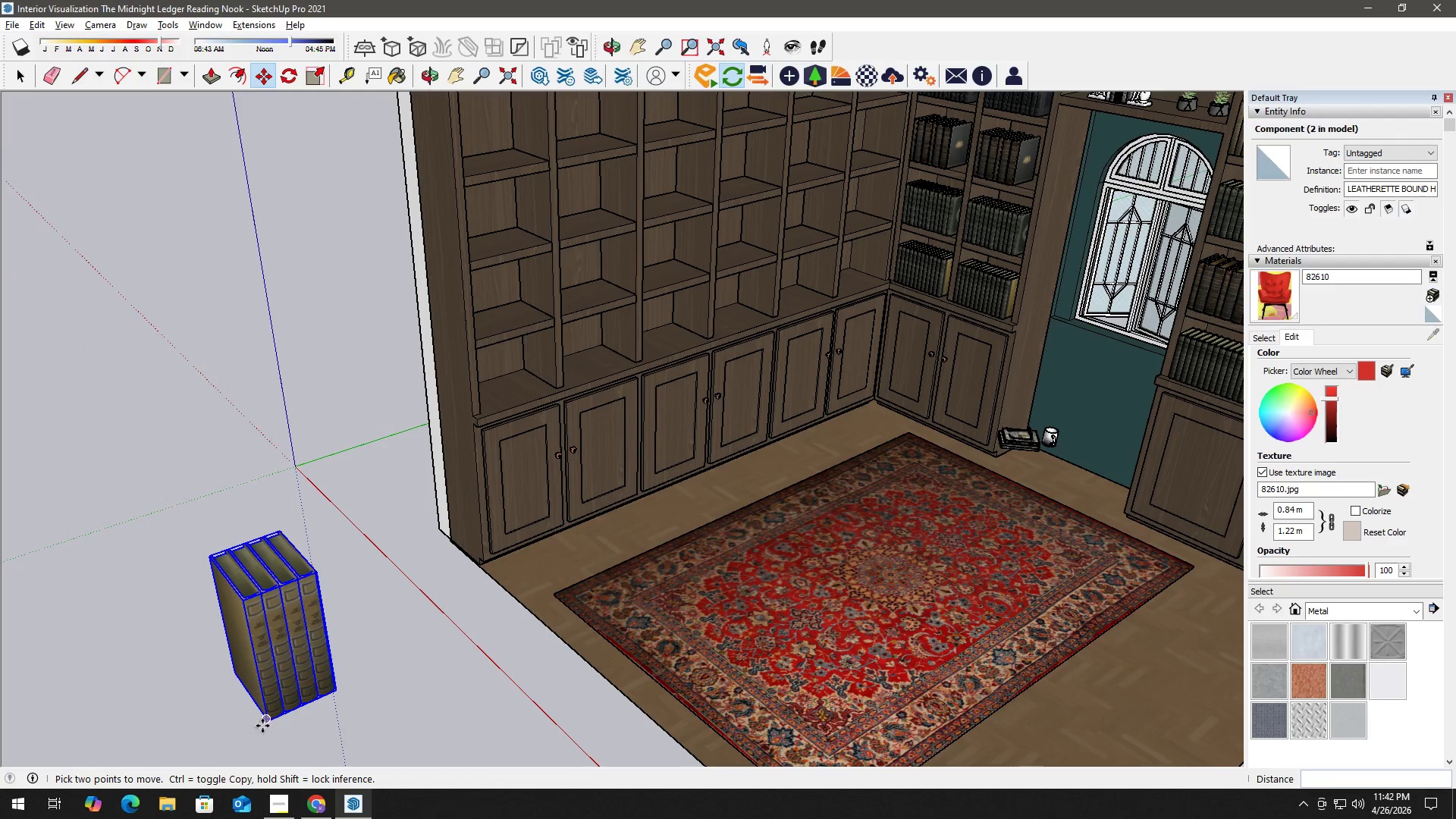 
left_click_drag(start_coordinate=[262, 725], to_coordinate=[262, 720])
 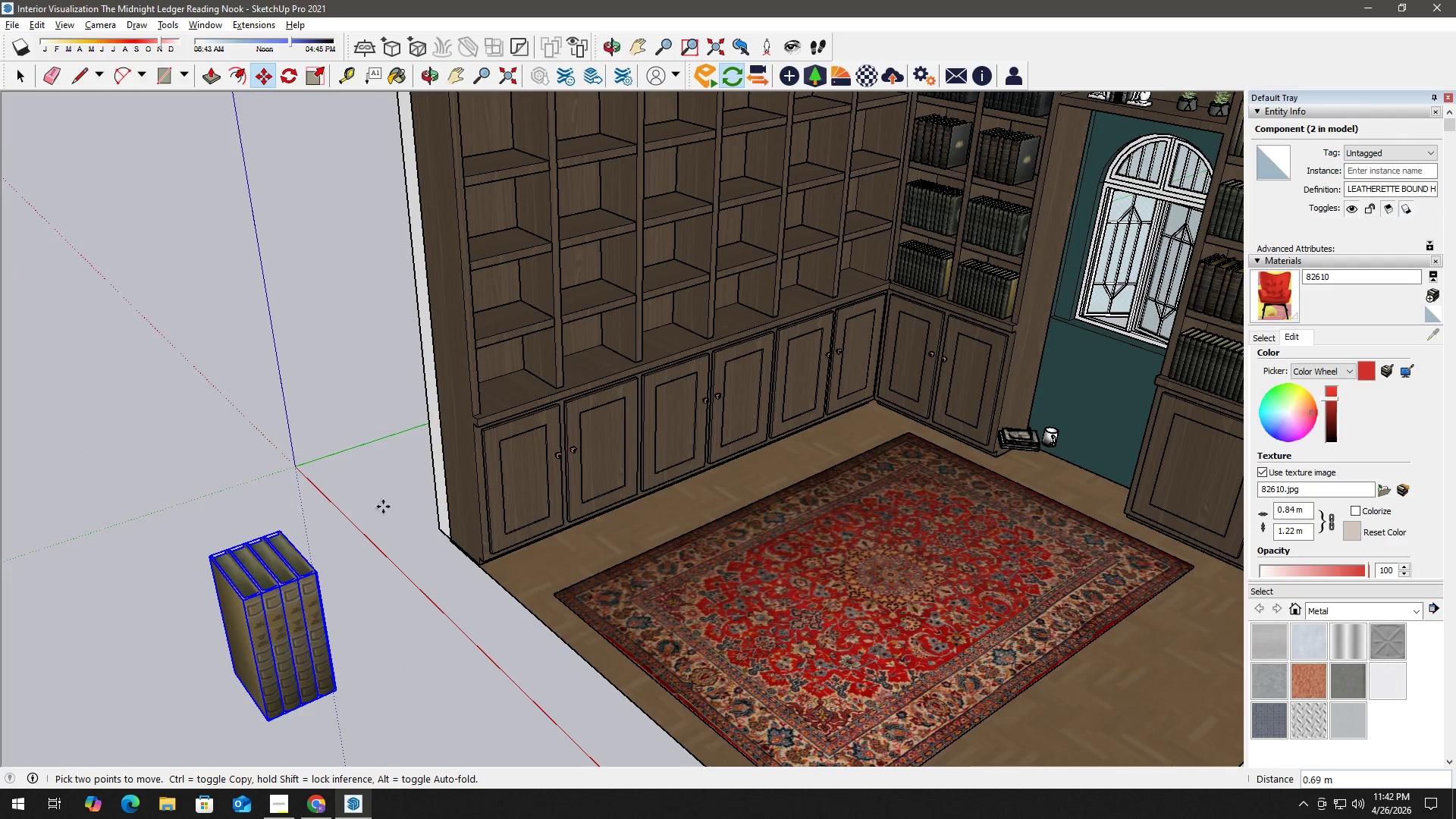 
hold_key(key=ShiftLeft, duration=0.42)
 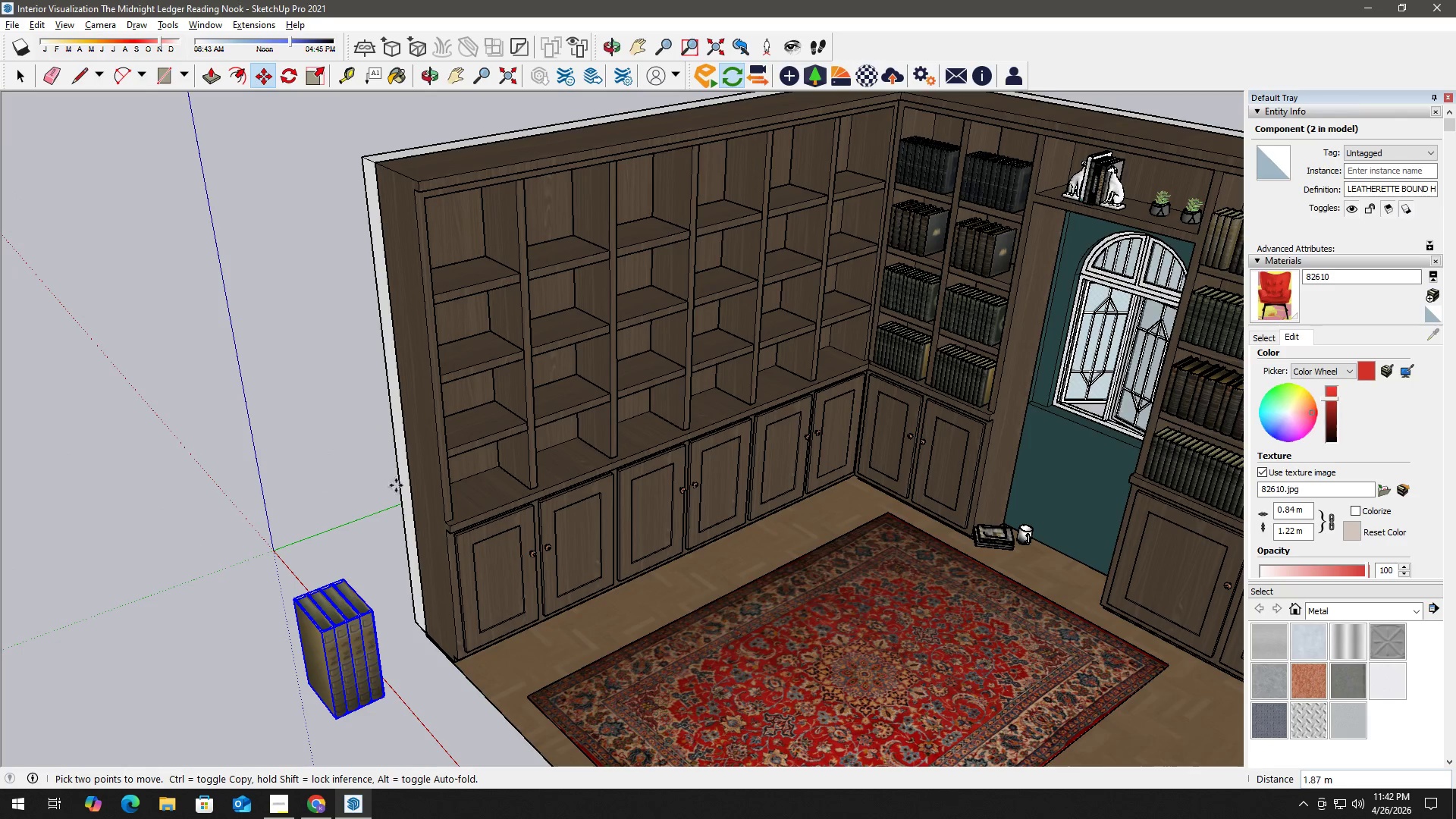 
scroll: coordinate [168, 464], scroll_direction: up, amount: 17.0
 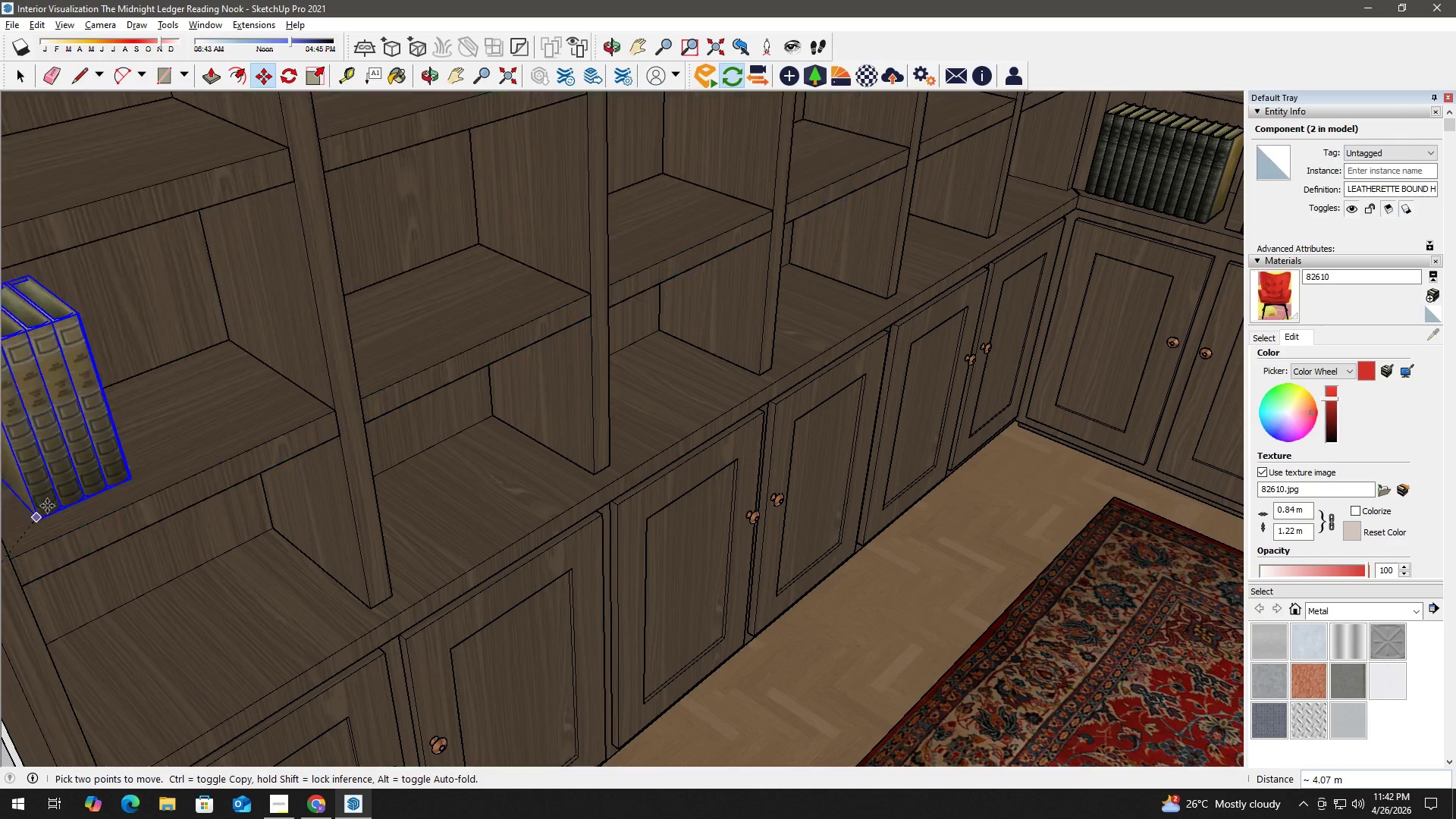 
left_click([36, 516])
 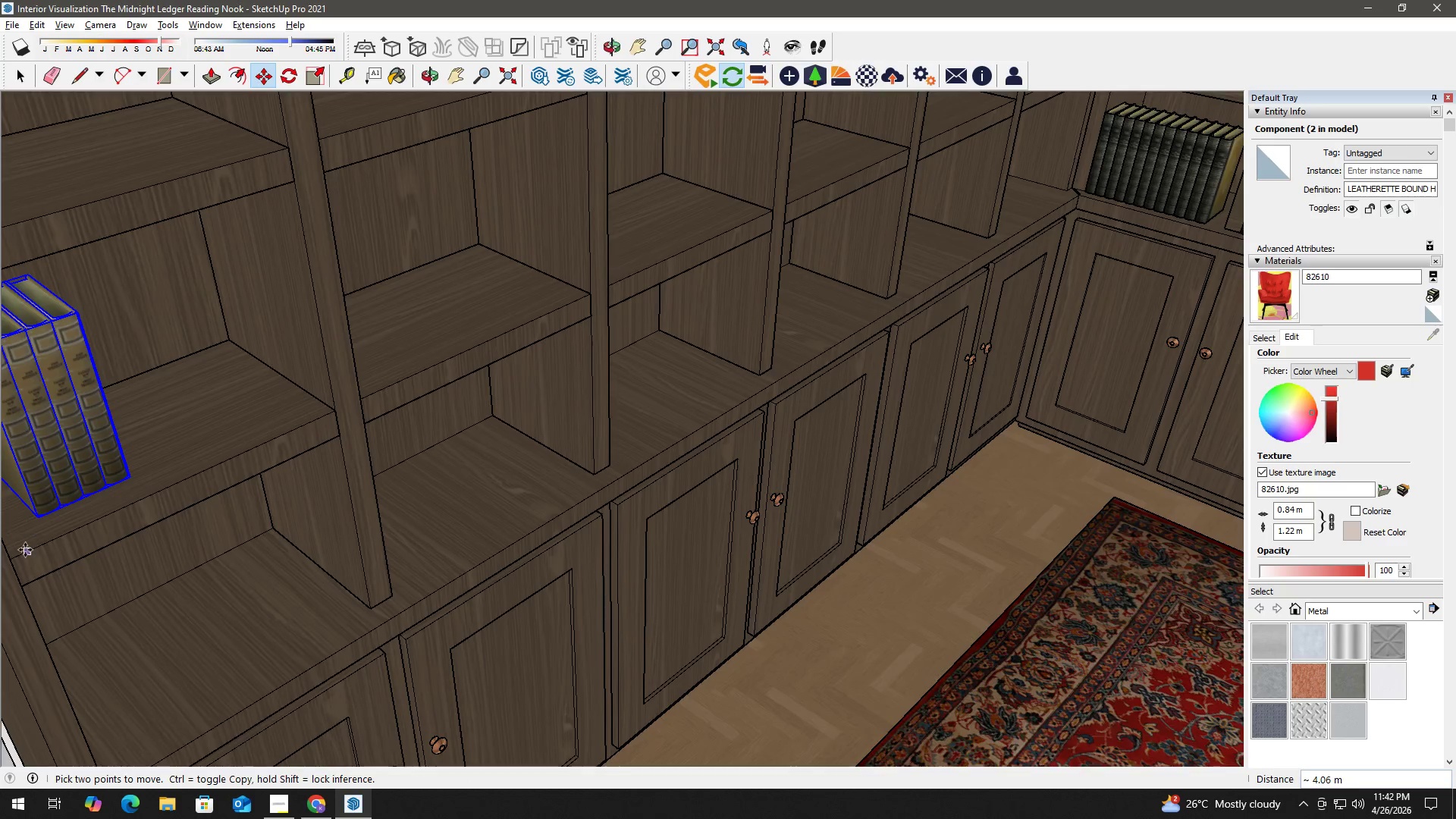 
hold_key(key=ShiftLeft, duration=0.47)
 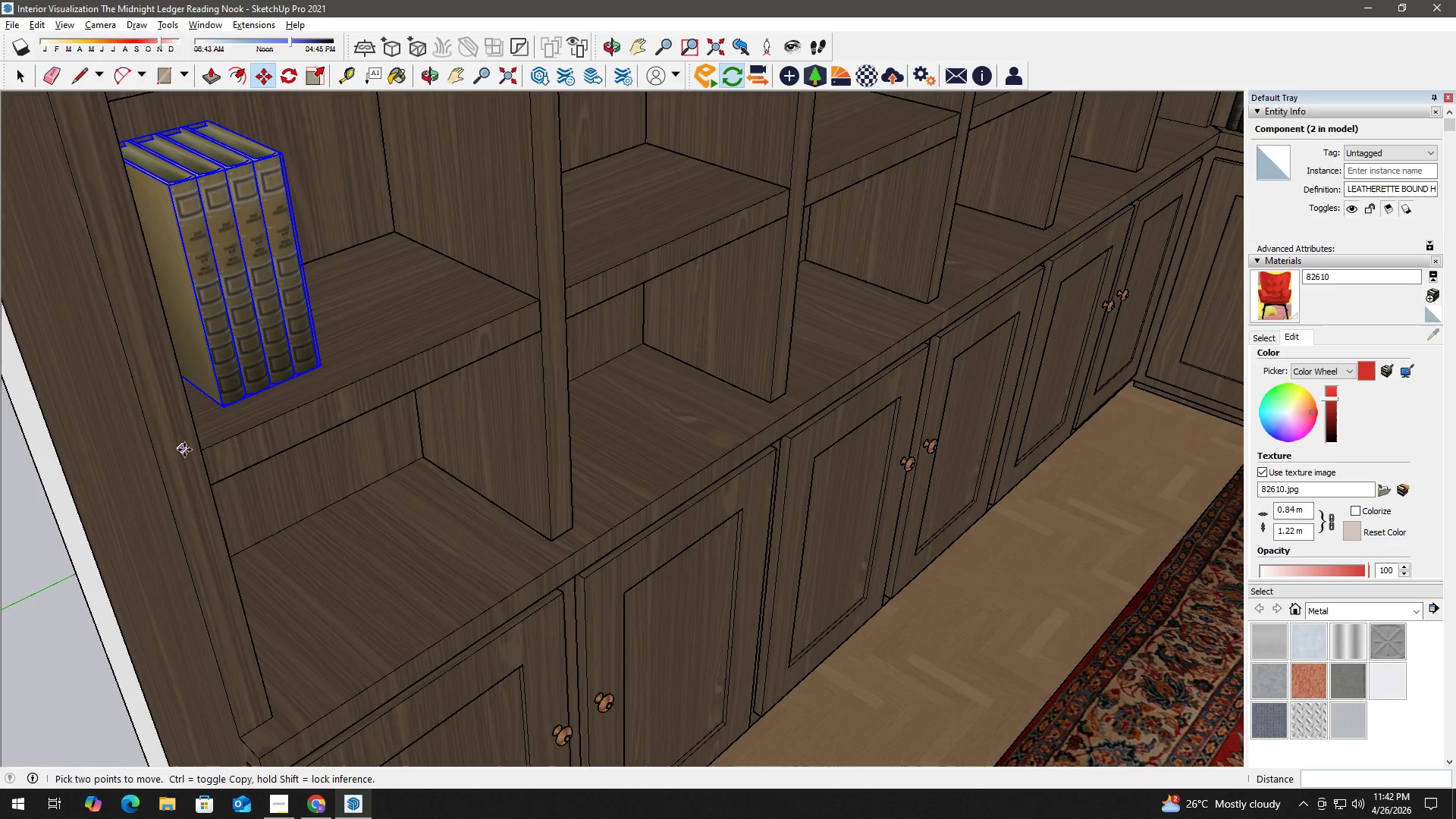 
scroll: coordinate [232, 384], scroll_direction: up, amount: 13.0
 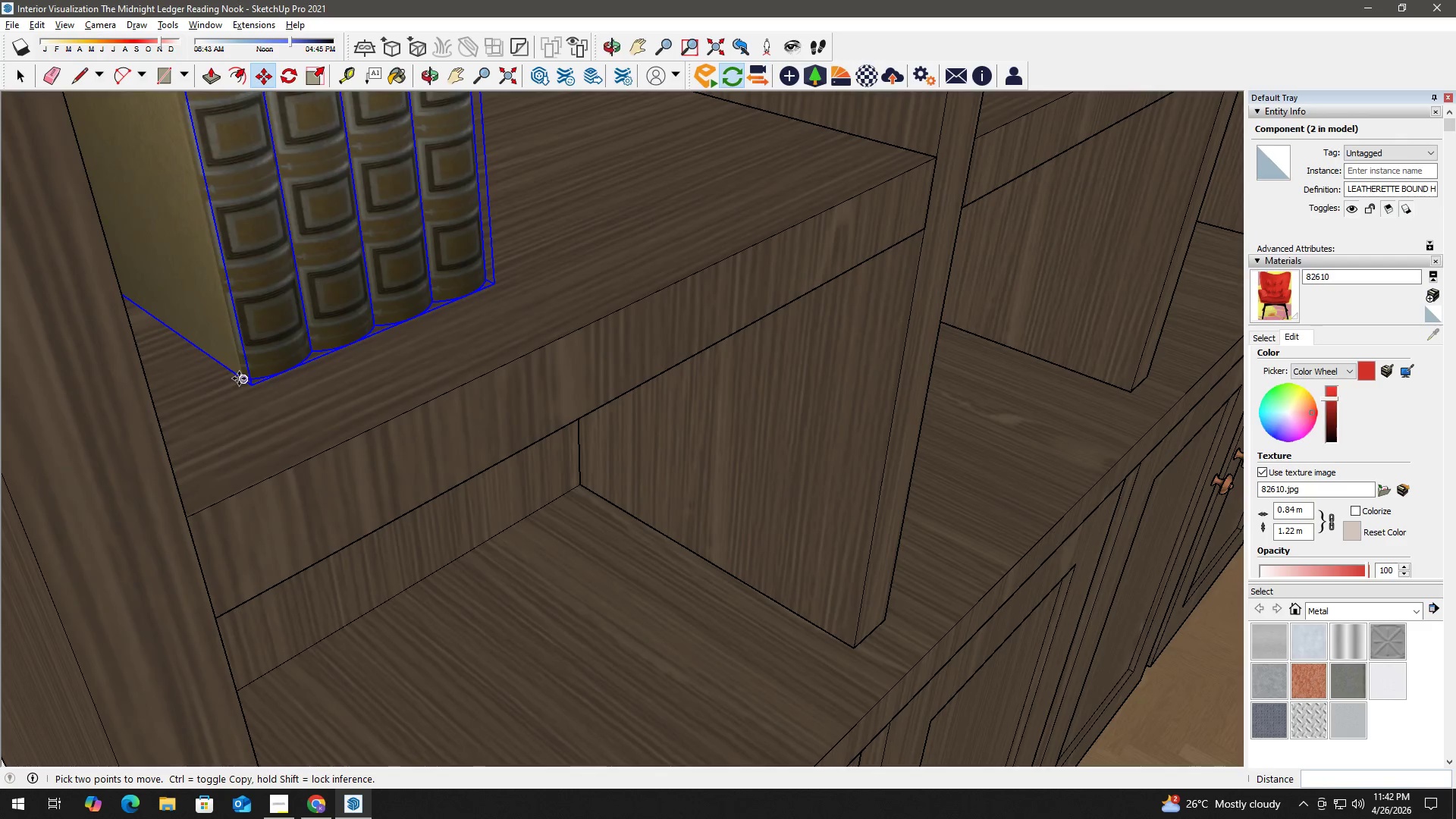 
left_click_drag(start_coordinate=[239, 378], to_coordinate=[191, 509])
 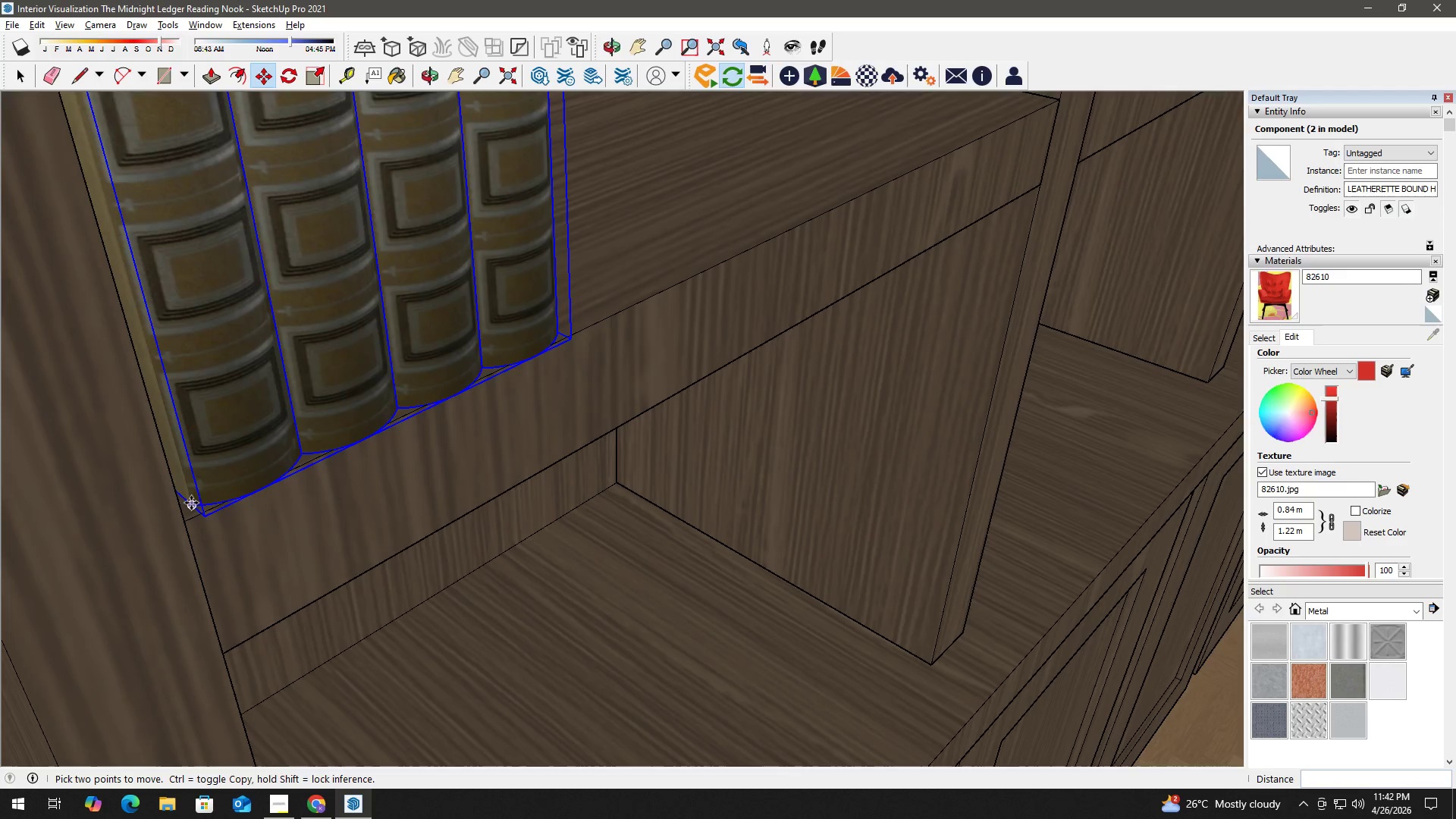 
left_click([191, 509])
 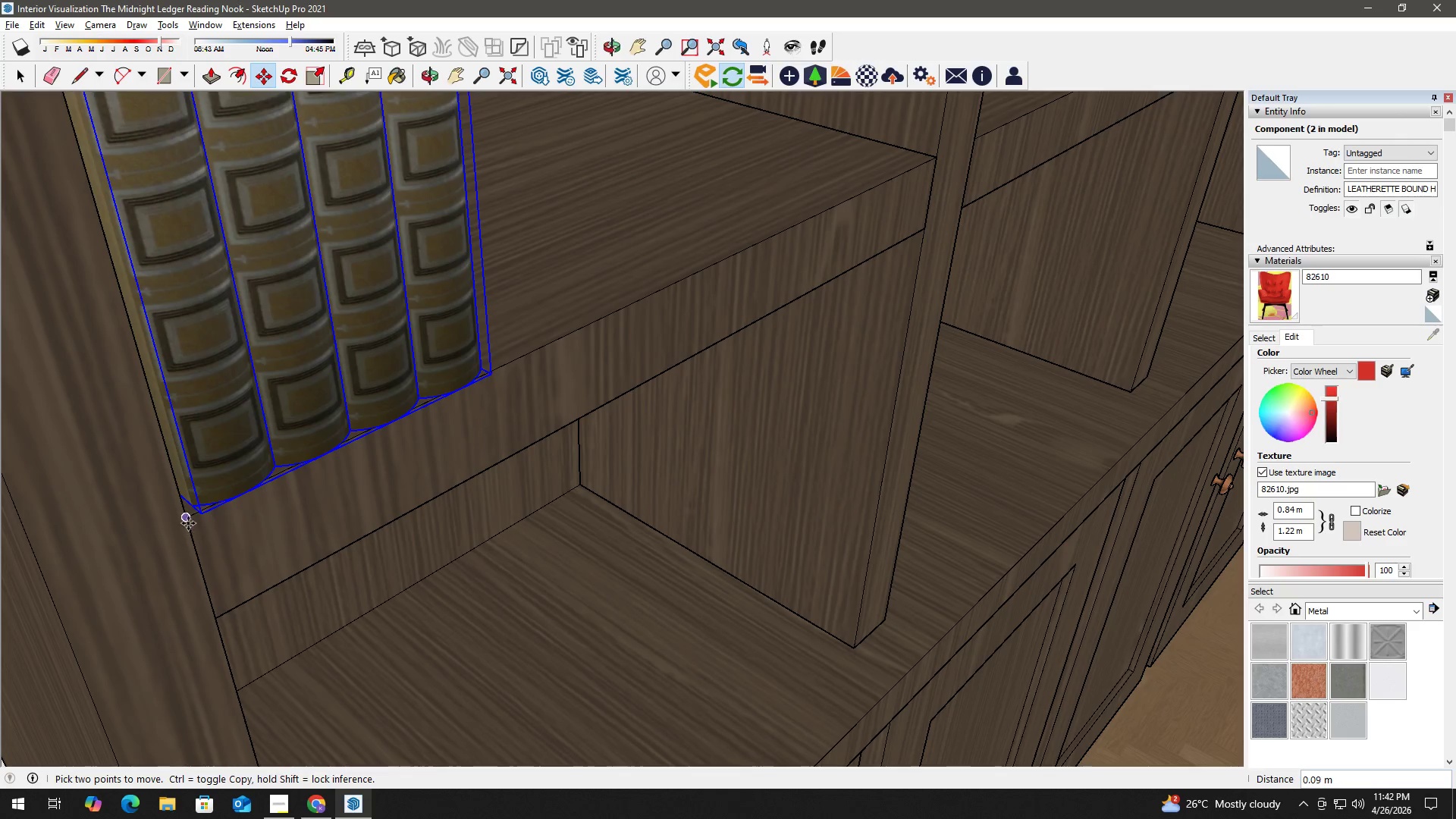 
left_click([191, 503])
 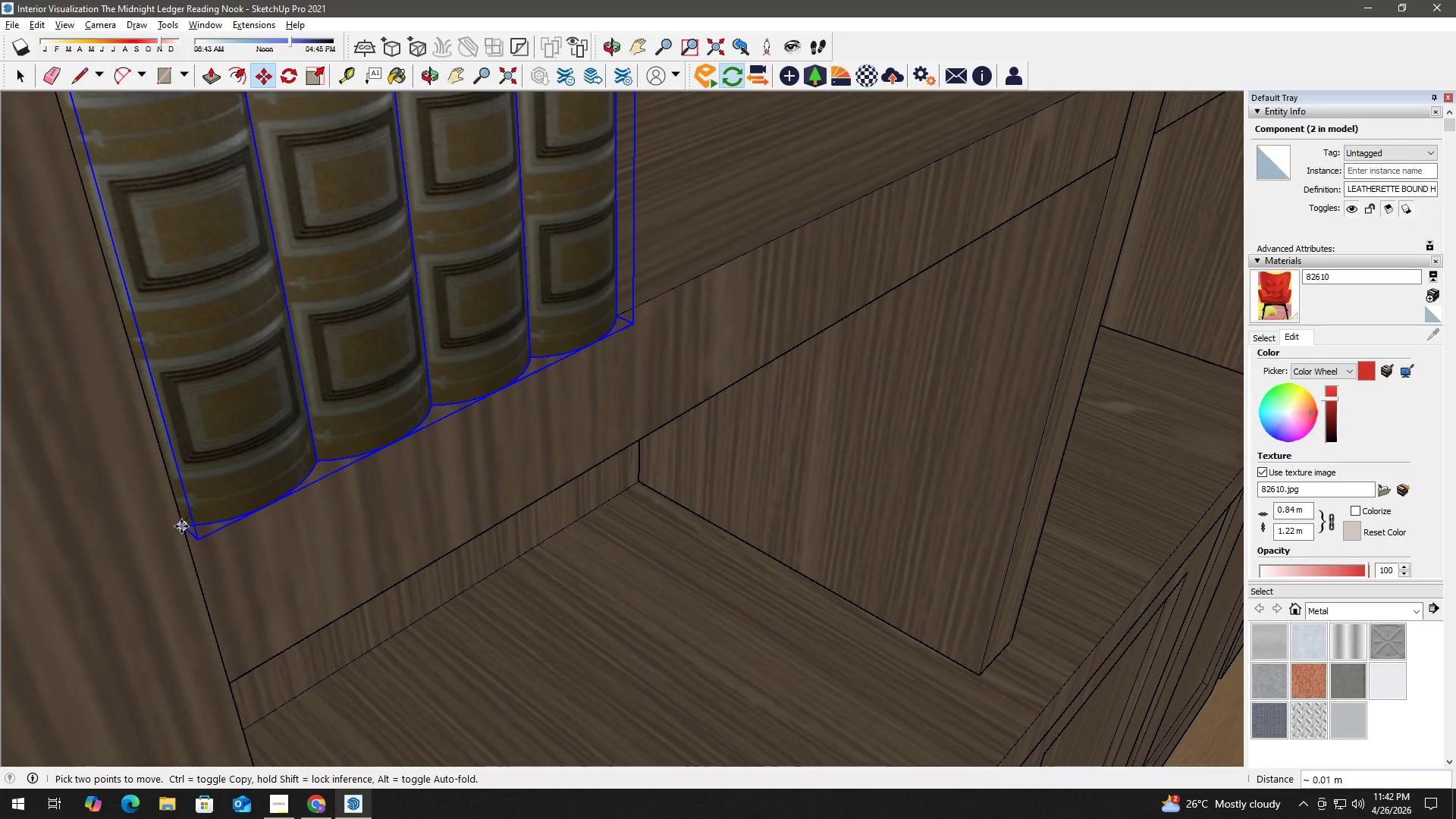 
scroll: coordinate [191, 503], scroll_direction: up, amount: 5.0
 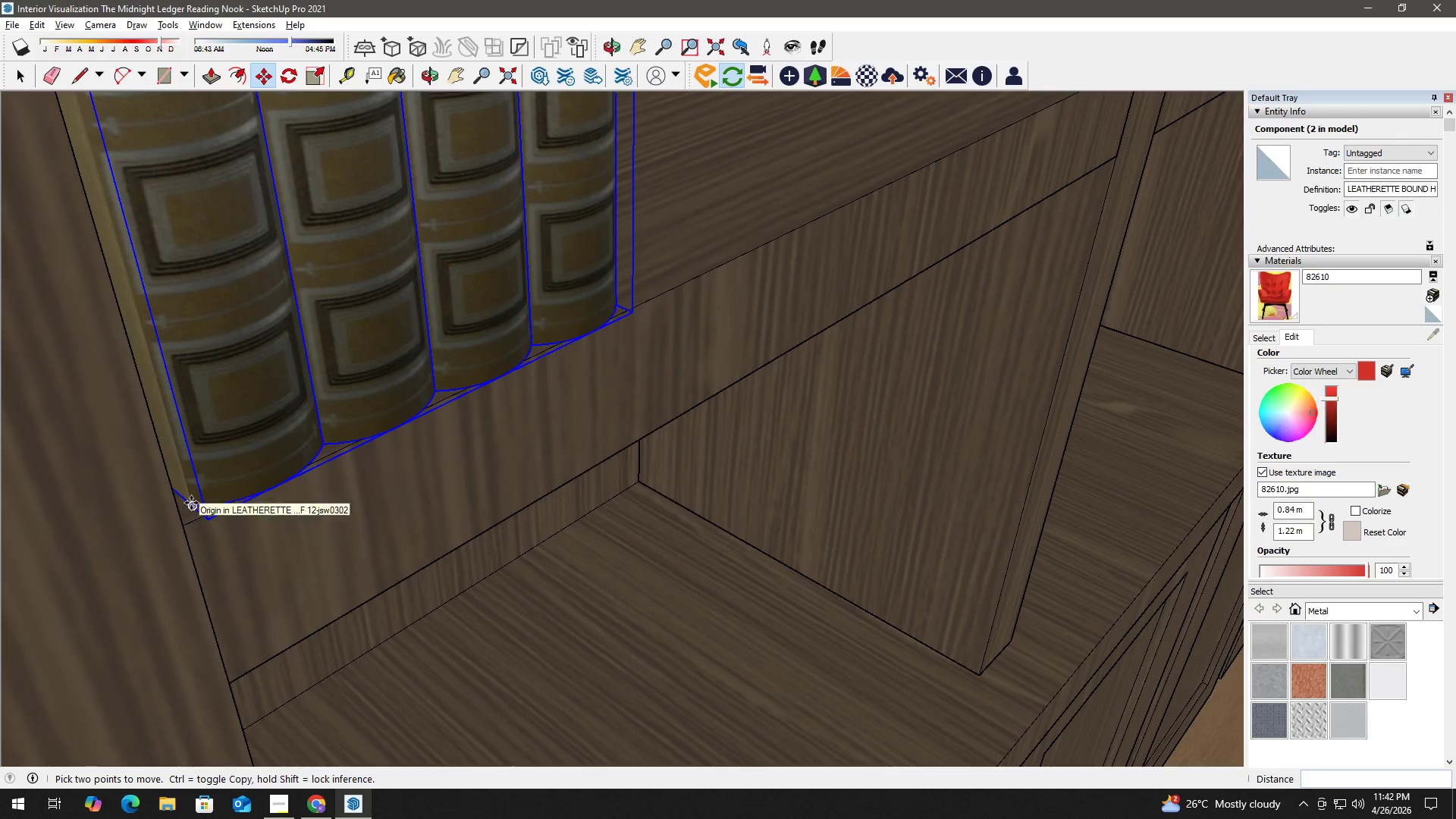 
left_click([181, 526])
 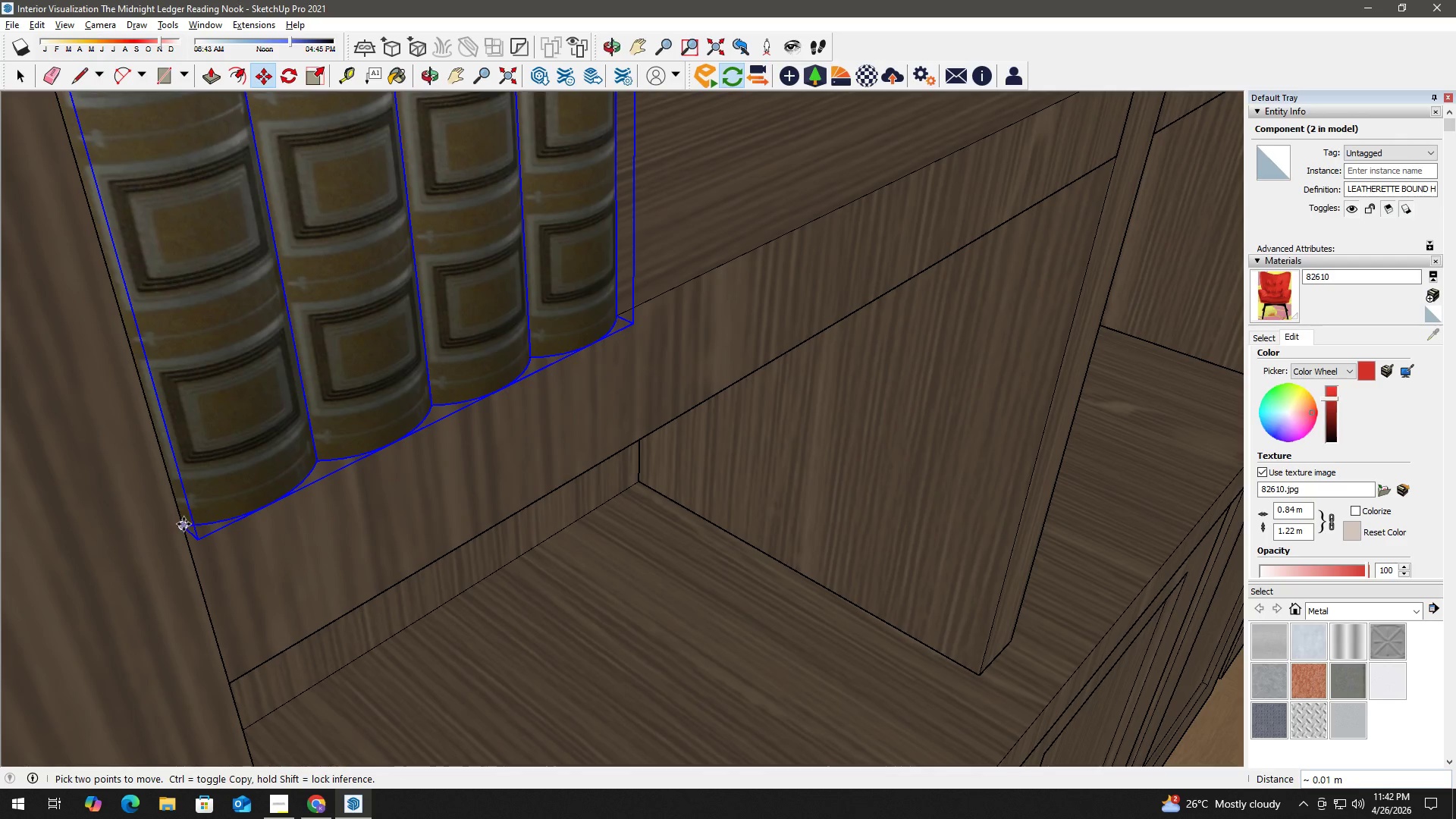 
scroll: coordinate [193, 502], scroll_direction: down, amount: 4.0
 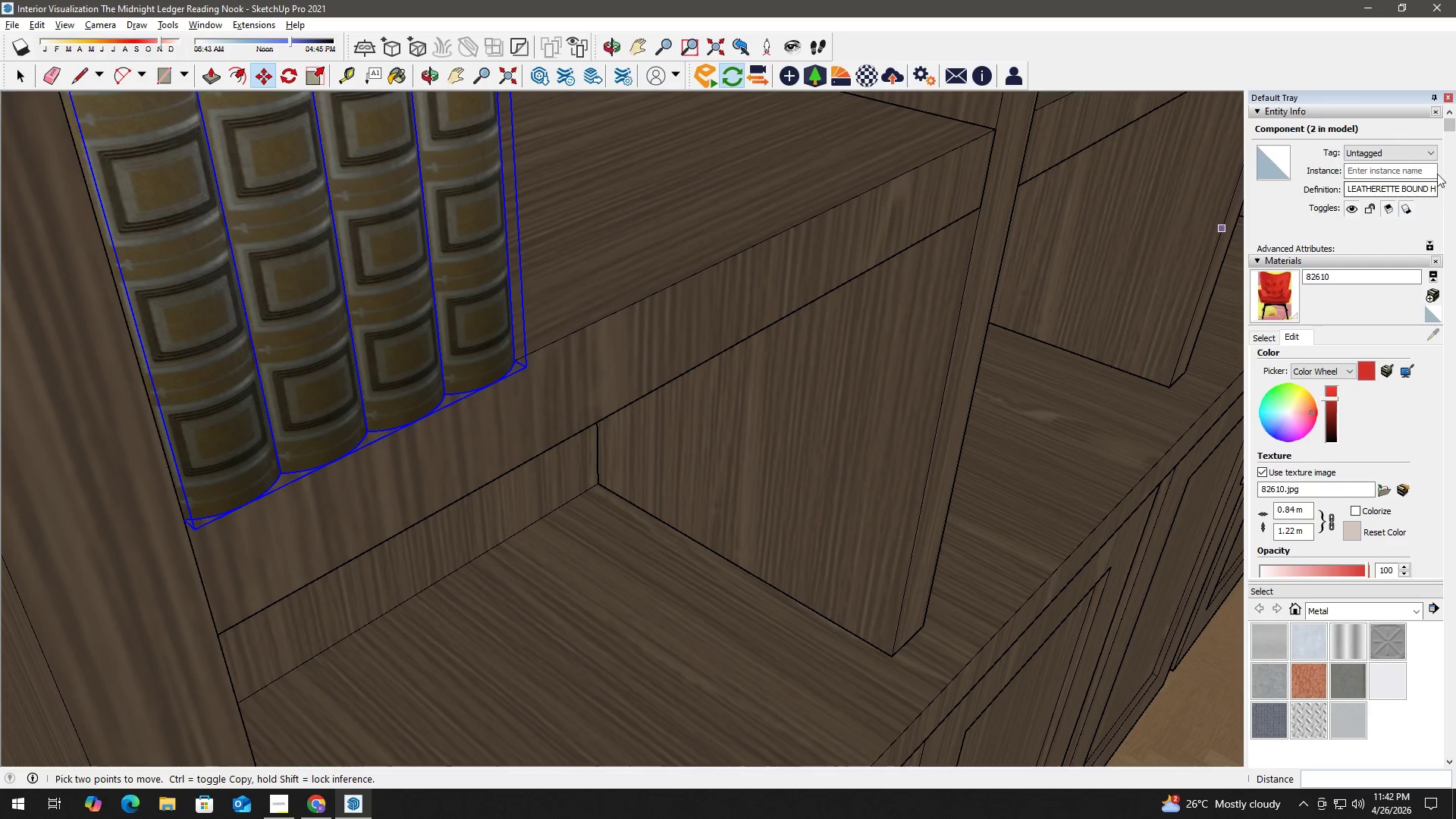 
left_click([1398, 158])
 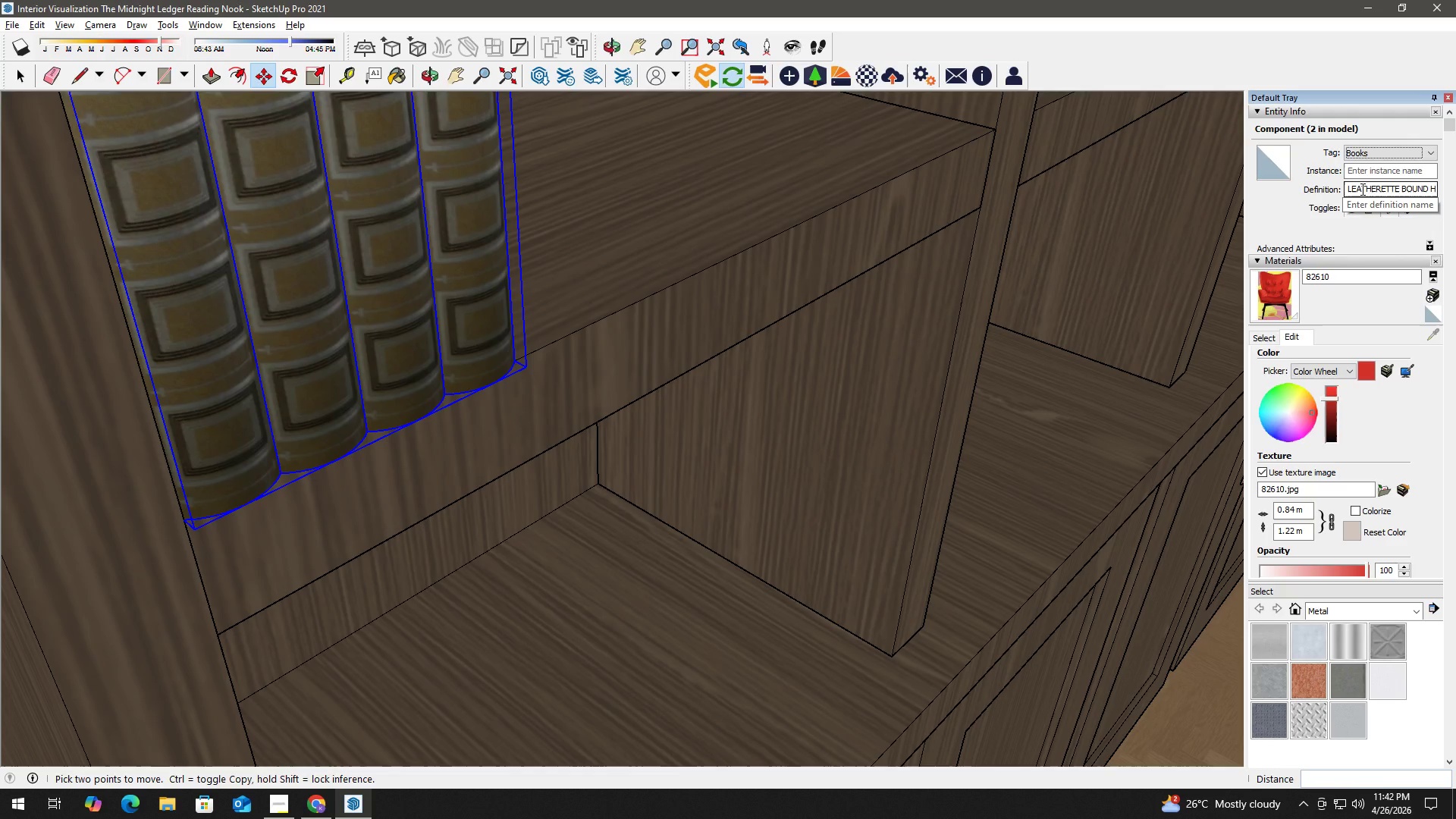 
wait(9.69)
 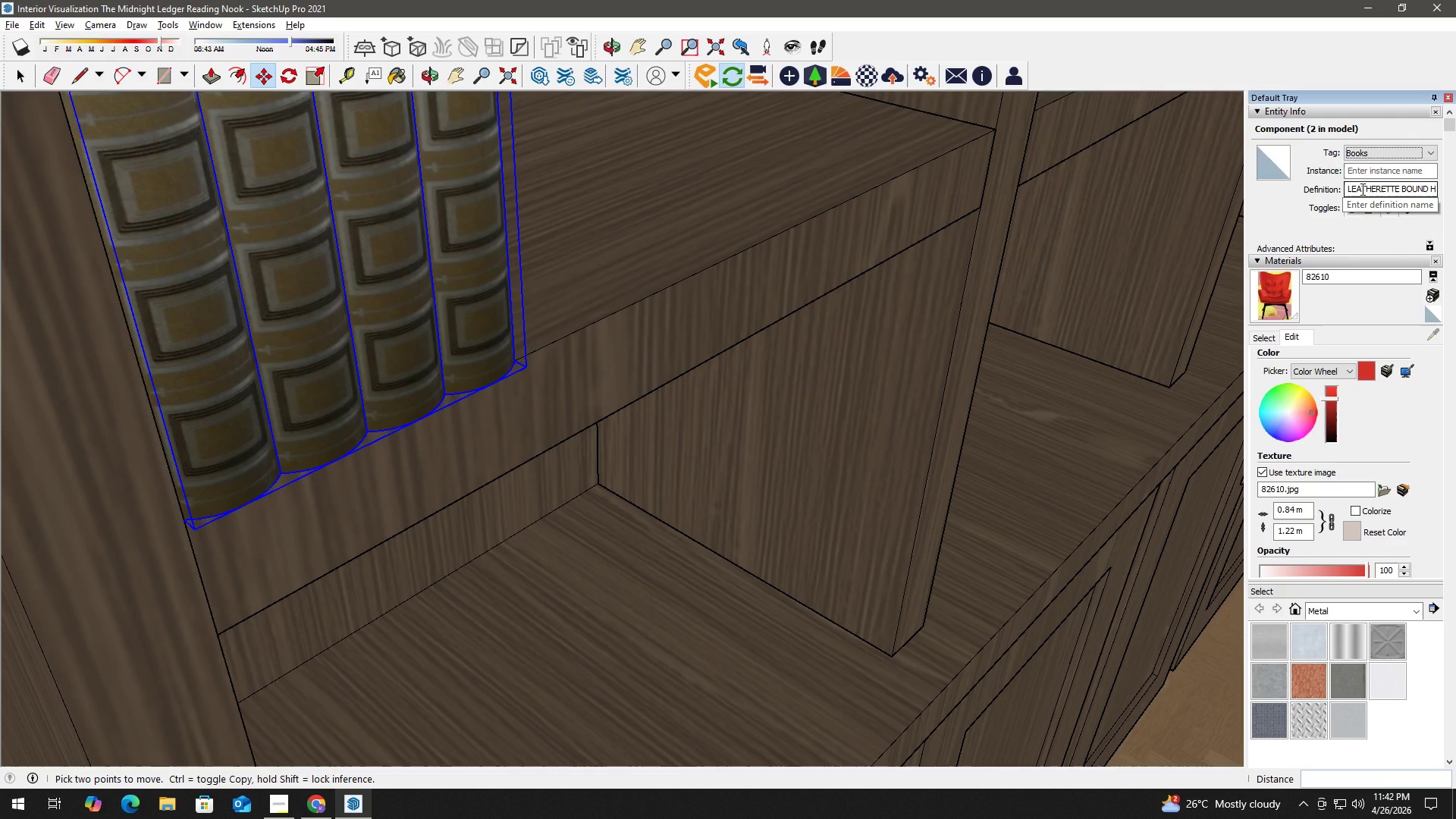 
key(M)
 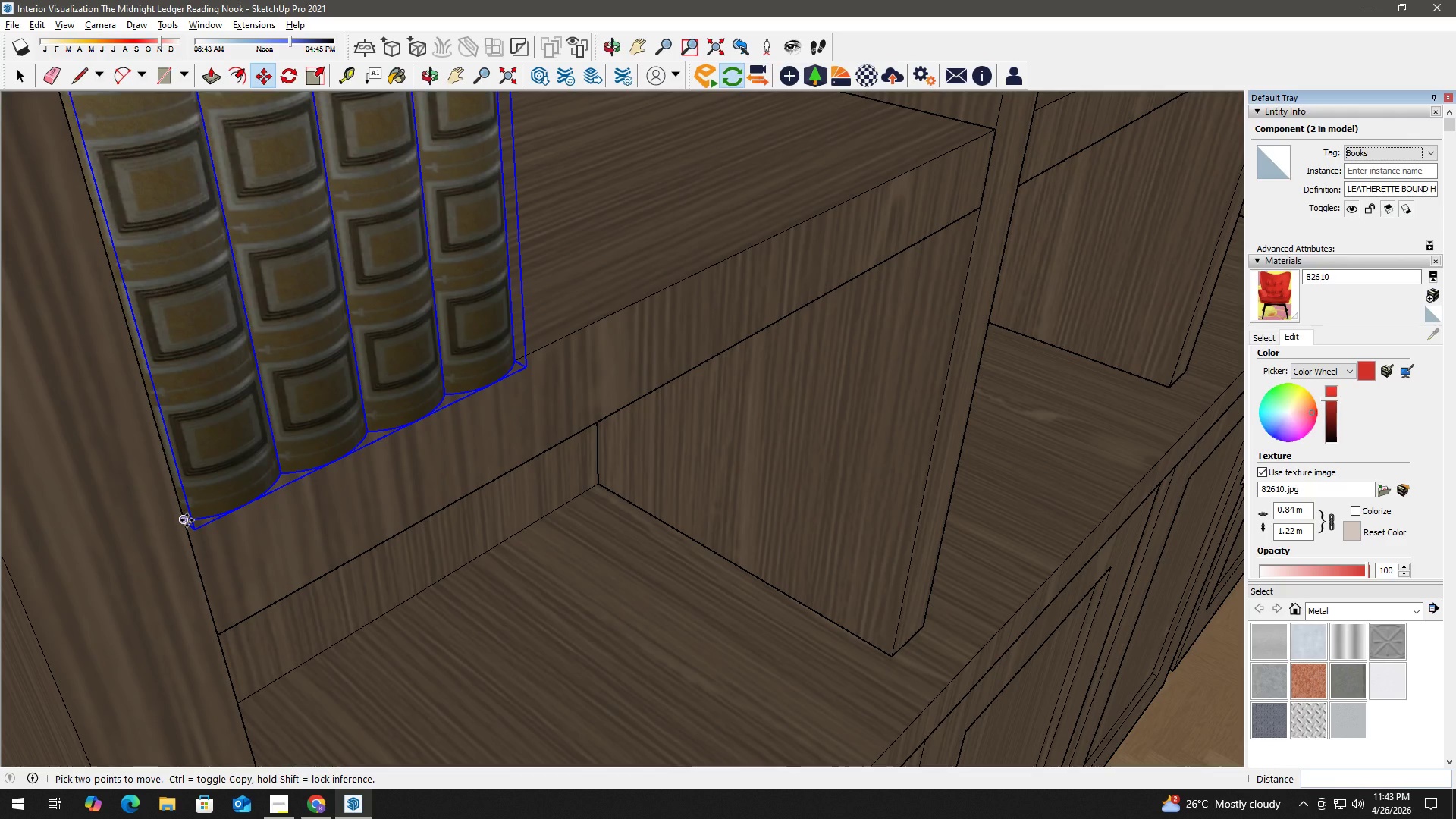 
left_click([187, 520])
 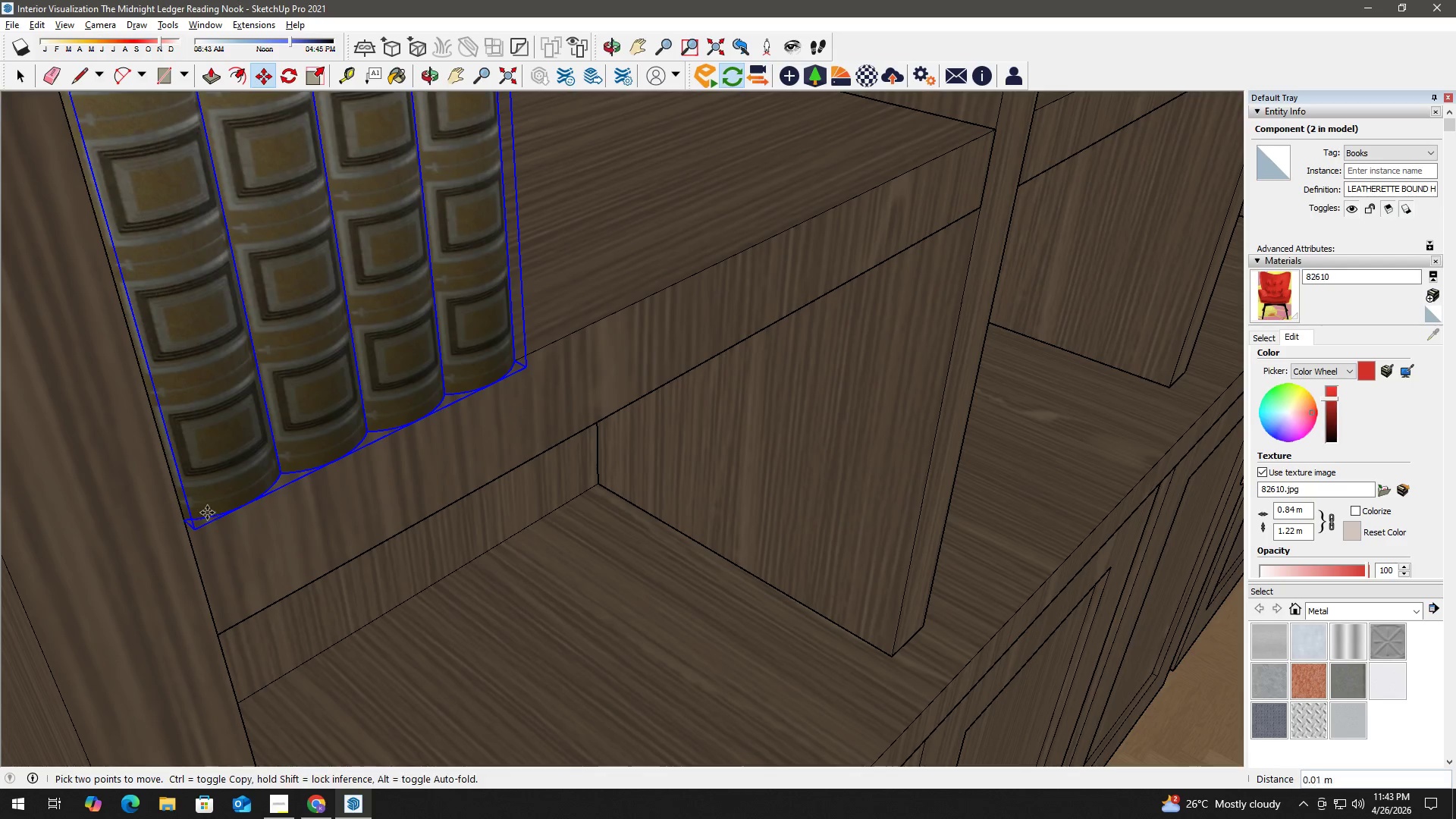 
key(Control+ControlLeft)
 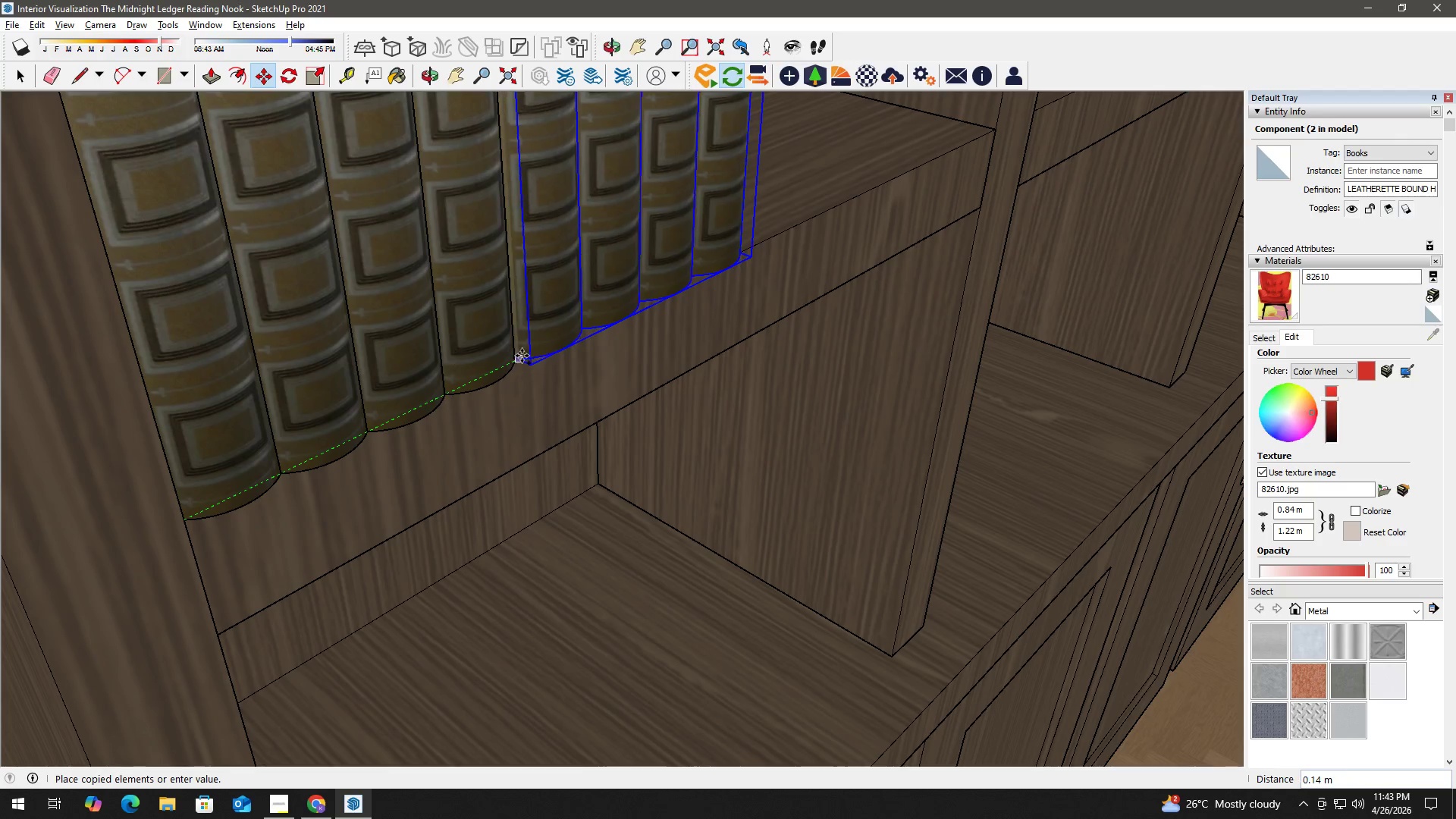 
left_click([522, 355])
 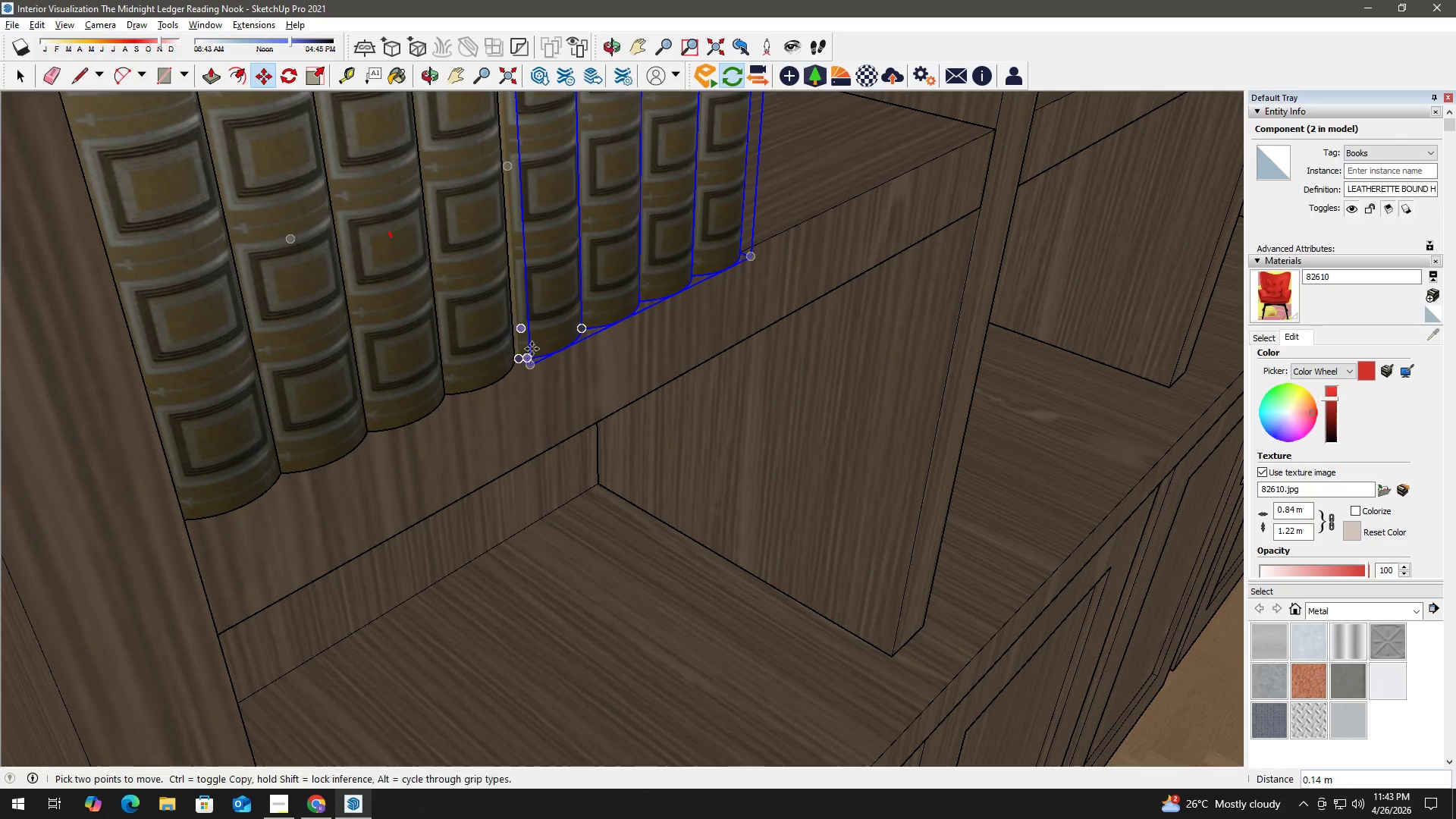 
key(Space)
 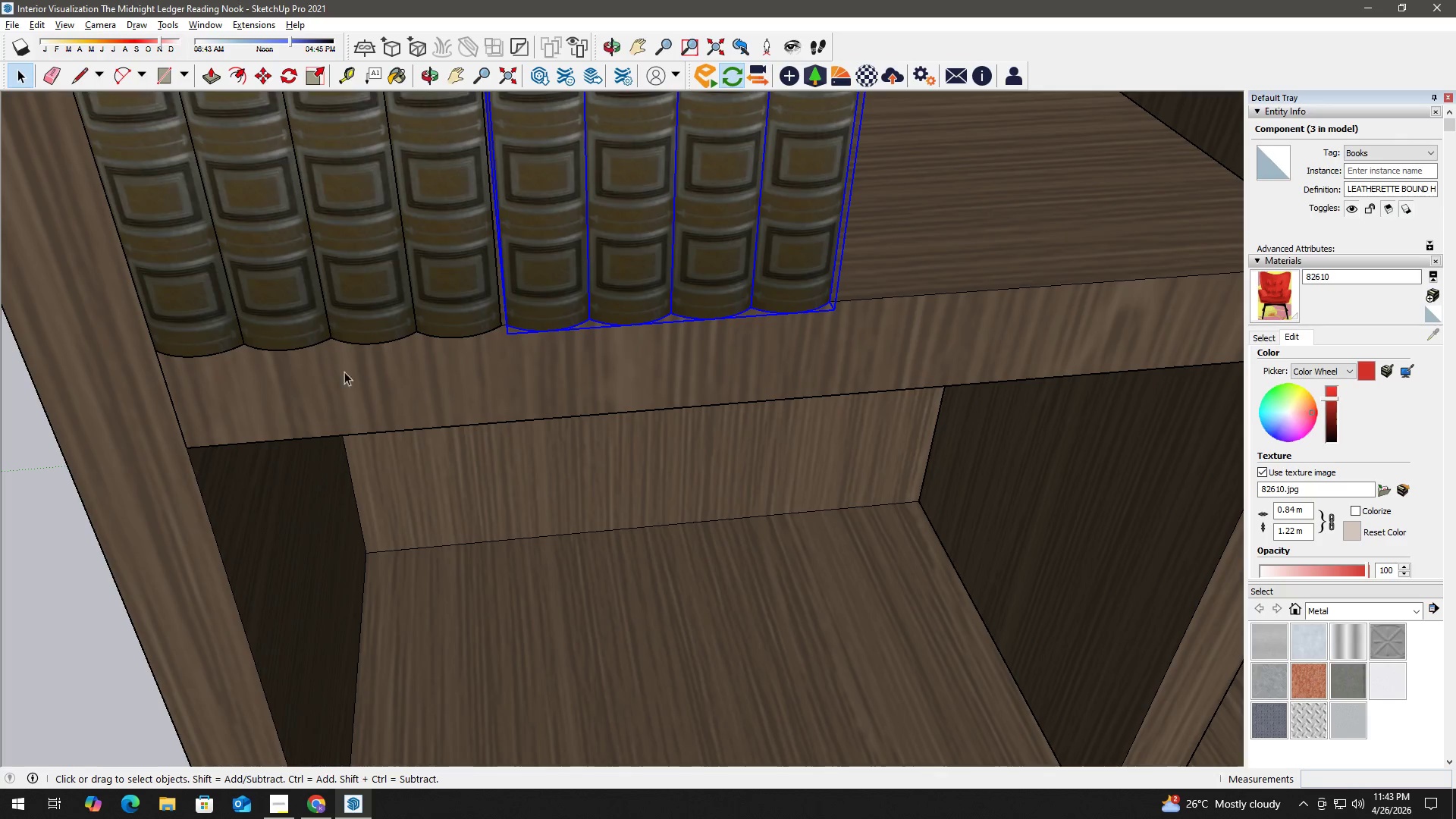 
key(M)
 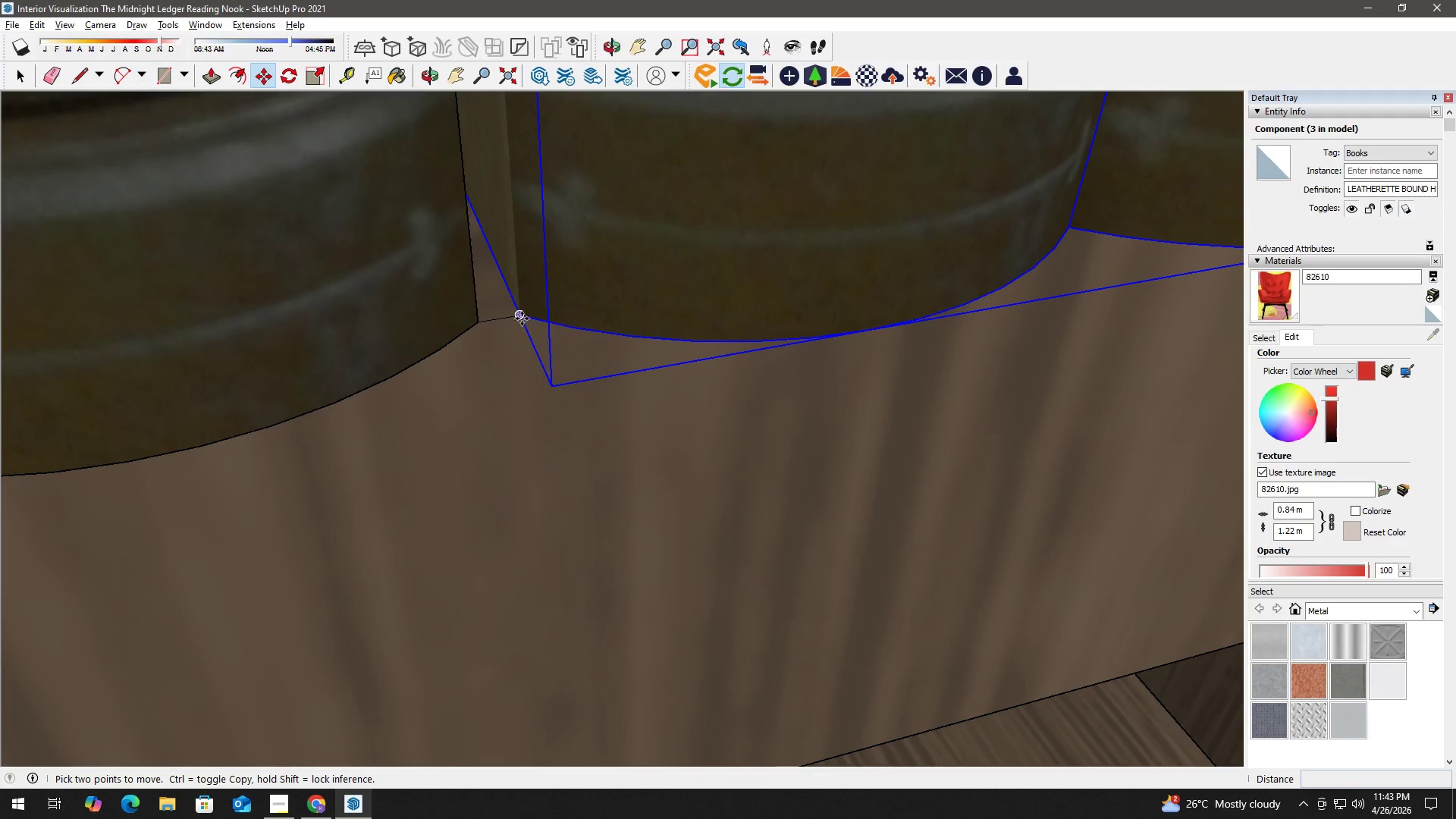 
scroll: coordinate [509, 321], scroll_direction: up, amount: 19.0
 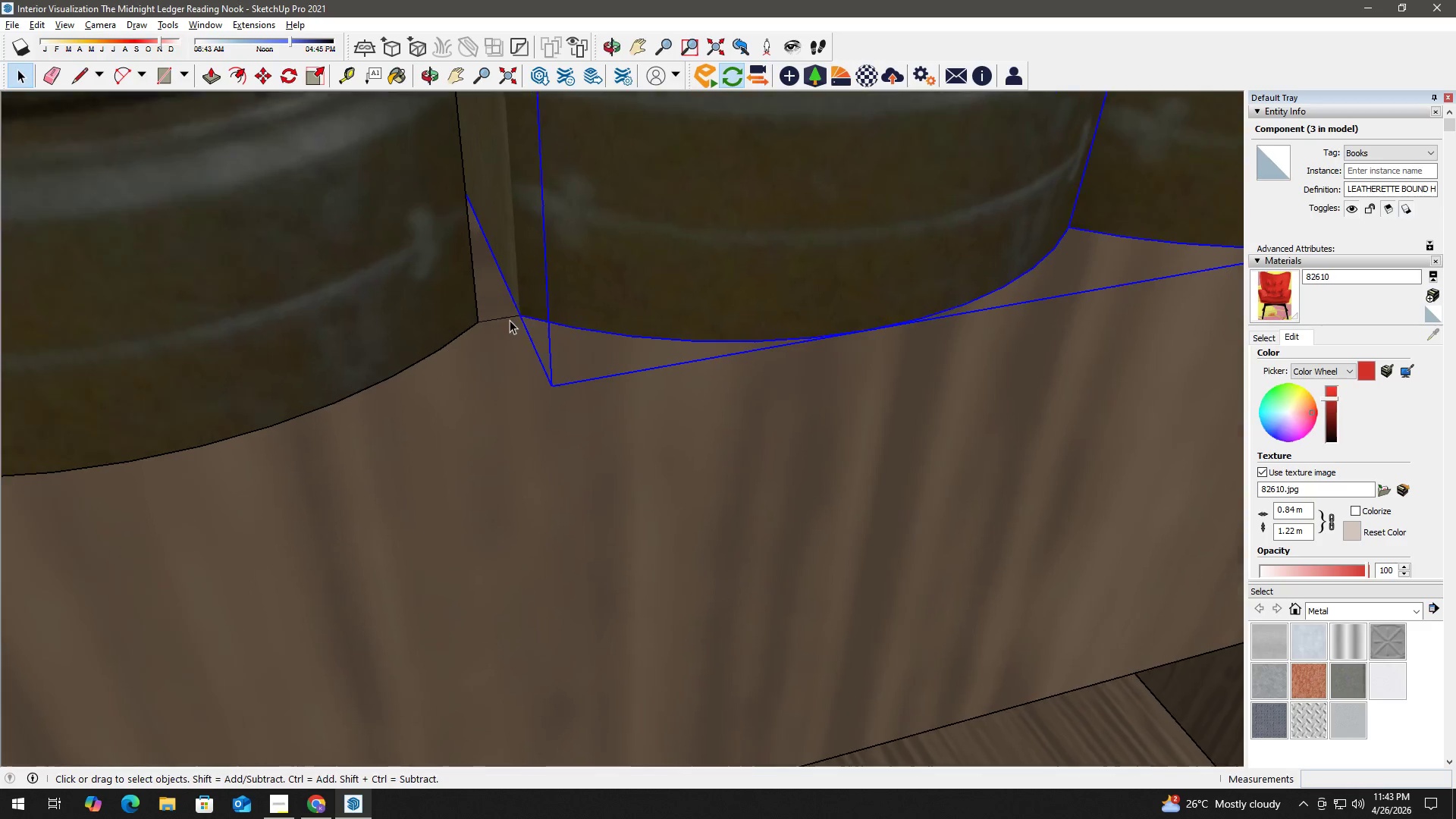 
left_click([522, 317])
 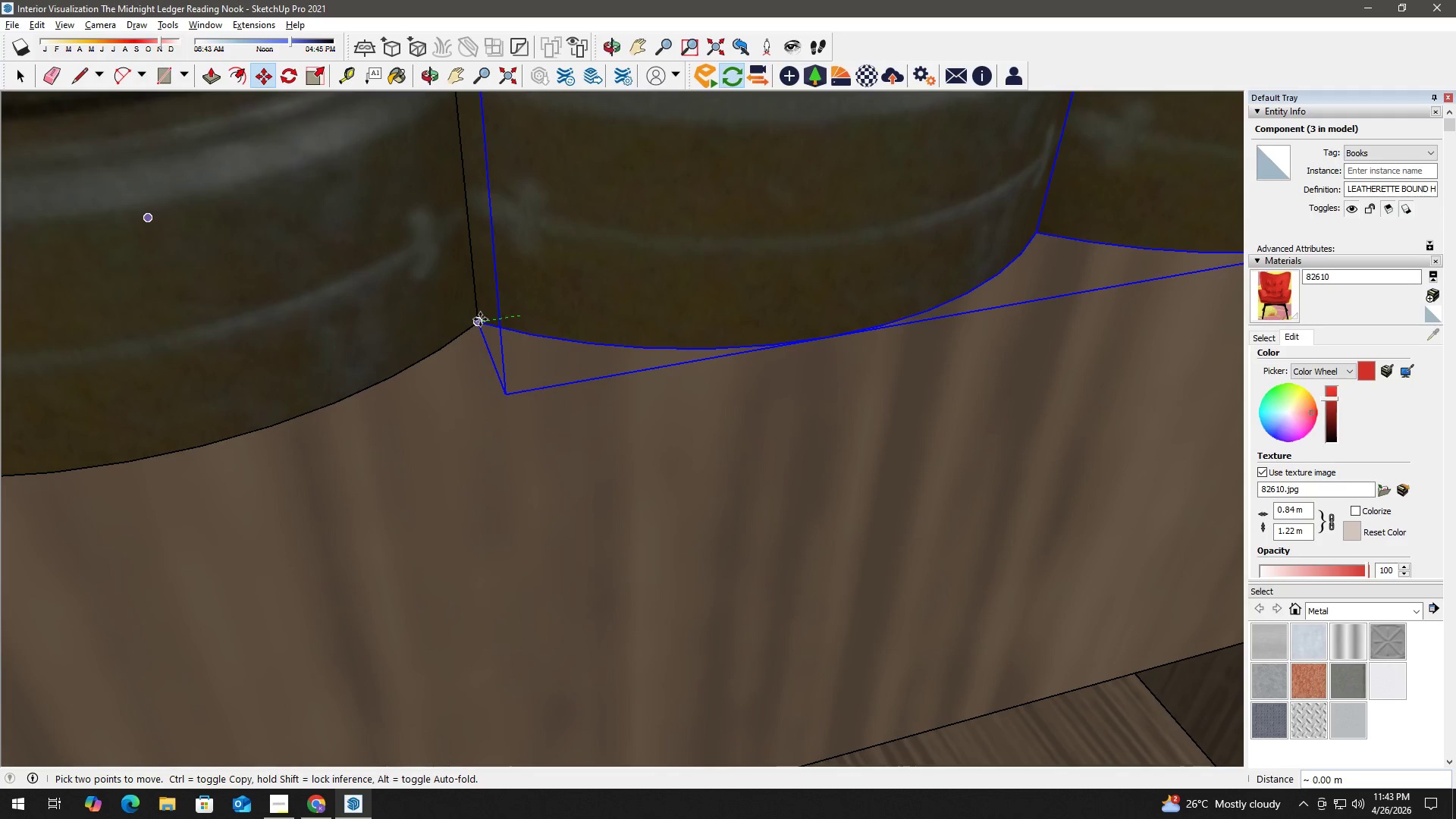 
left_click([480, 319])
 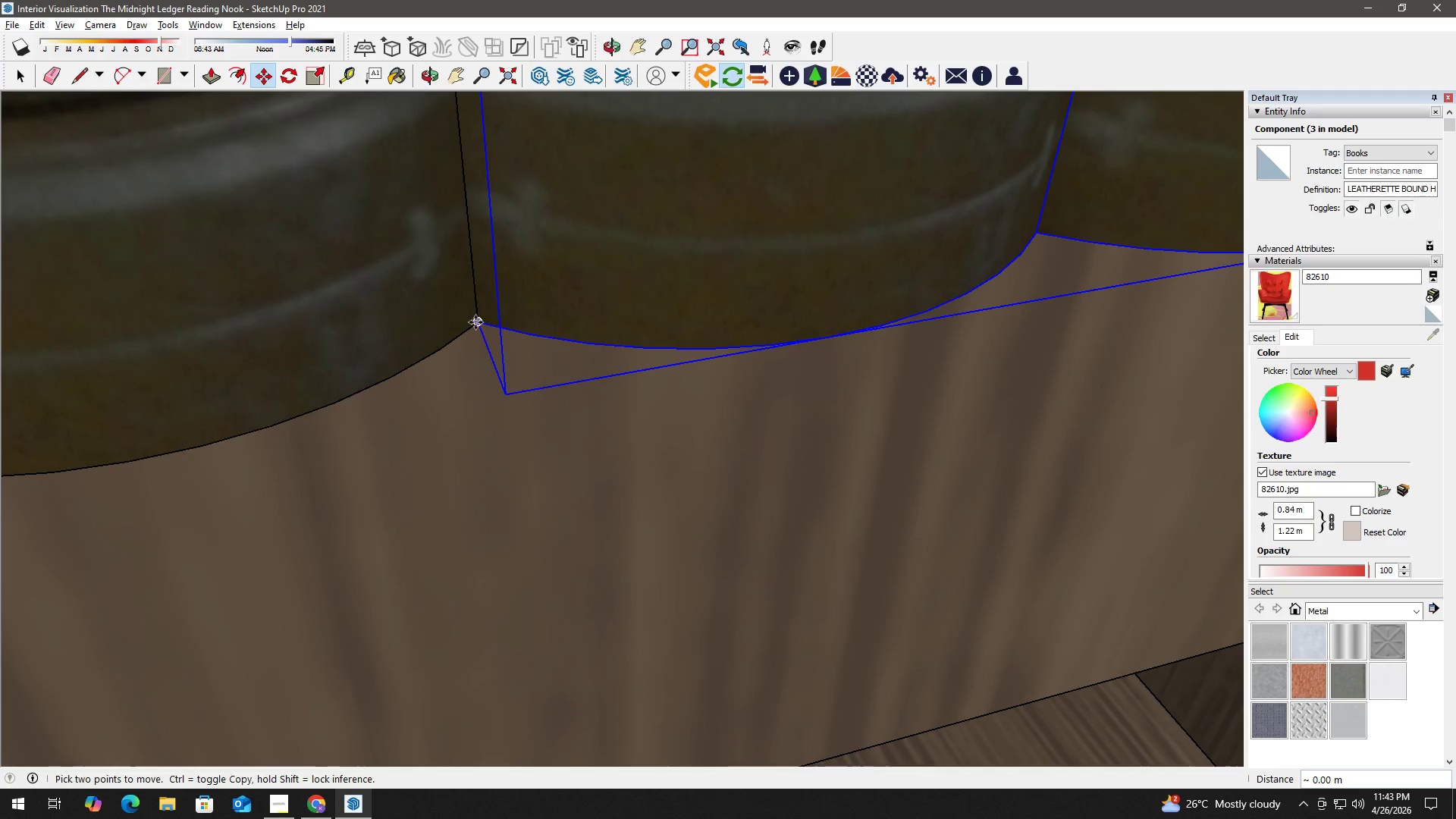 
key(Space)
 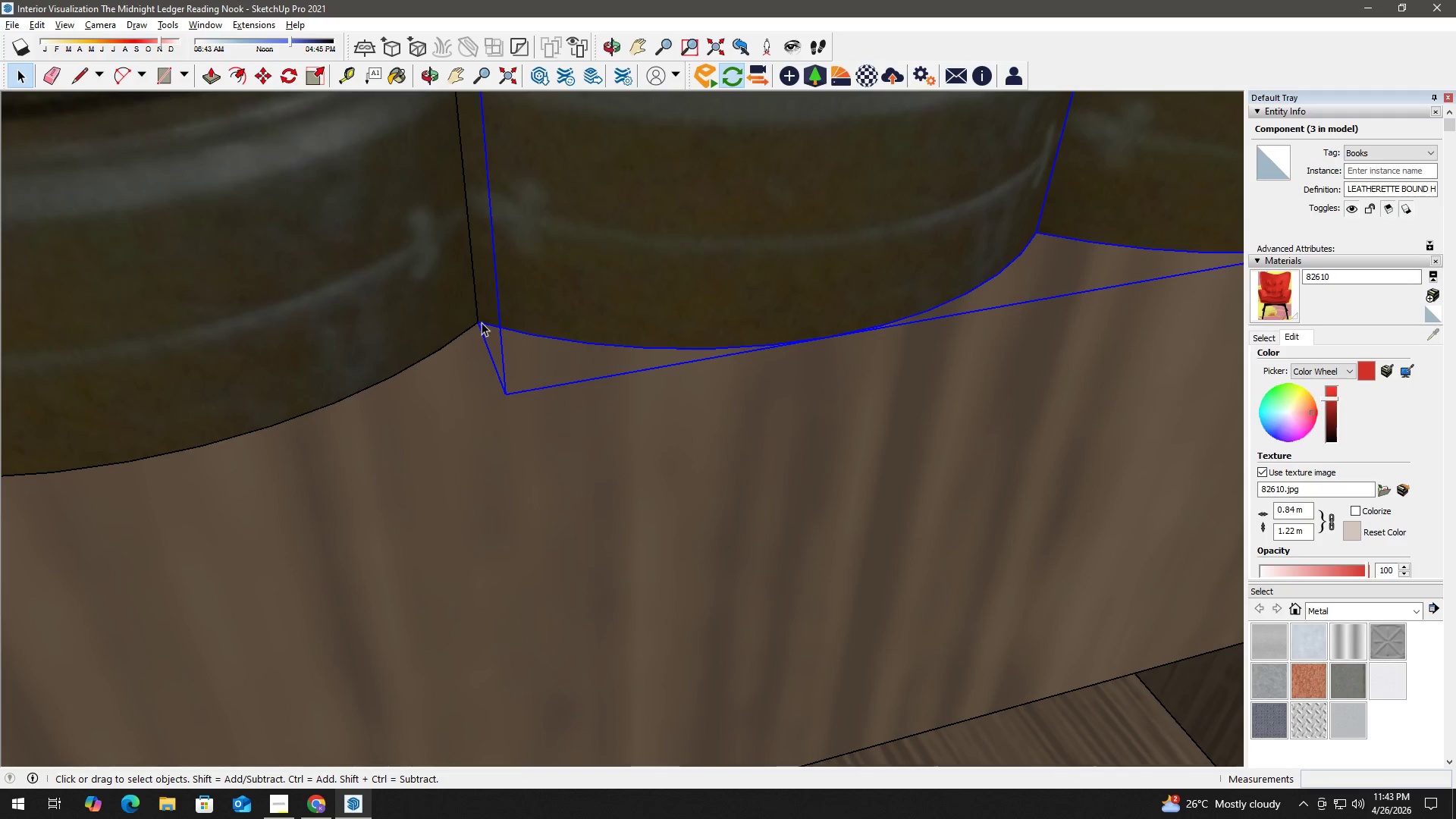 
key(M)
 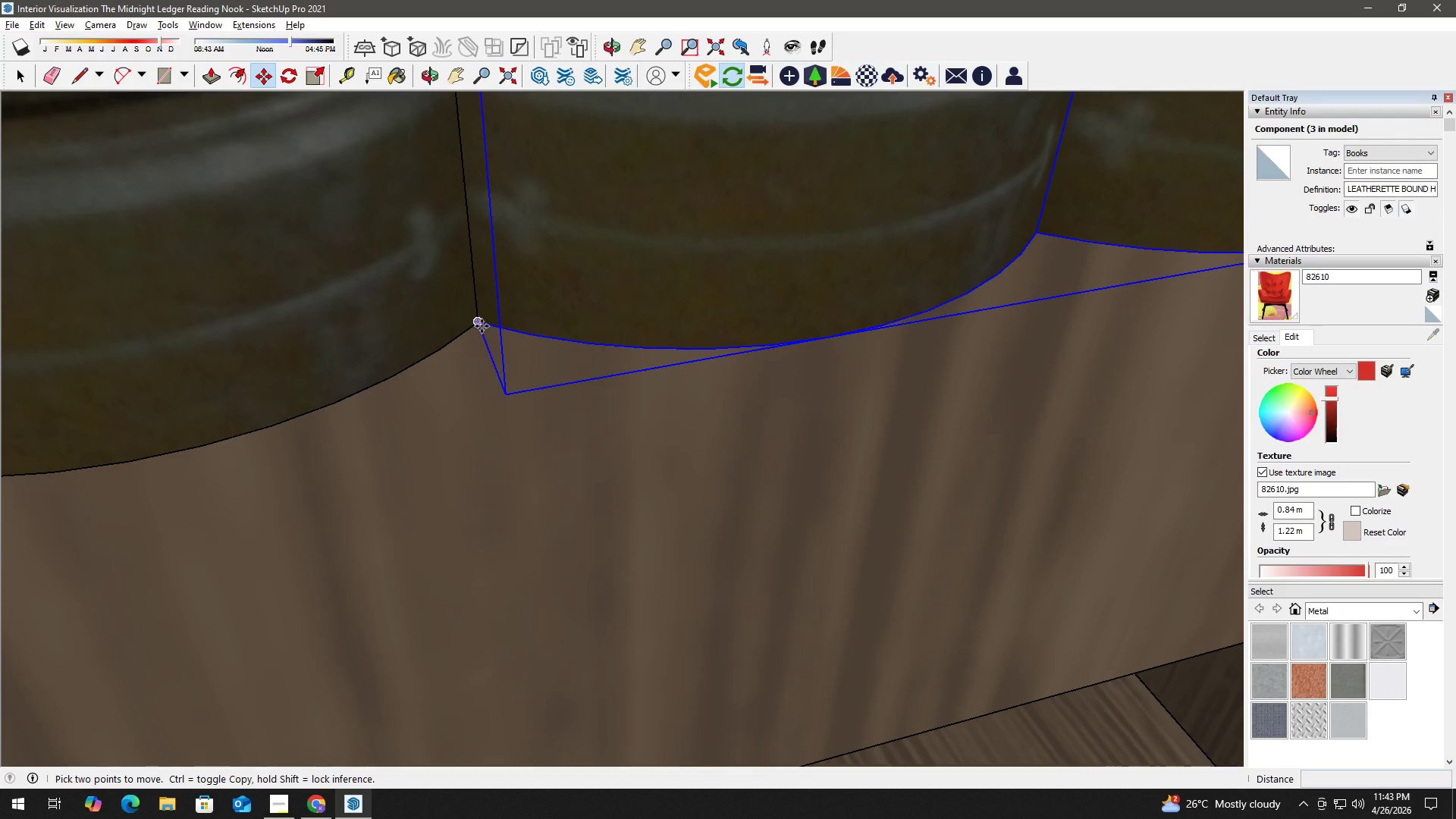 
left_click([479, 322])
 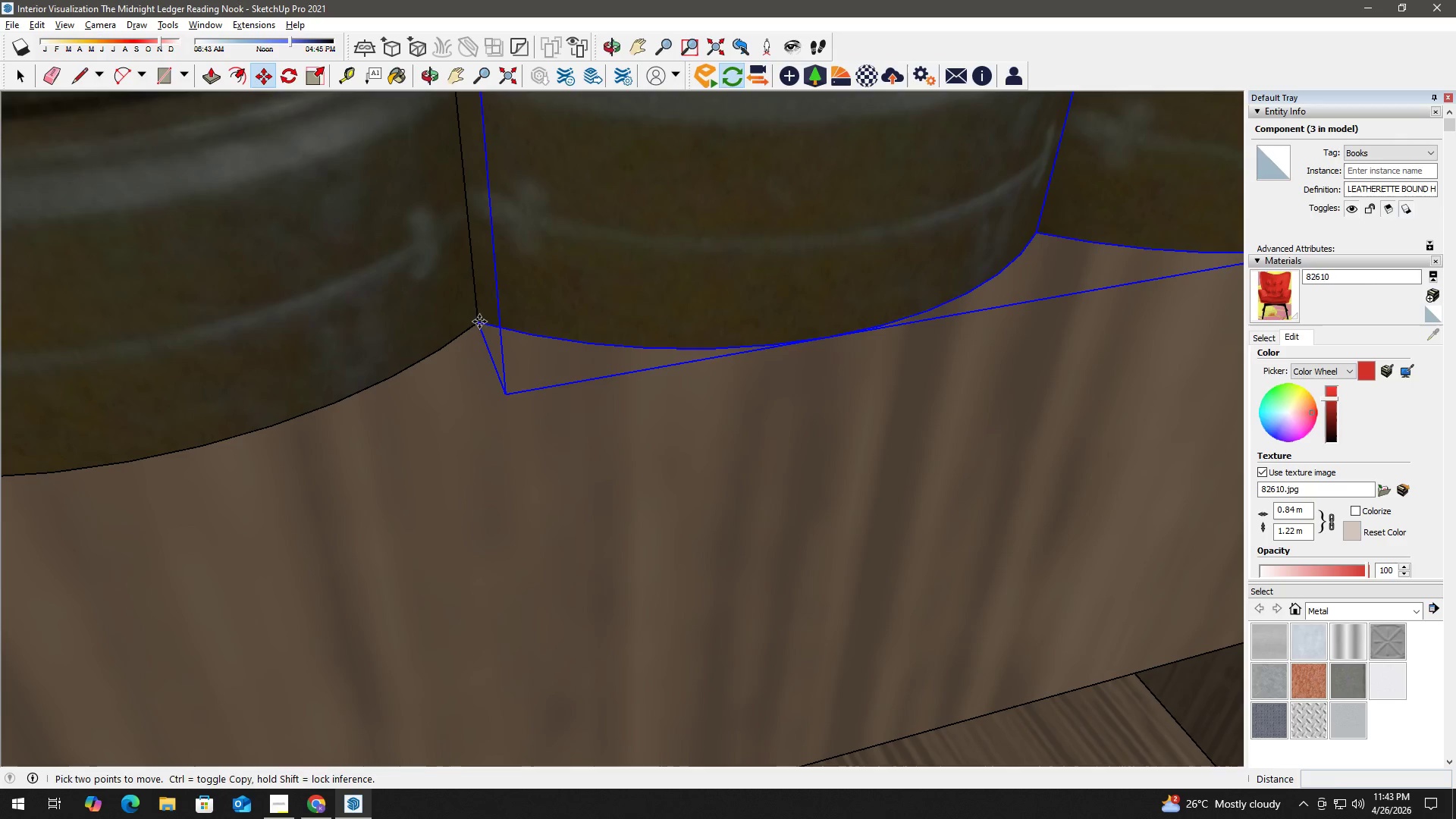 
key(Control+ControlLeft)
 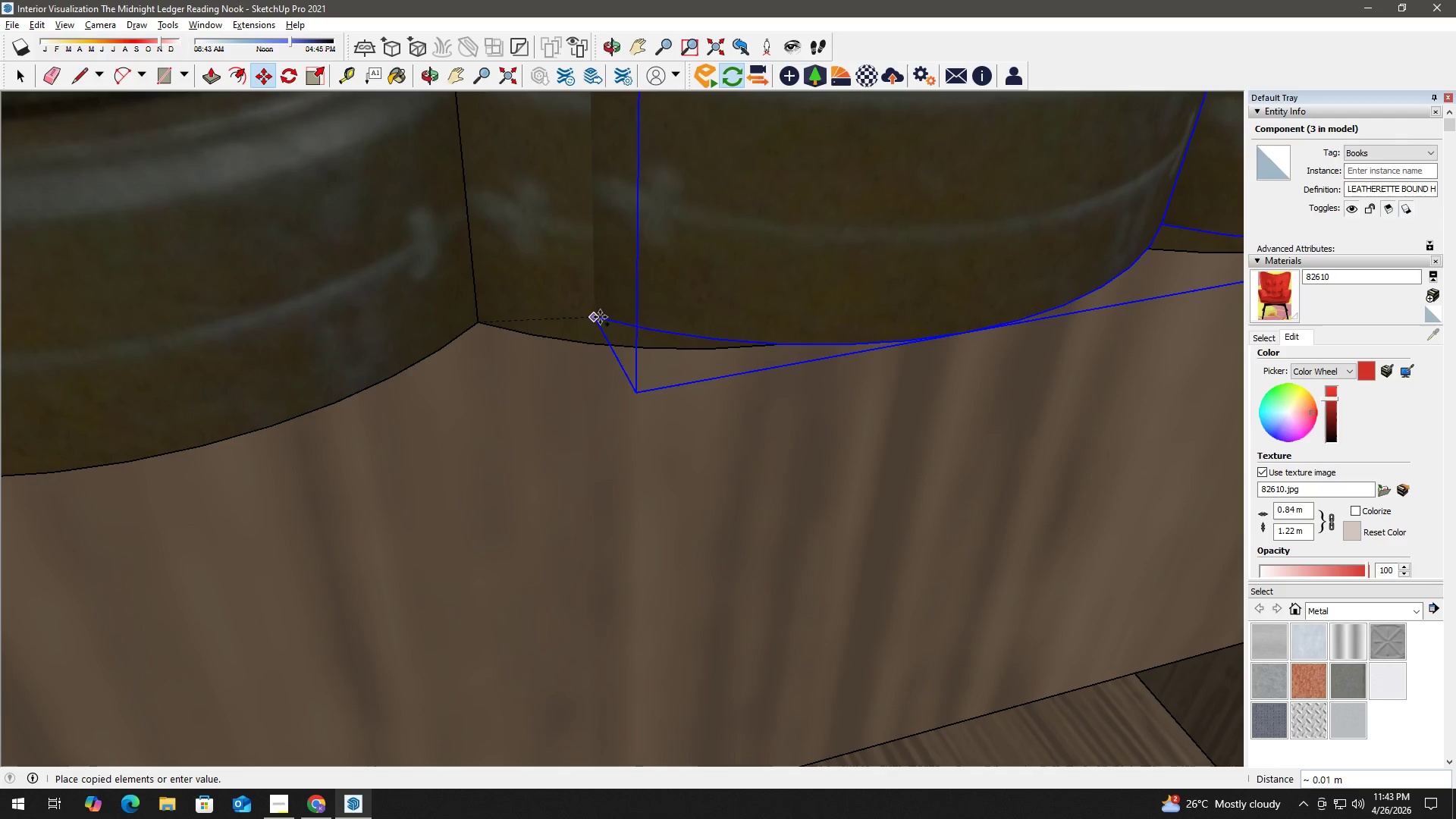 
hold_key(key=ShiftLeft, duration=1.5)
 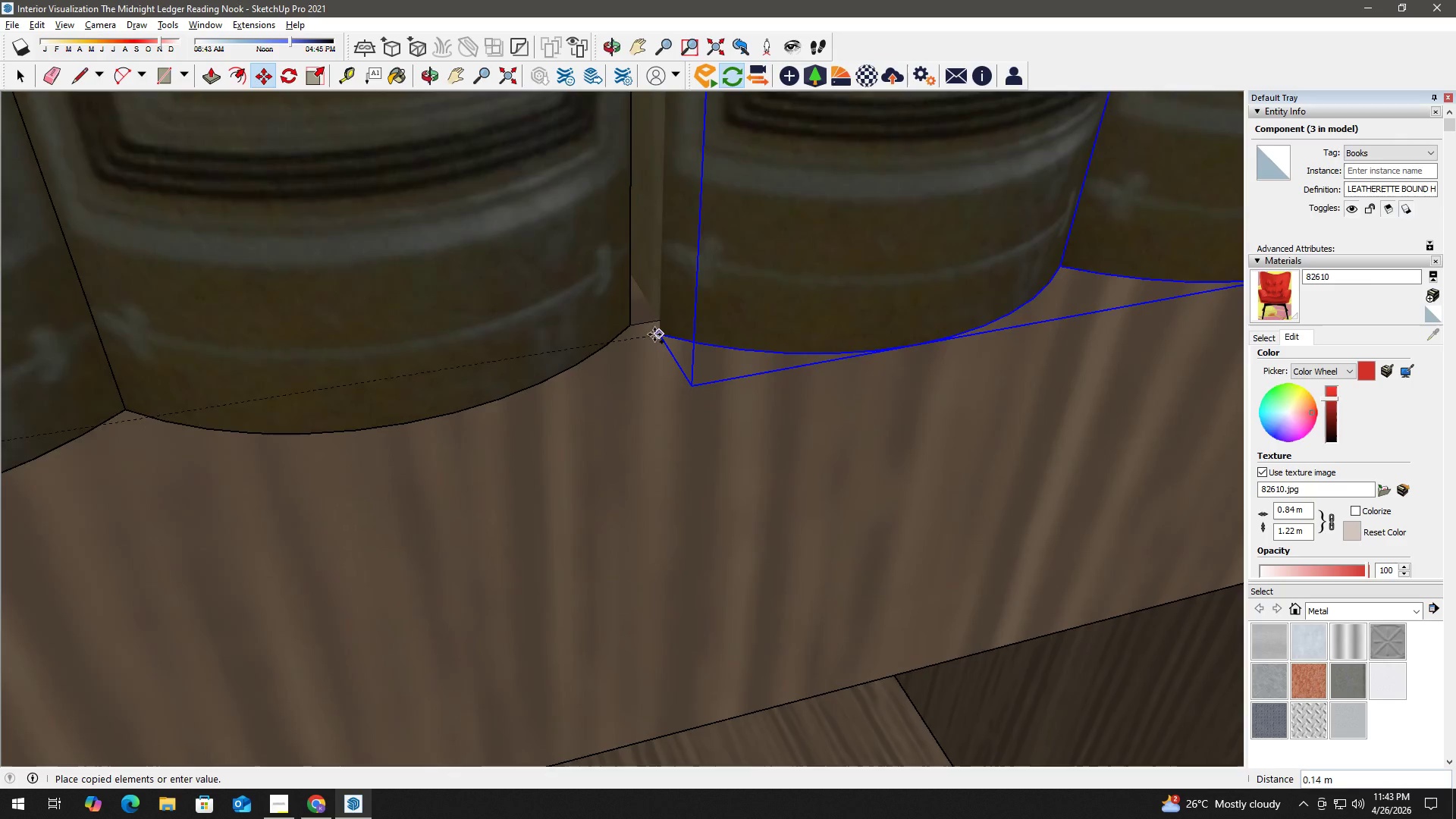 
scroll: coordinate [672, 316], scroll_direction: down, amount: 3.0
 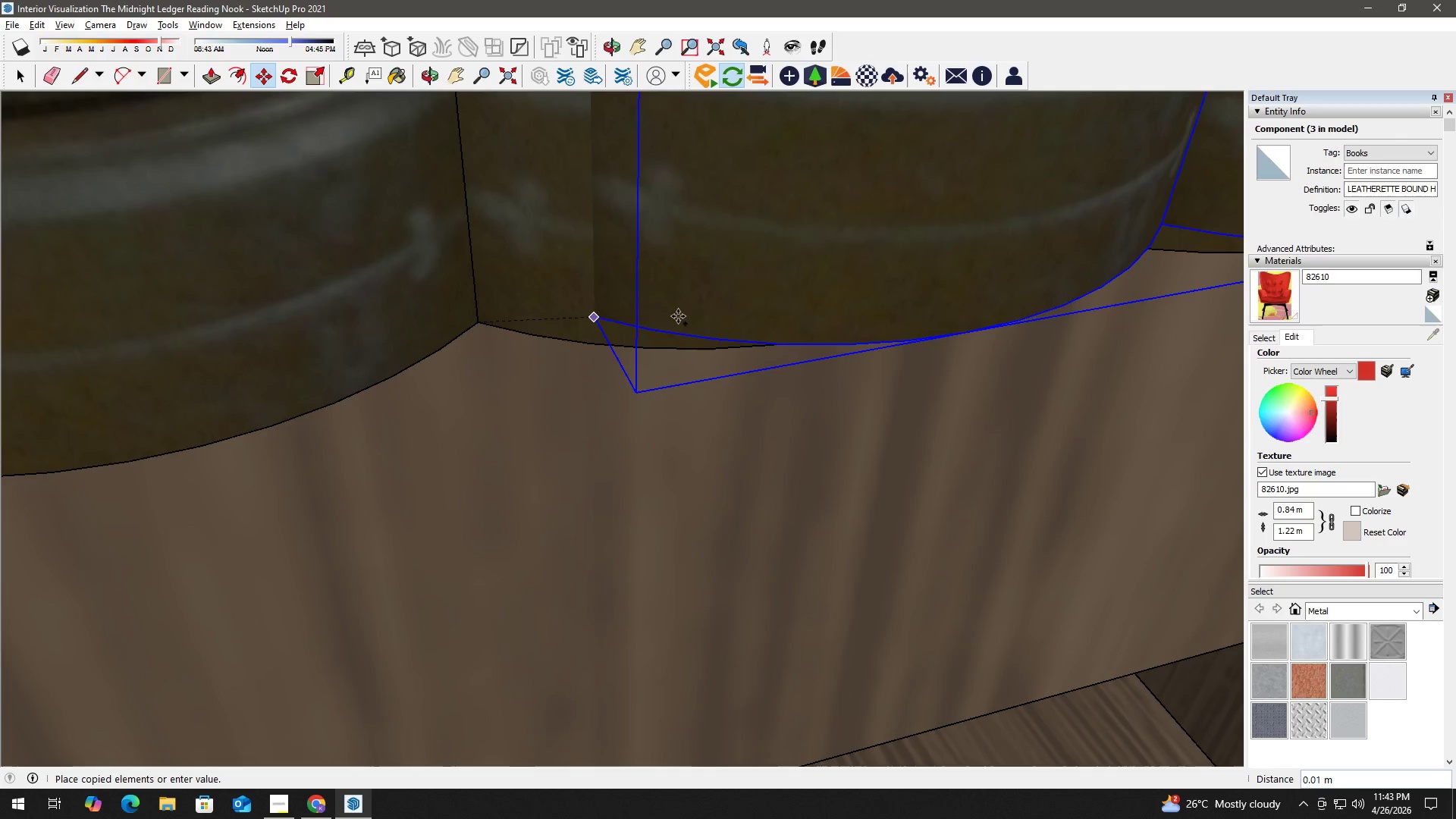 
key(Shift+ShiftLeft)
 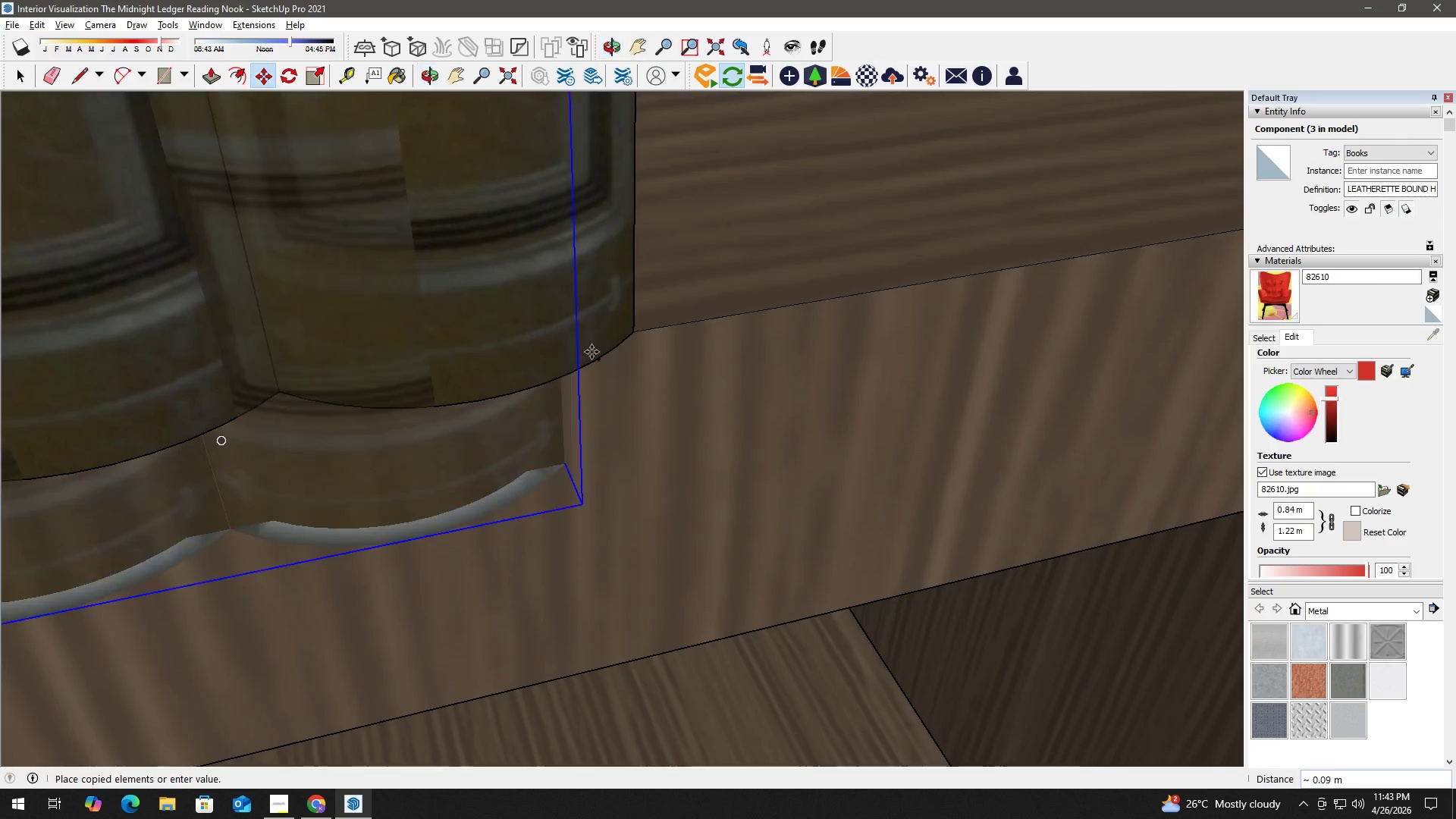 
key(Shift+ShiftLeft)
 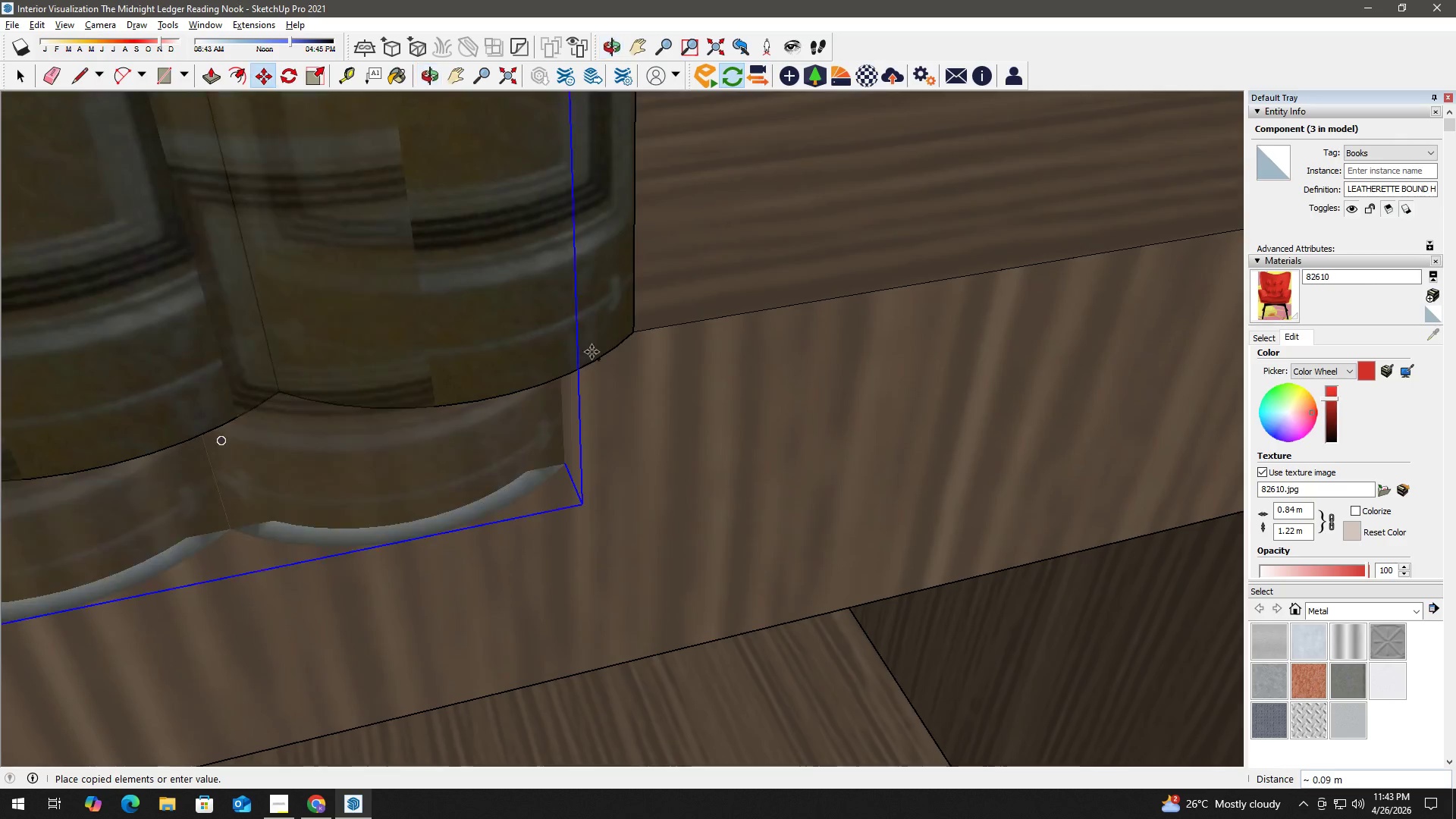 
key(Shift+ShiftLeft)
 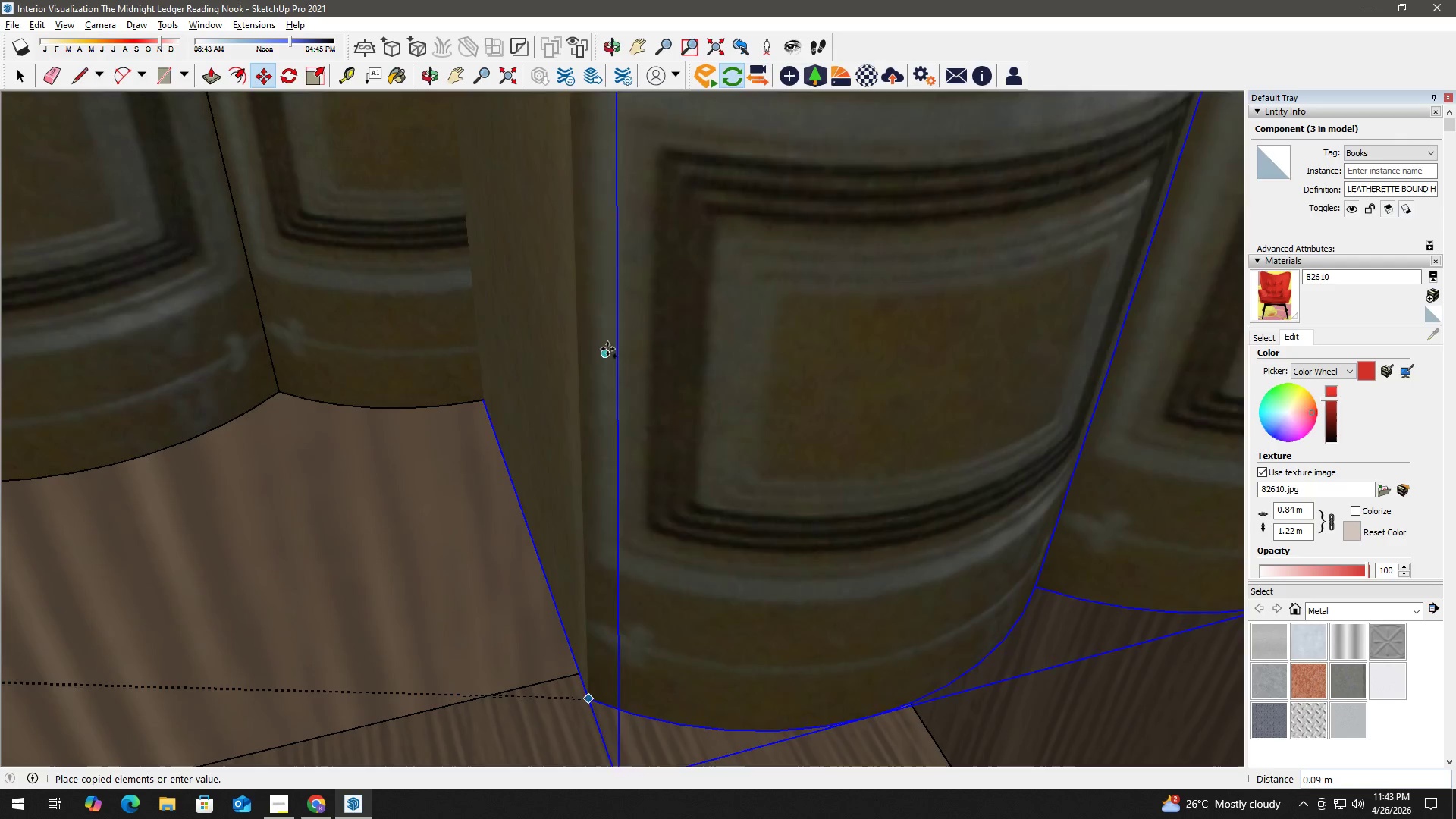 
key(Shift+ShiftLeft)
 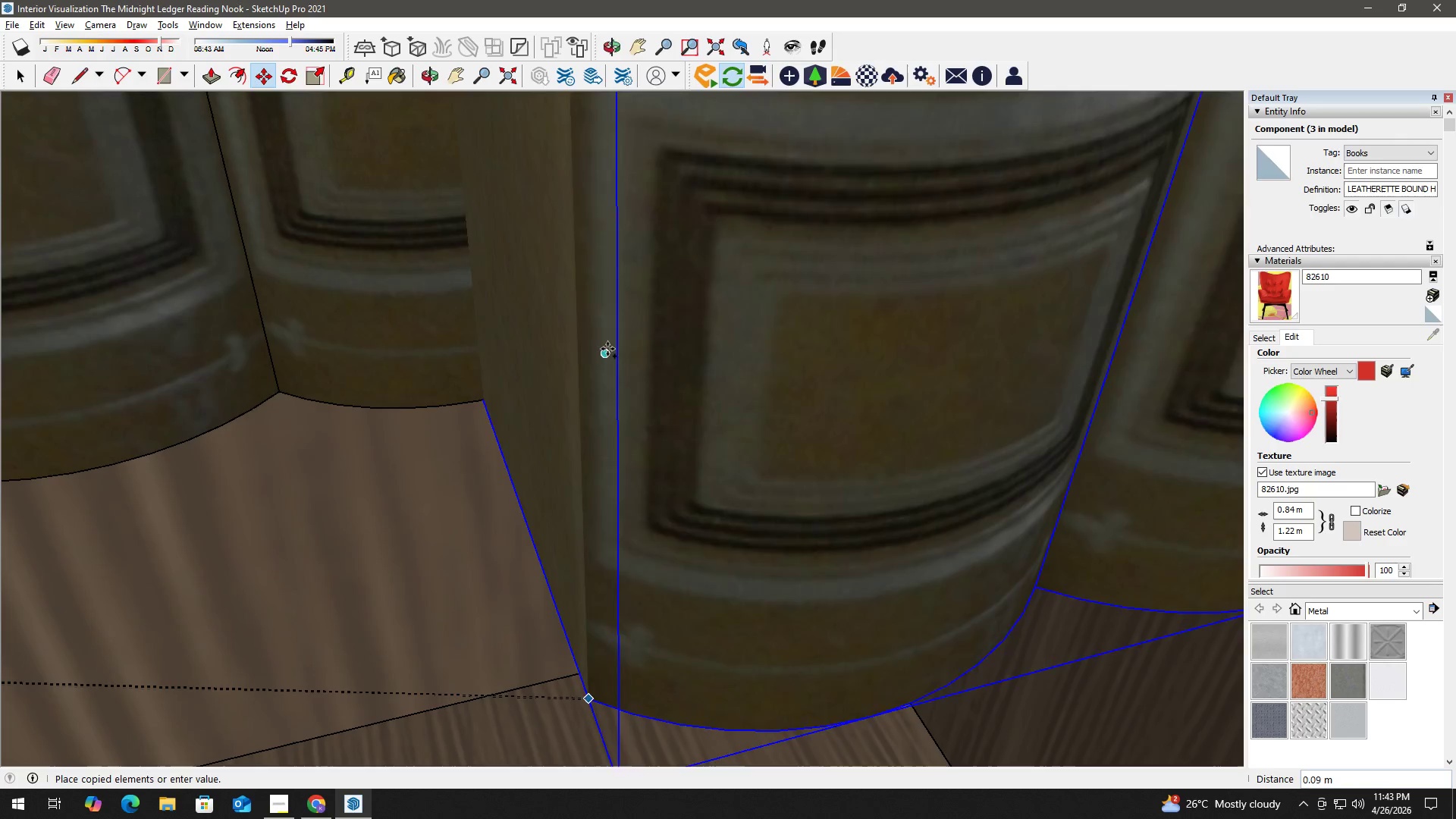 
key(Shift+ShiftLeft)
 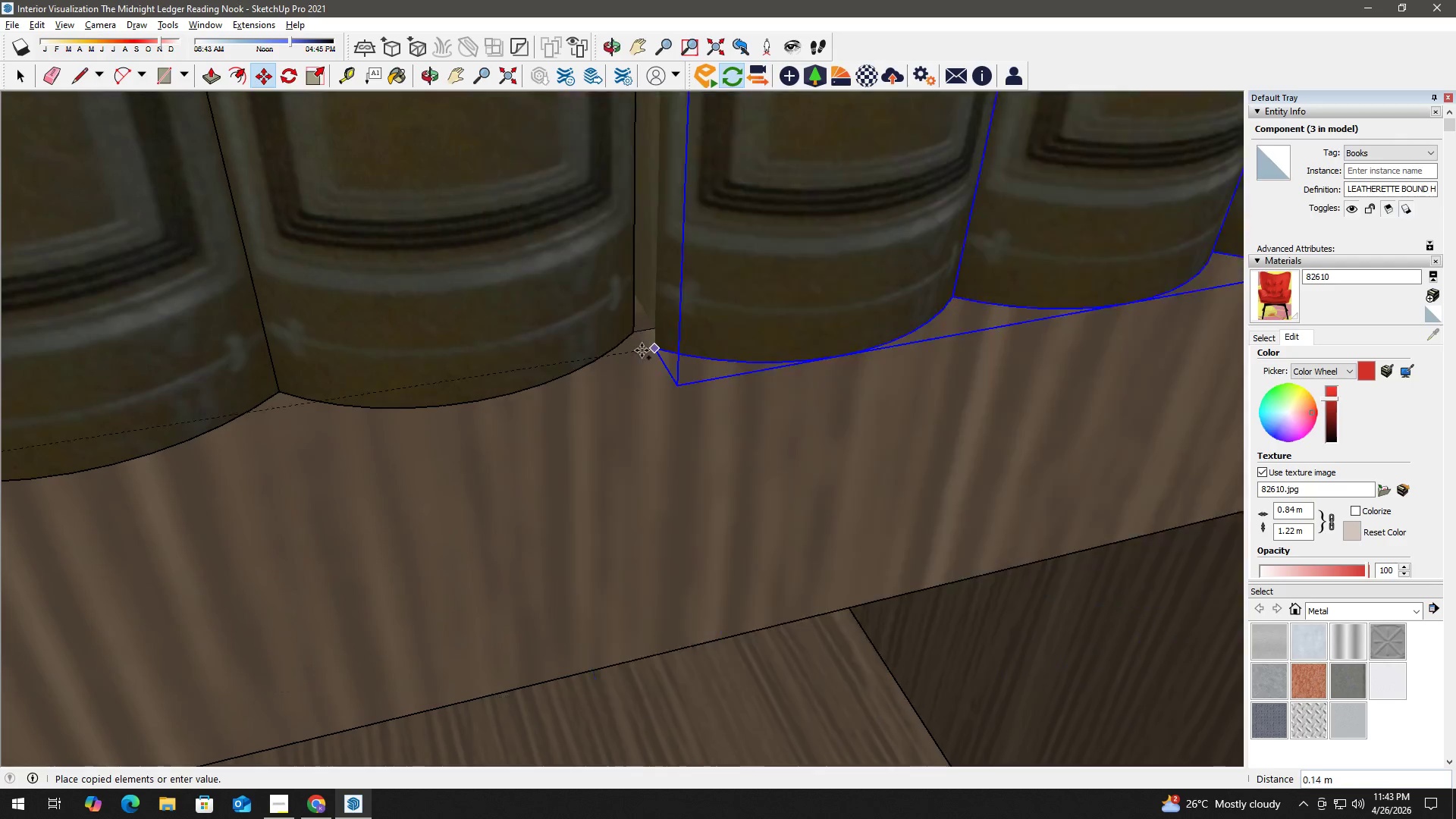 
scroll: coordinate [649, 326], scroll_direction: up, amount: 5.0
 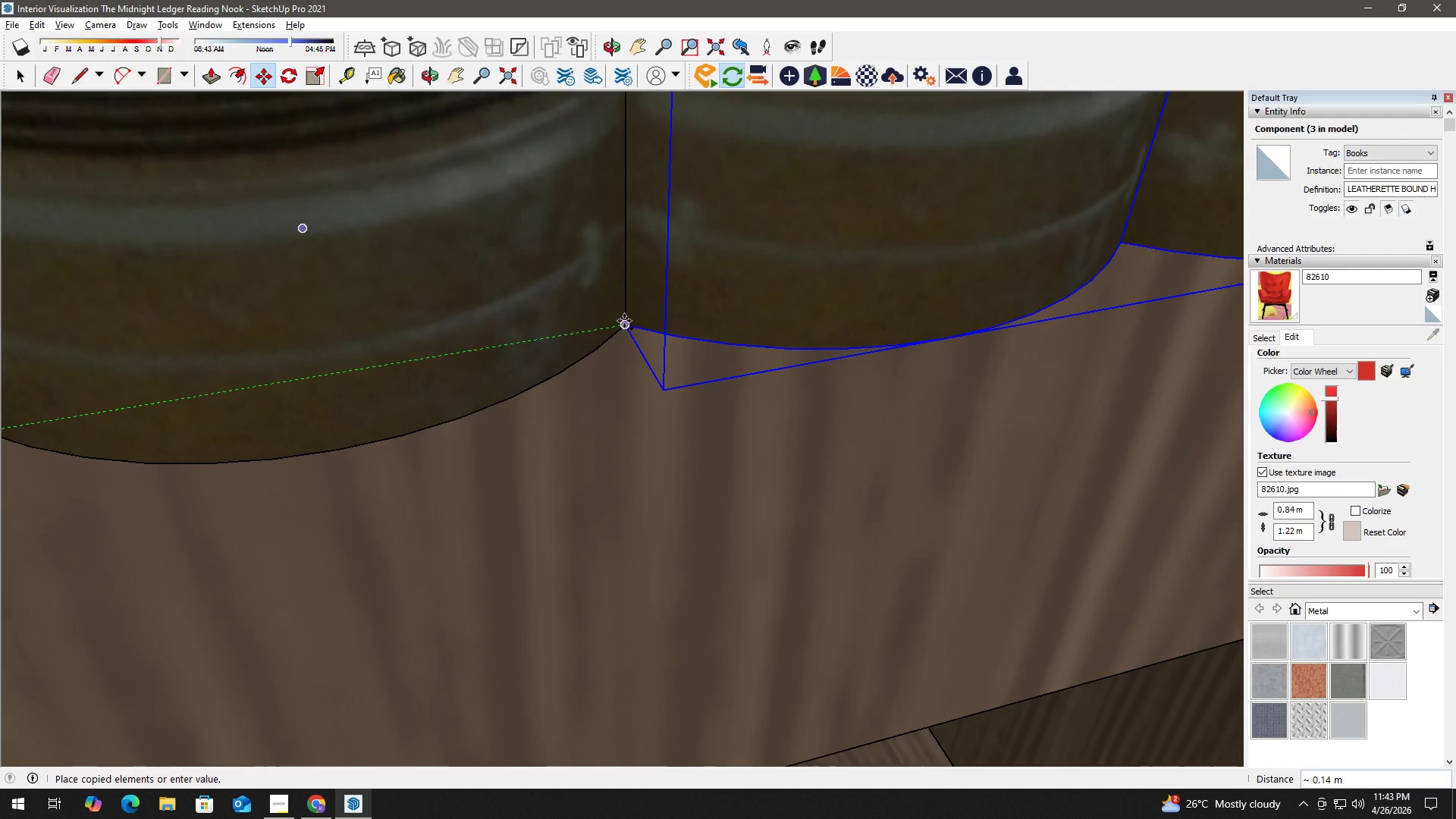 
left_click([624, 321])
 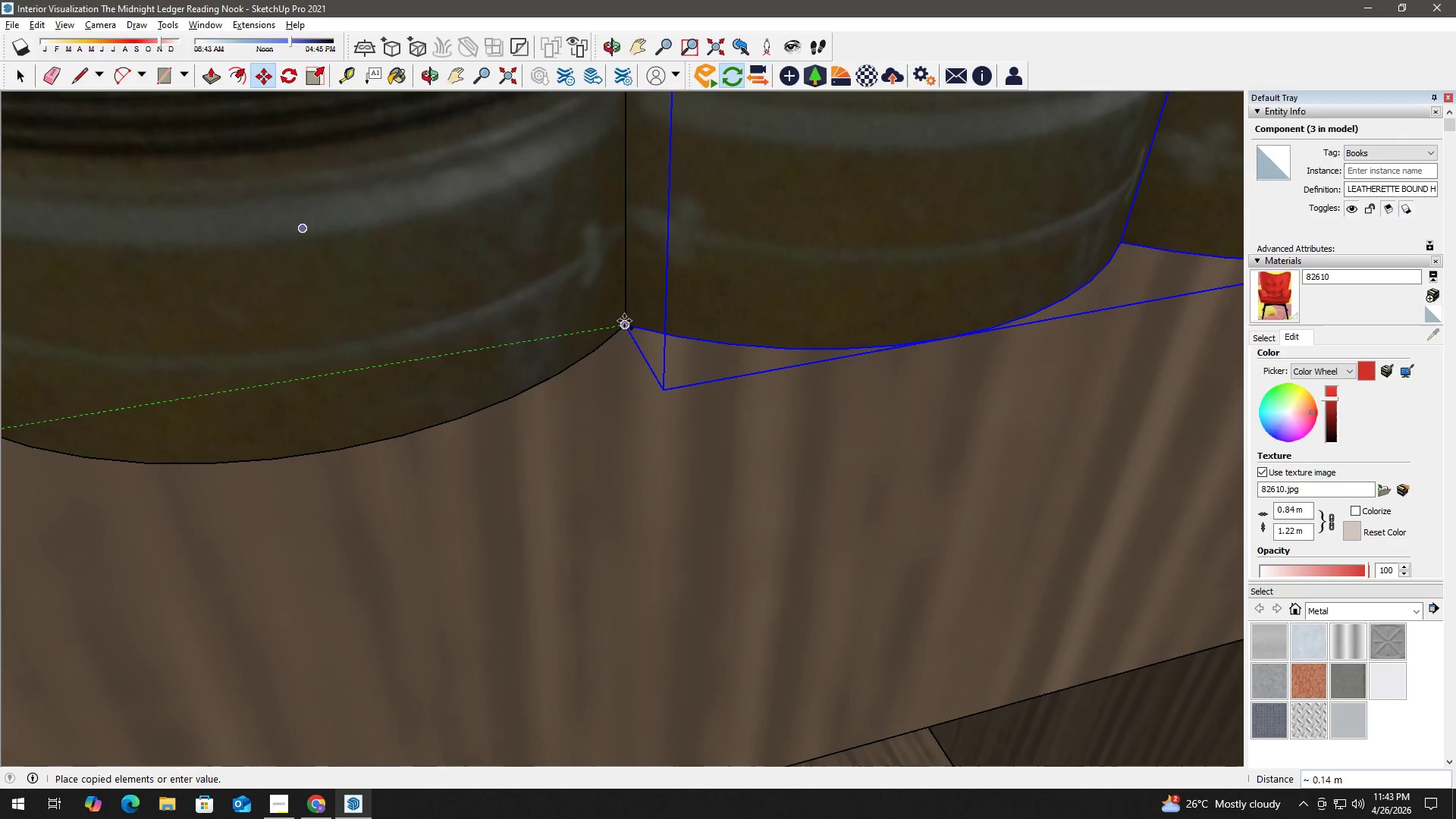 
key(Space)
 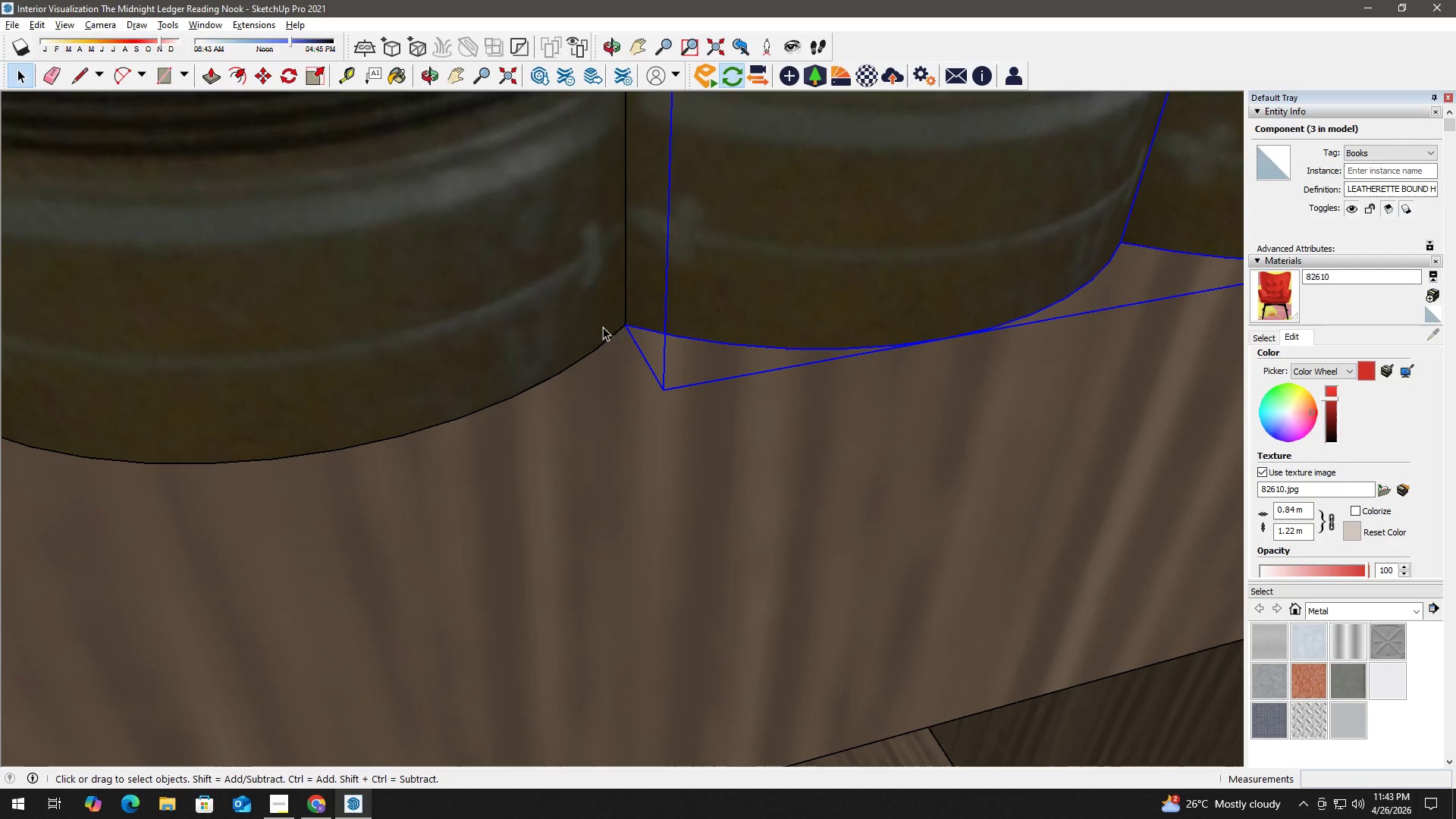 
scroll: coordinate [571, 331], scroll_direction: down, amount: 34.0
 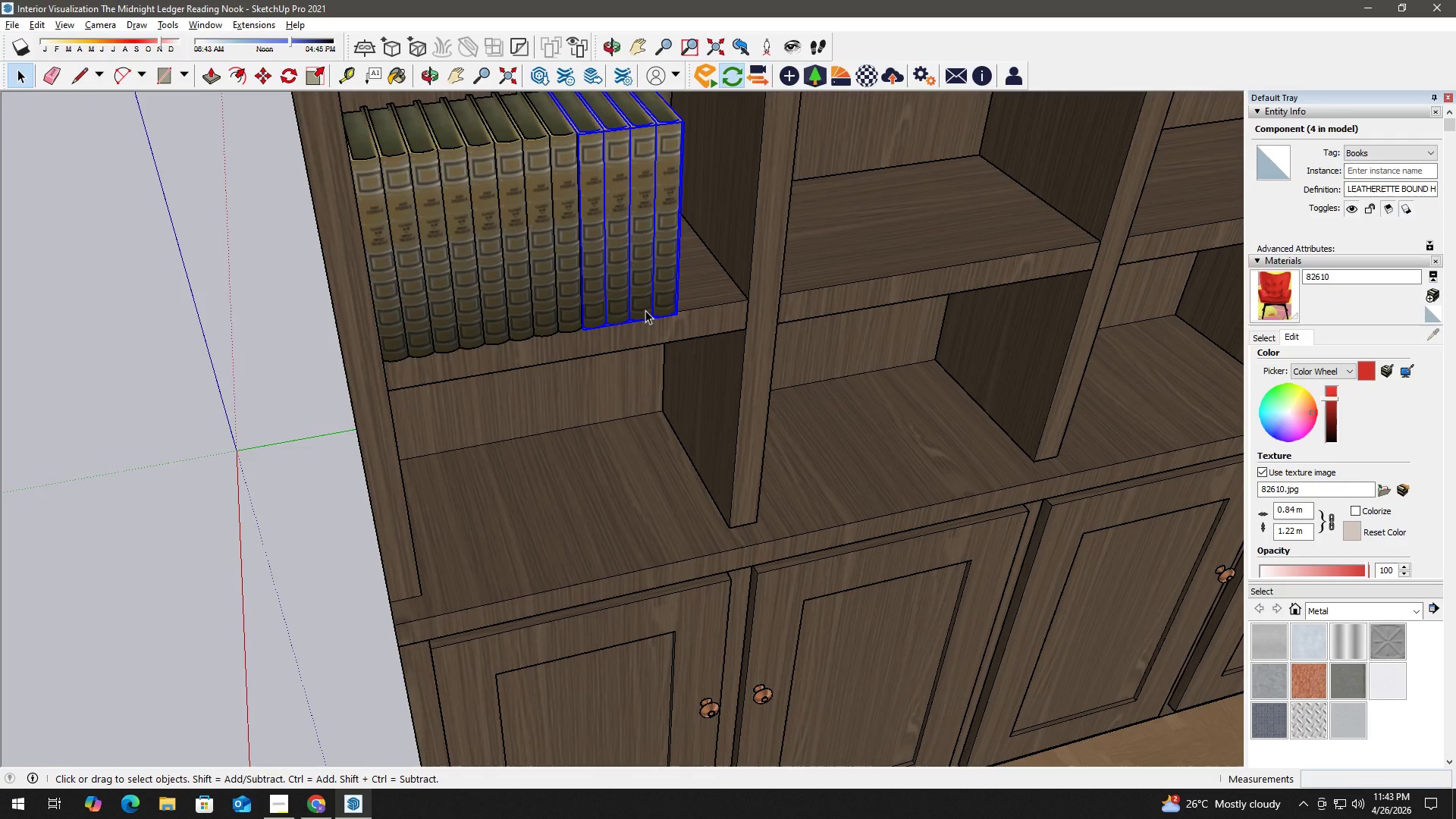 
hold_key(key=ControlLeft, duration=0.81)
 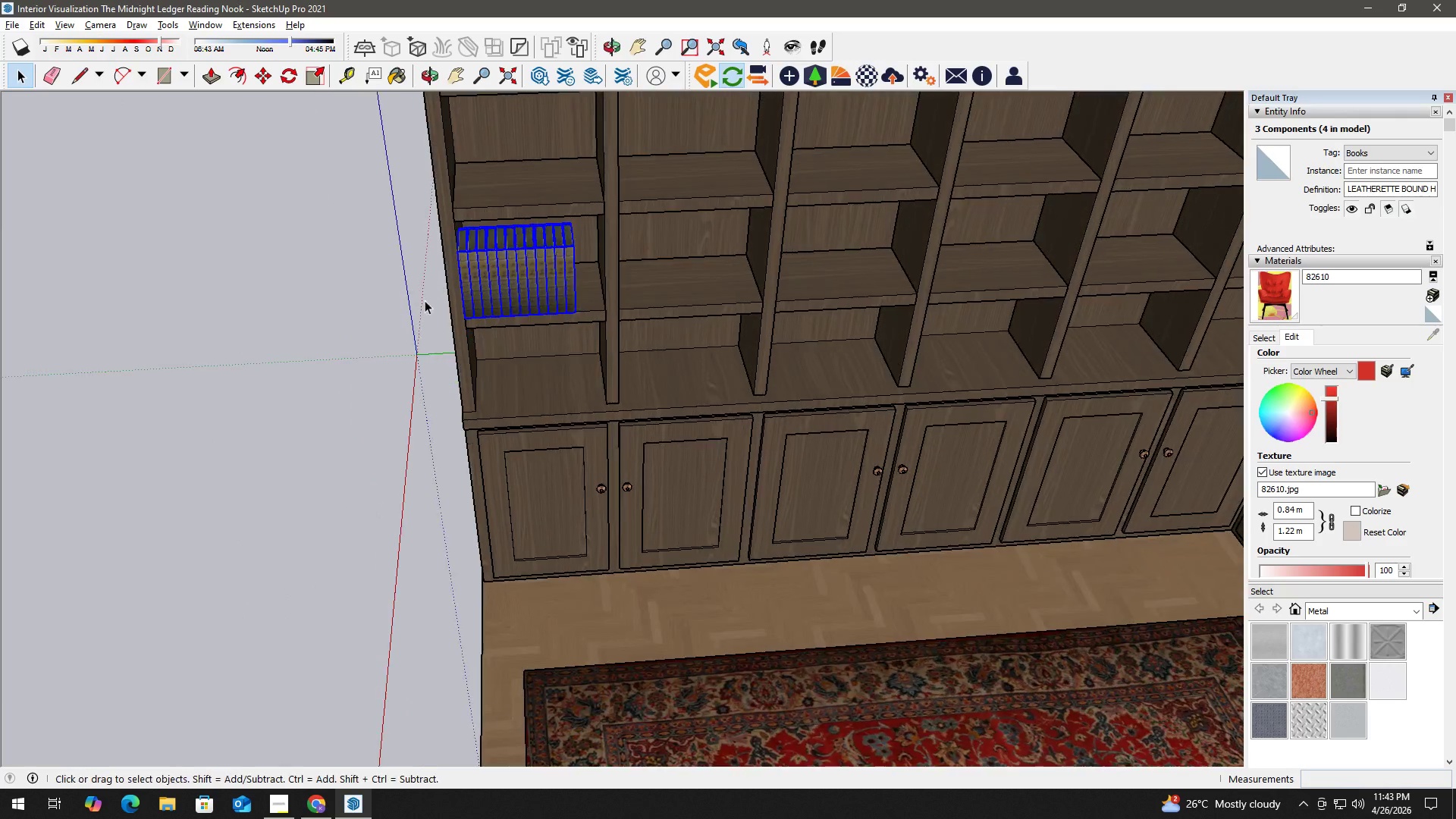 
scroll: coordinate [541, 337], scroll_direction: down, amount: 8.0
 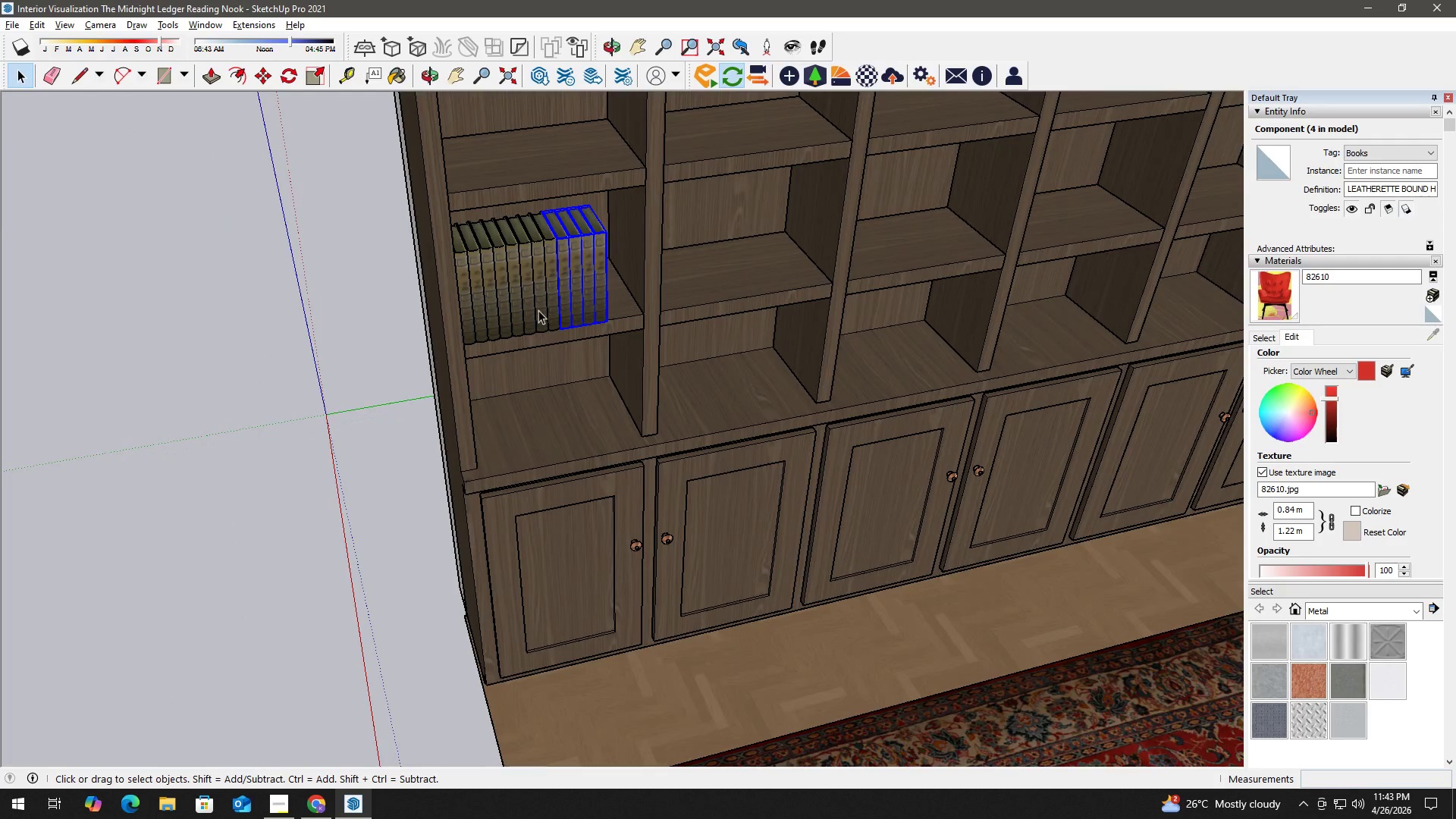 
double_click([504, 287])
 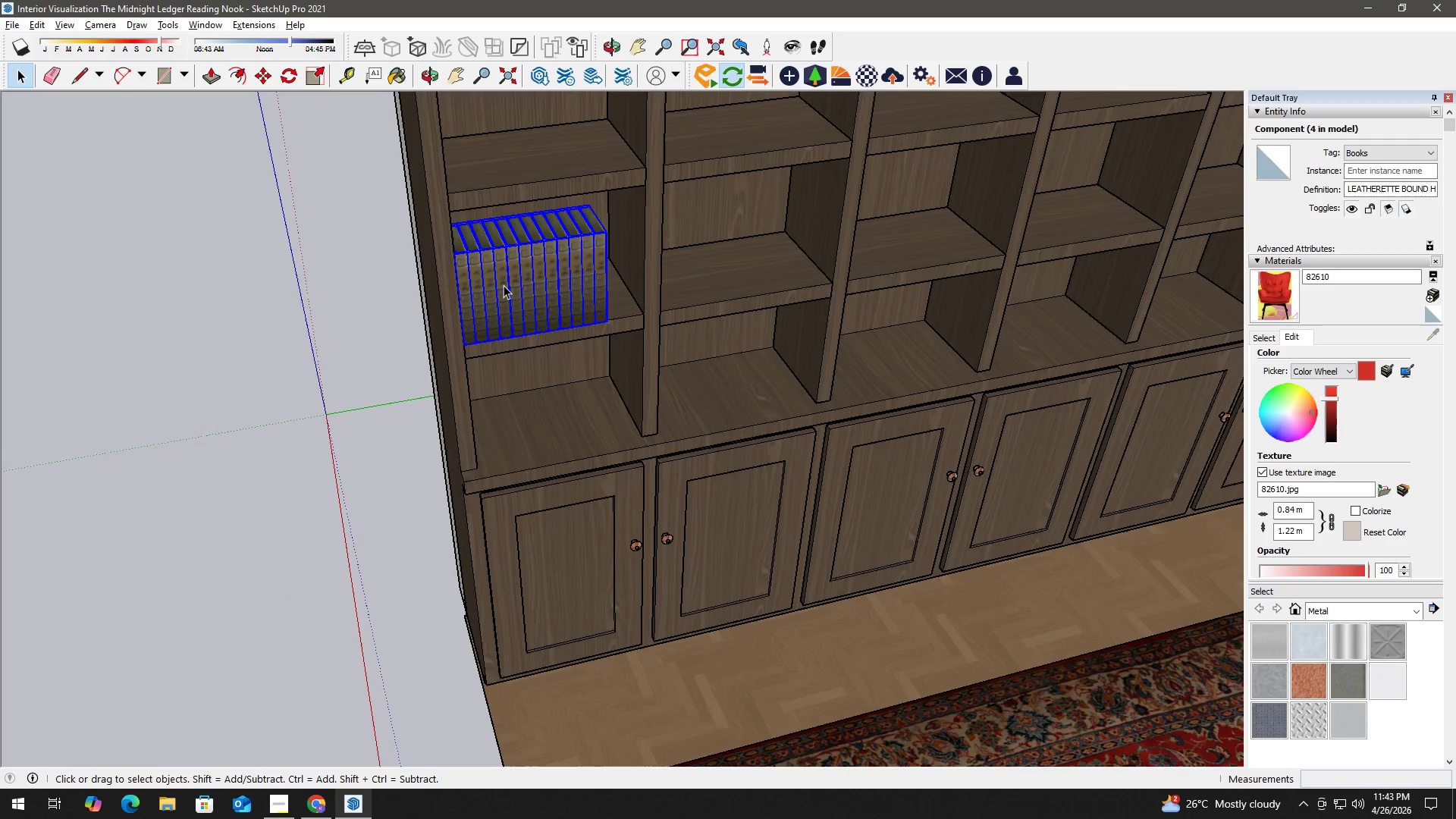 
scroll: coordinate [504, 285], scroll_direction: down, amount: 3.0
 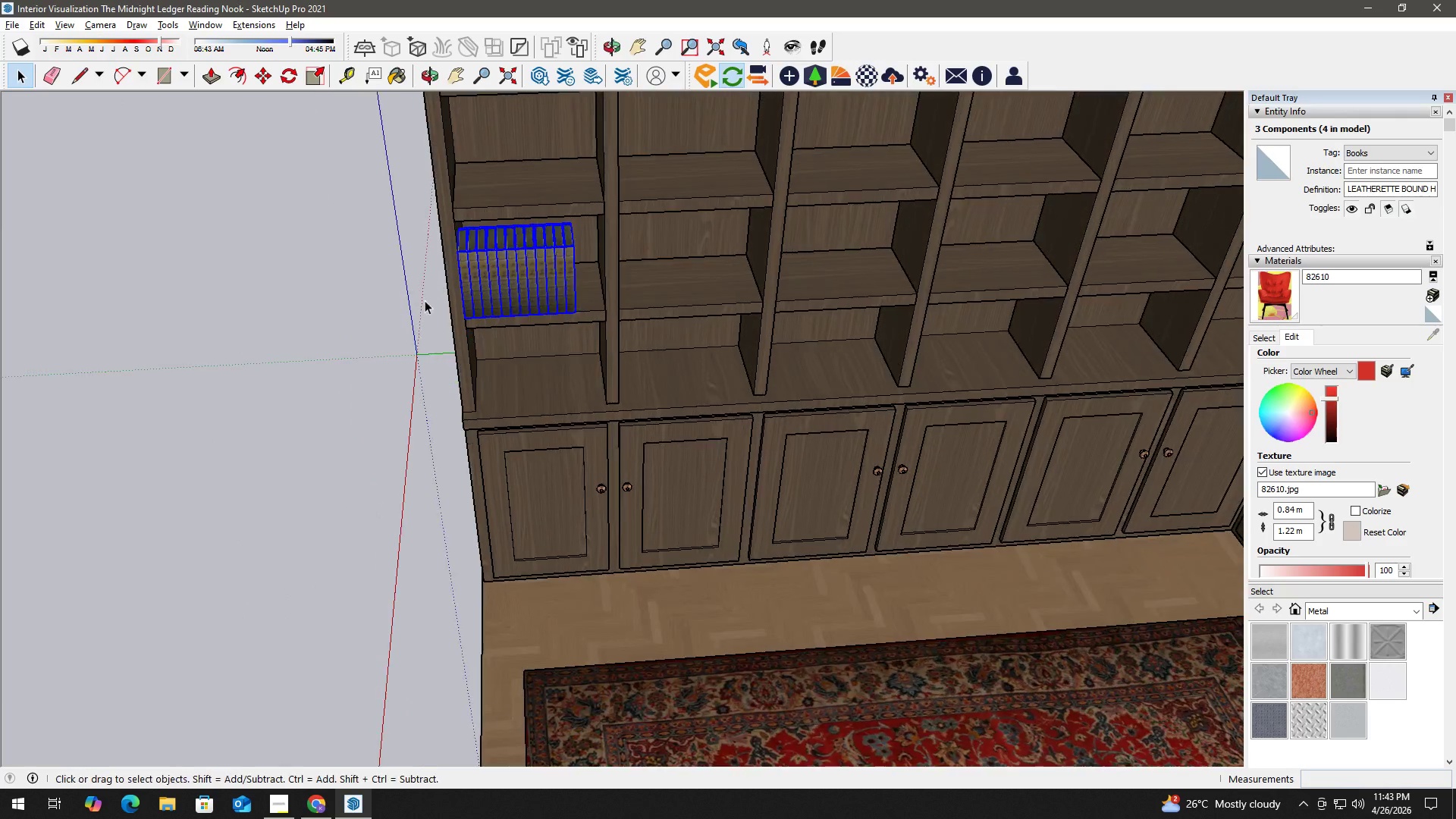 
key(M)
 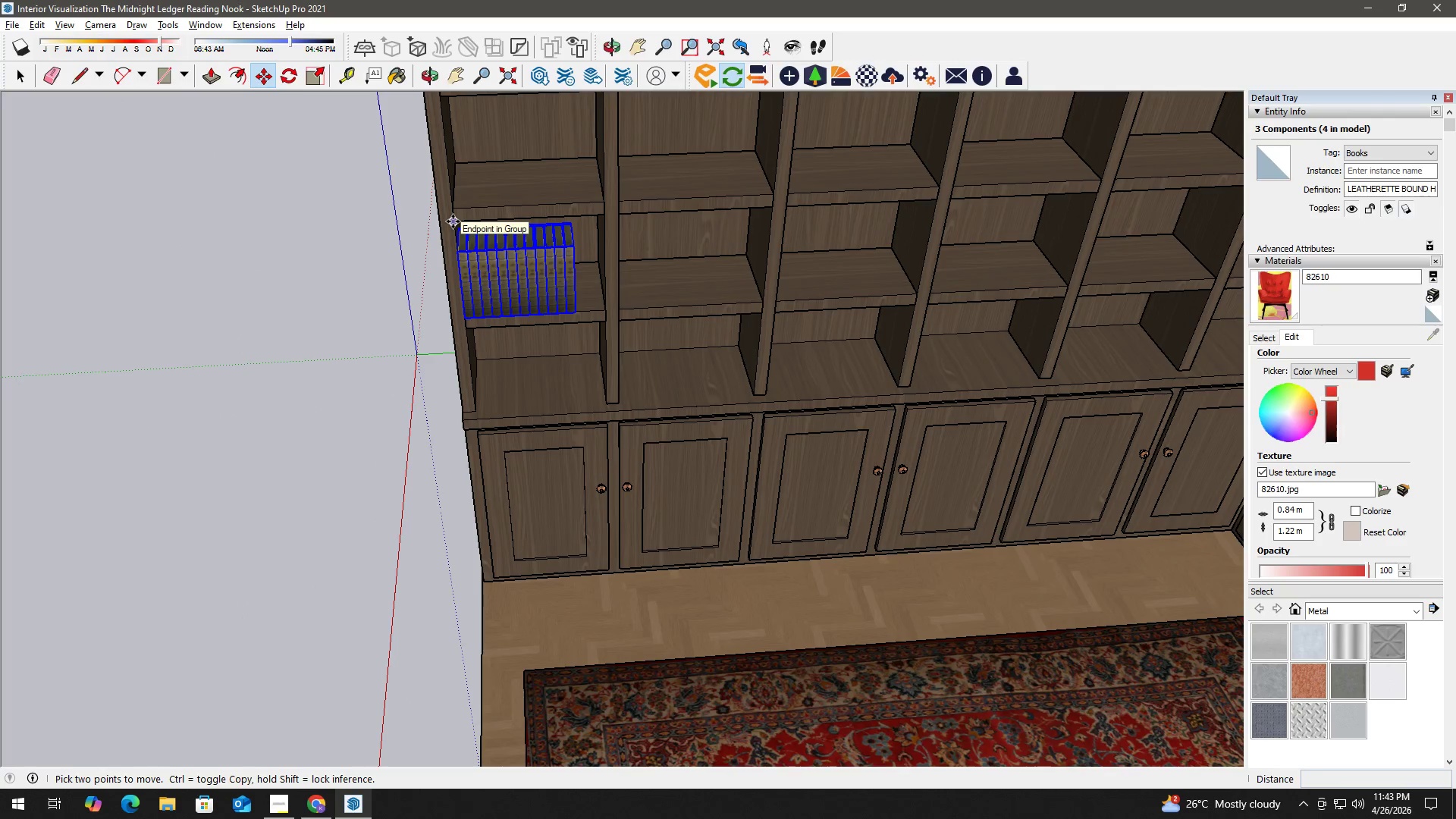 
left_click([453, 221])
 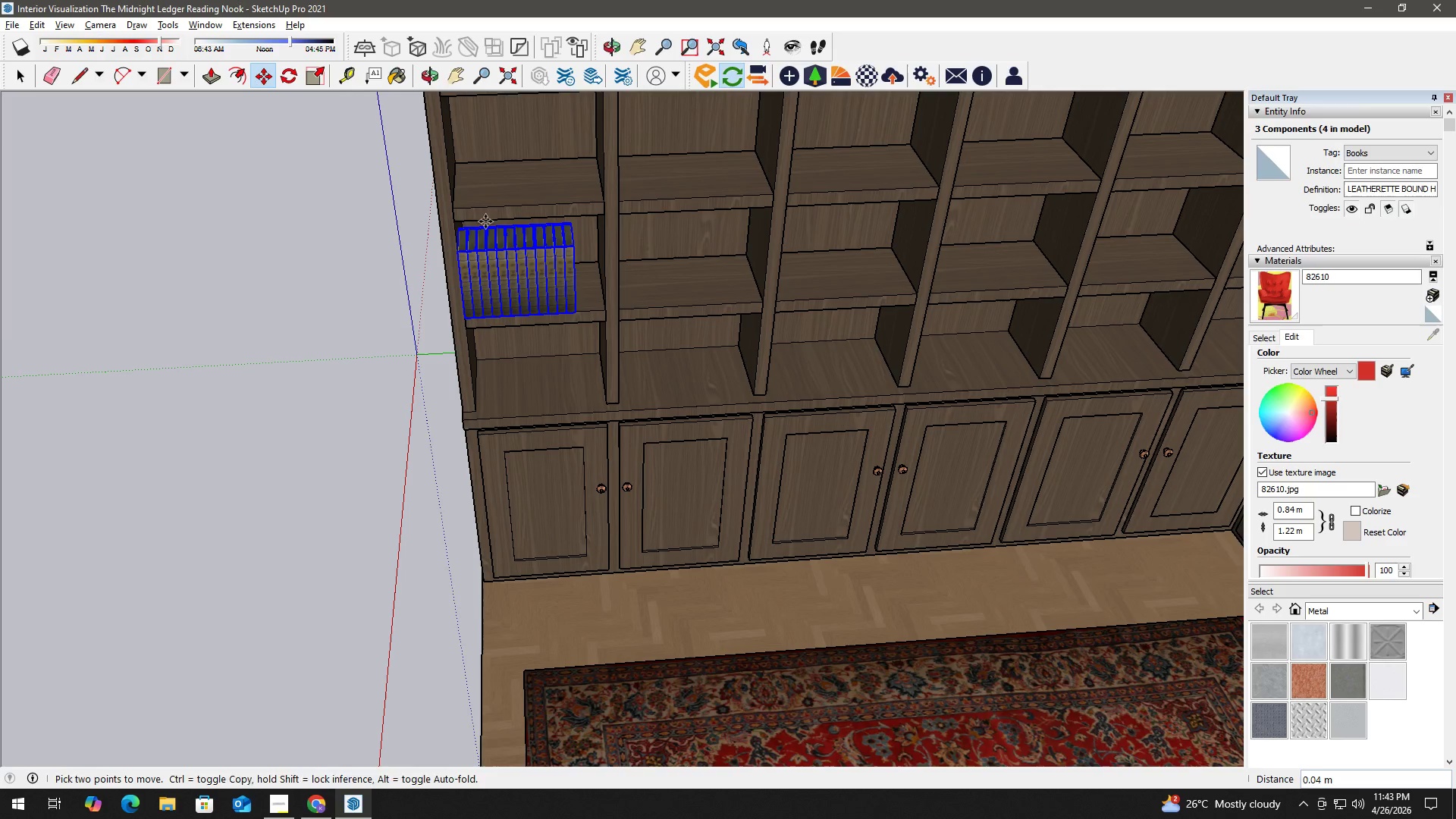 
key(Control+ControlLeft)
 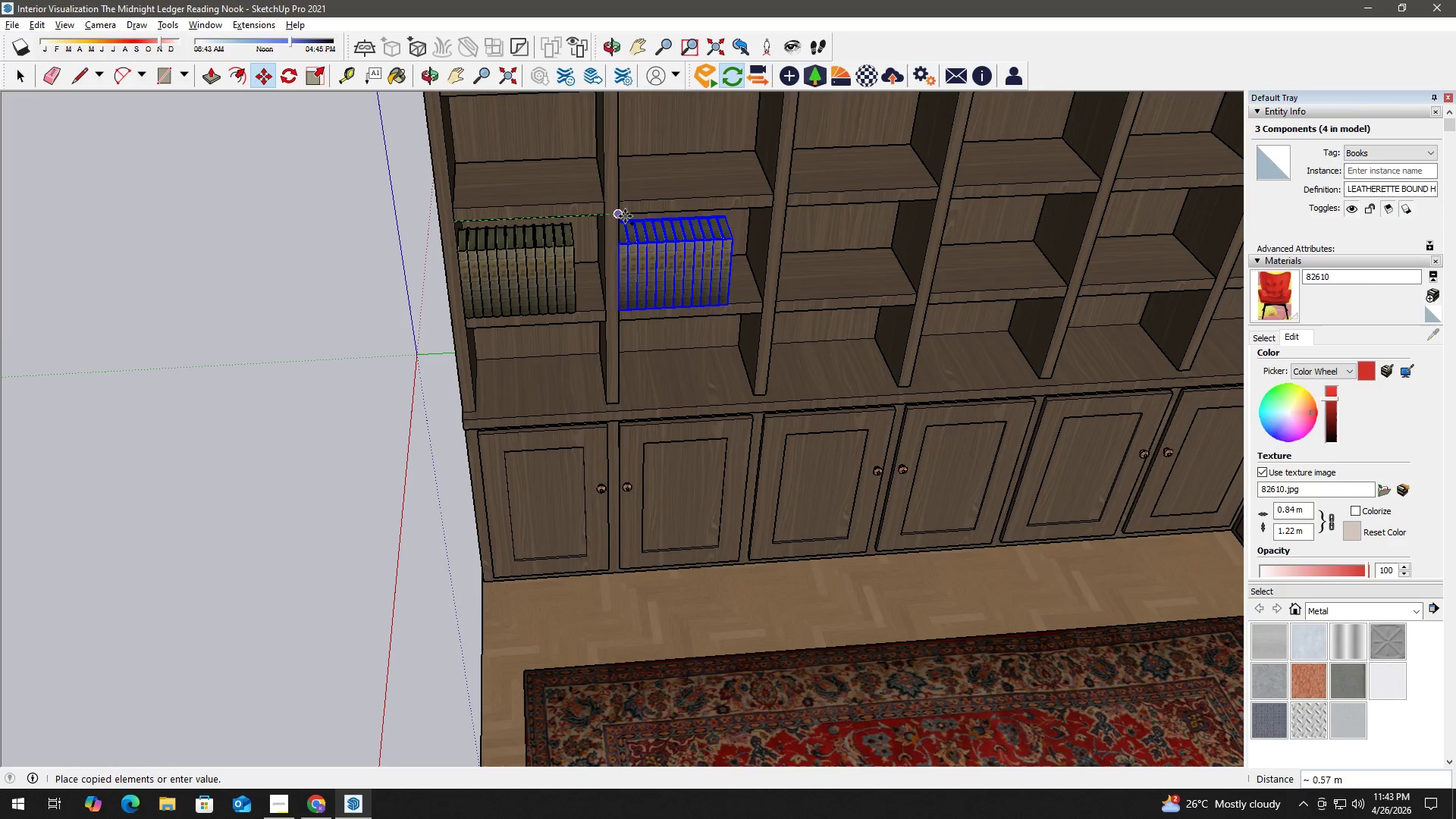 
left_click([625, 216])
 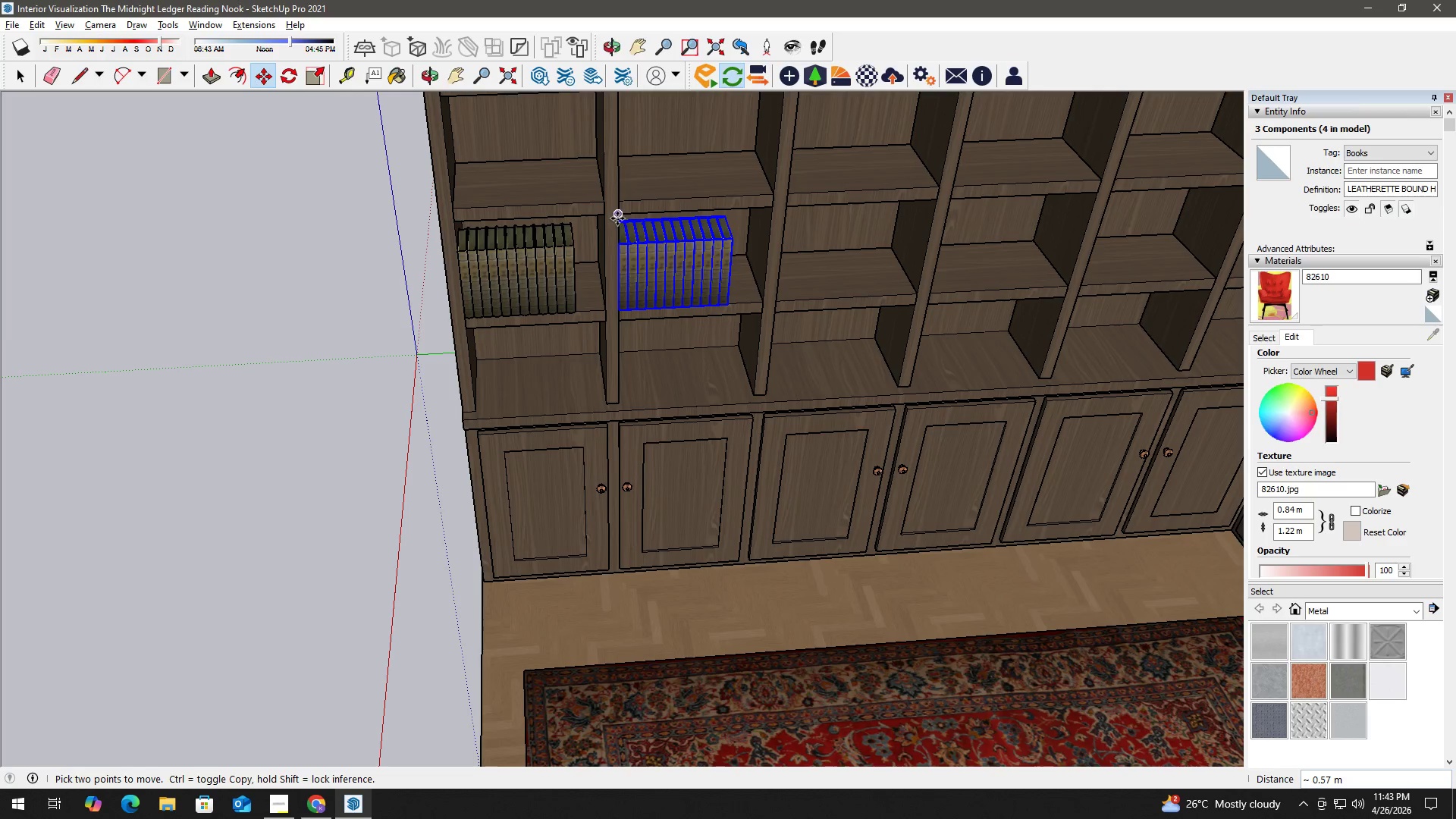 
left_click([617, 218])
 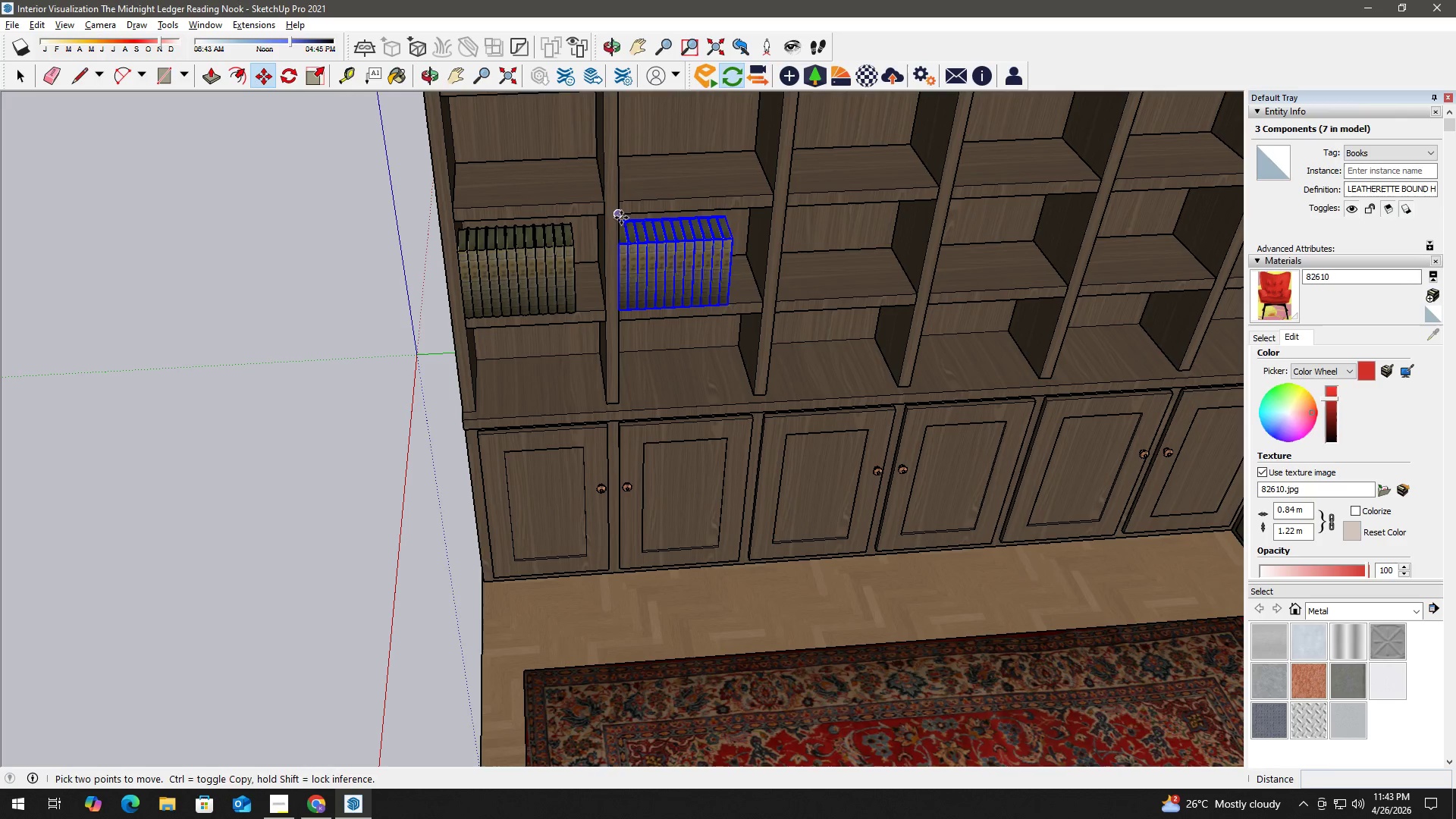 
key(Control+ControlLeft)
 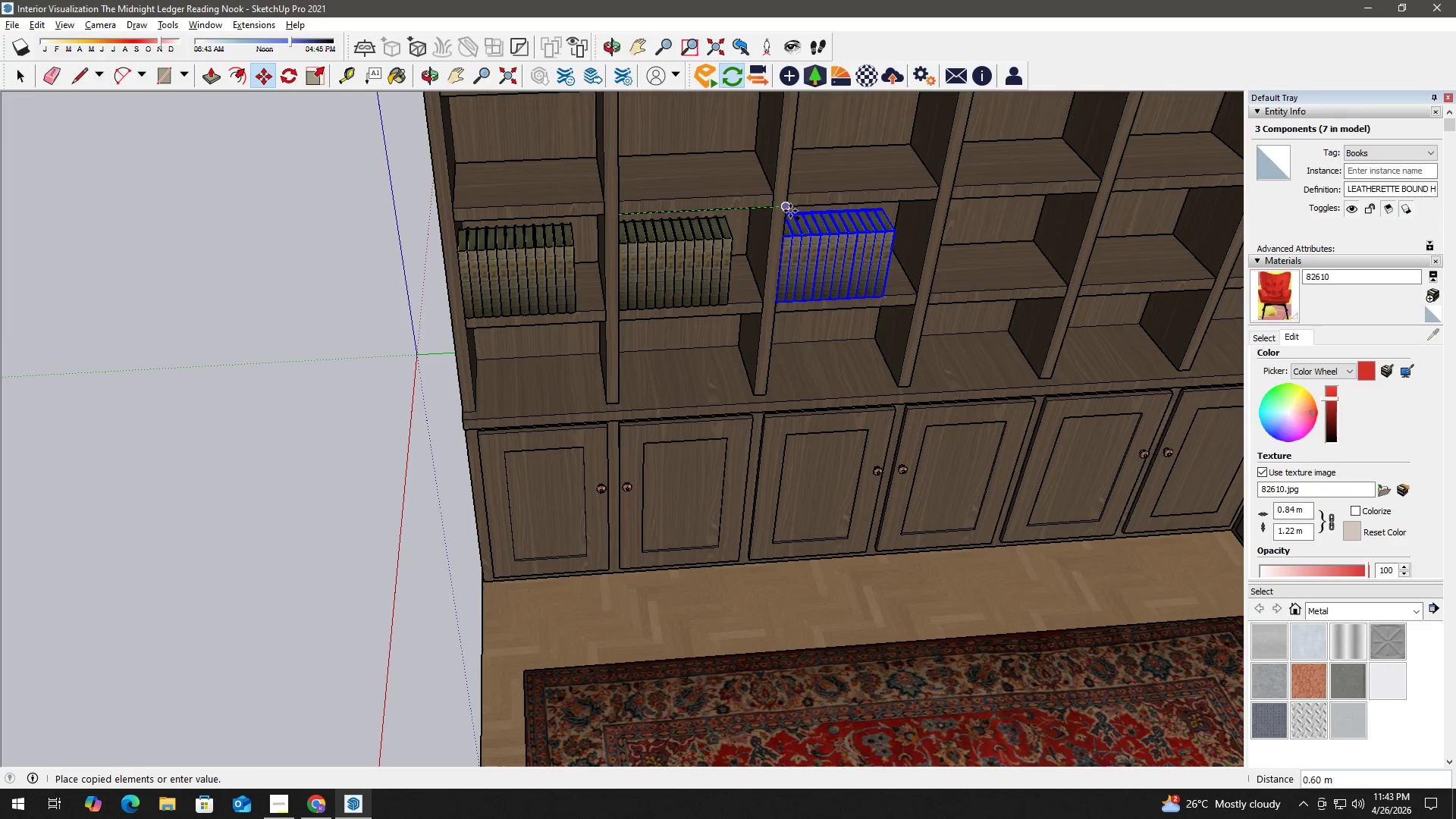 
left_click([789, 210])
 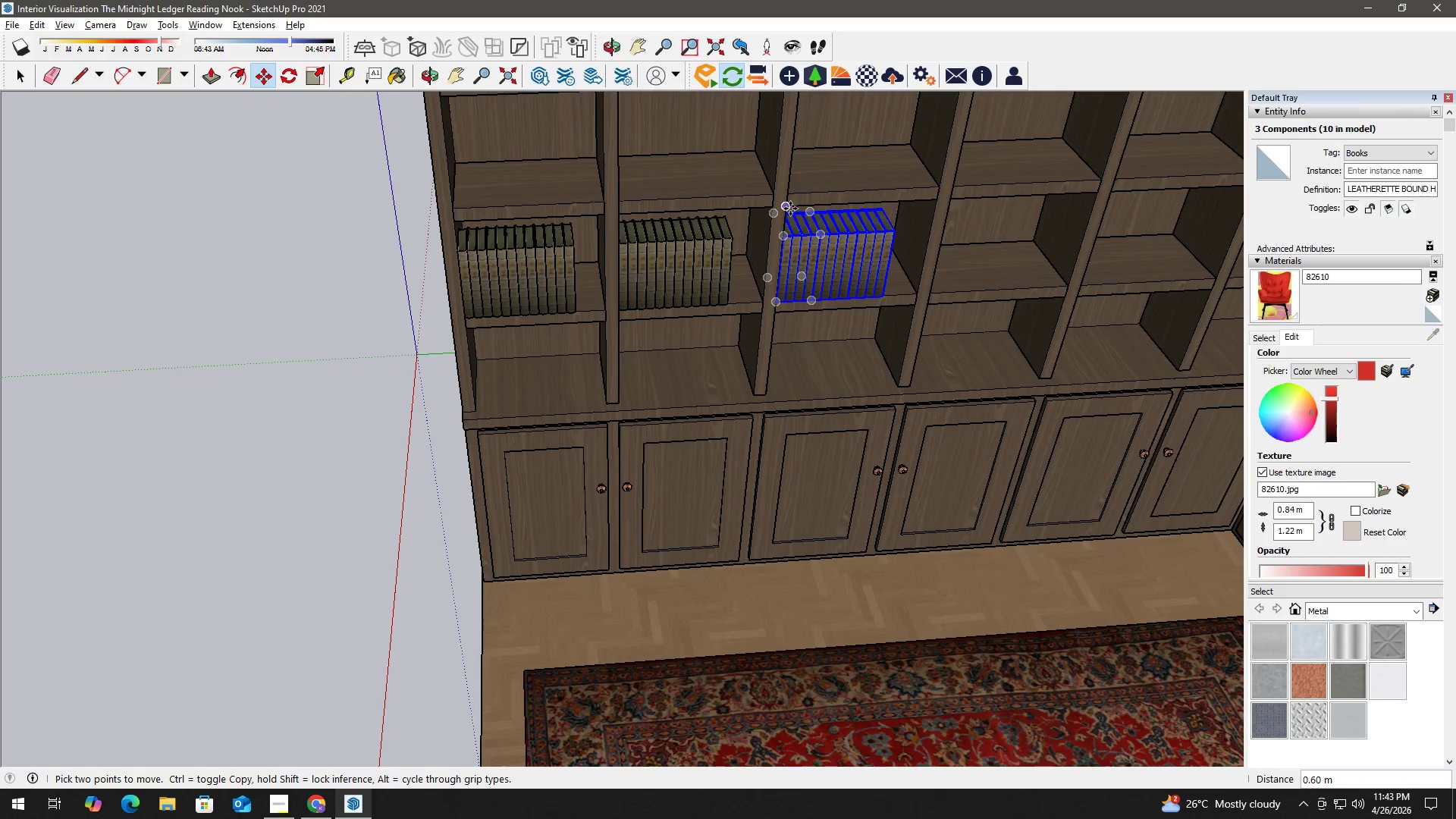 
left_click([790, 209])
 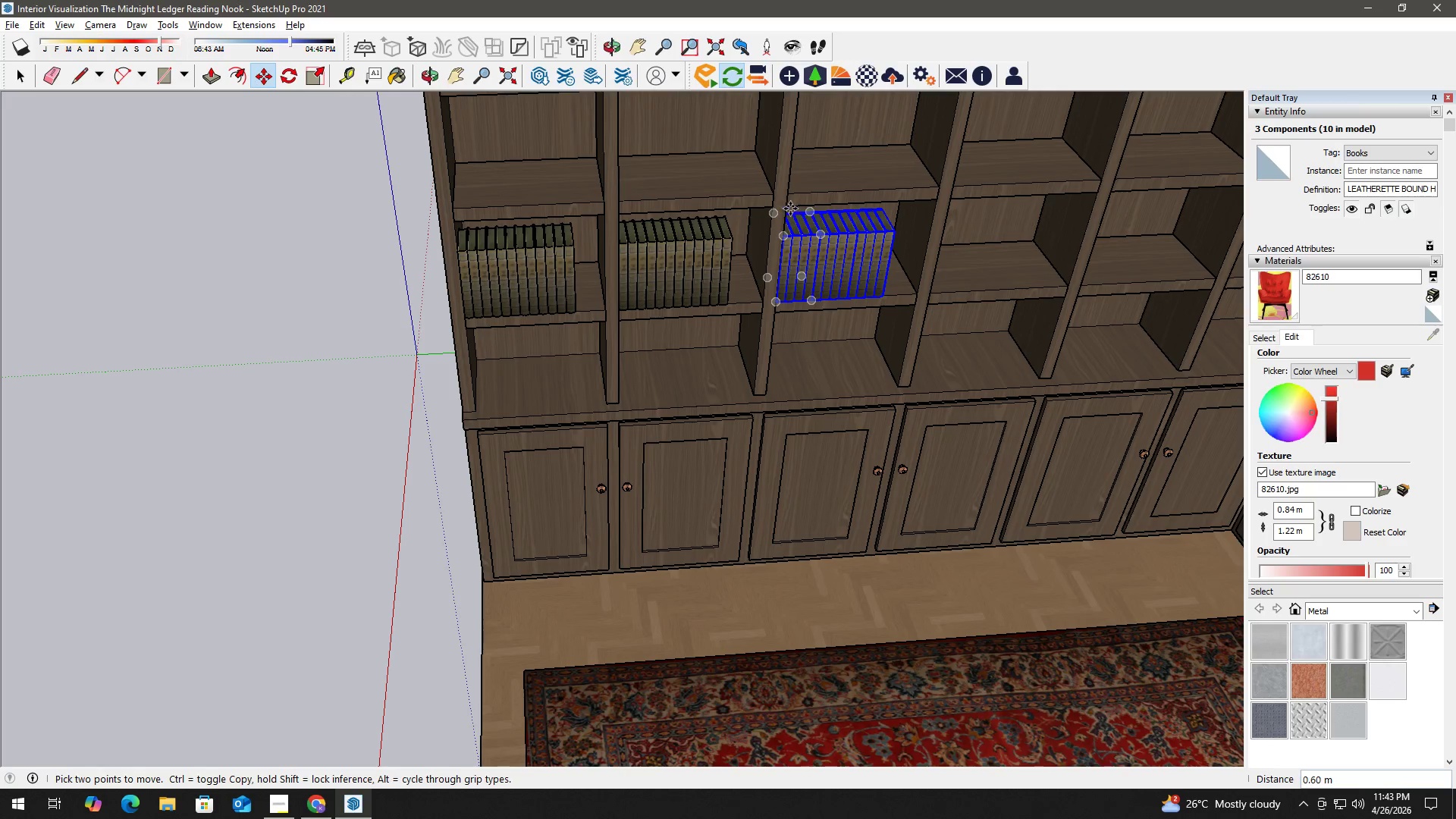 
key(Control+ControlLeft)
 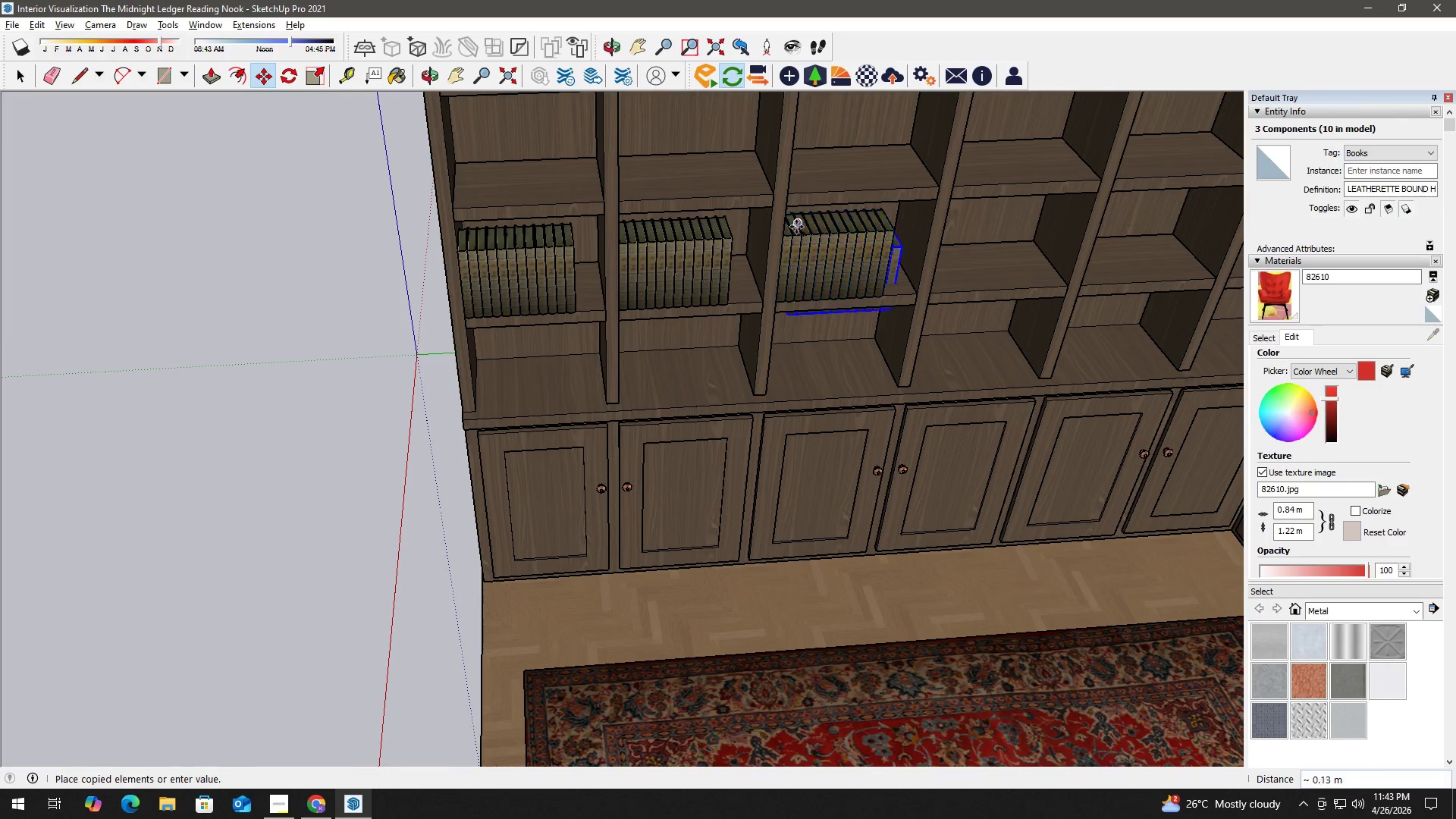 
hold_key(key=ShiftLeft, duration=0.52)
 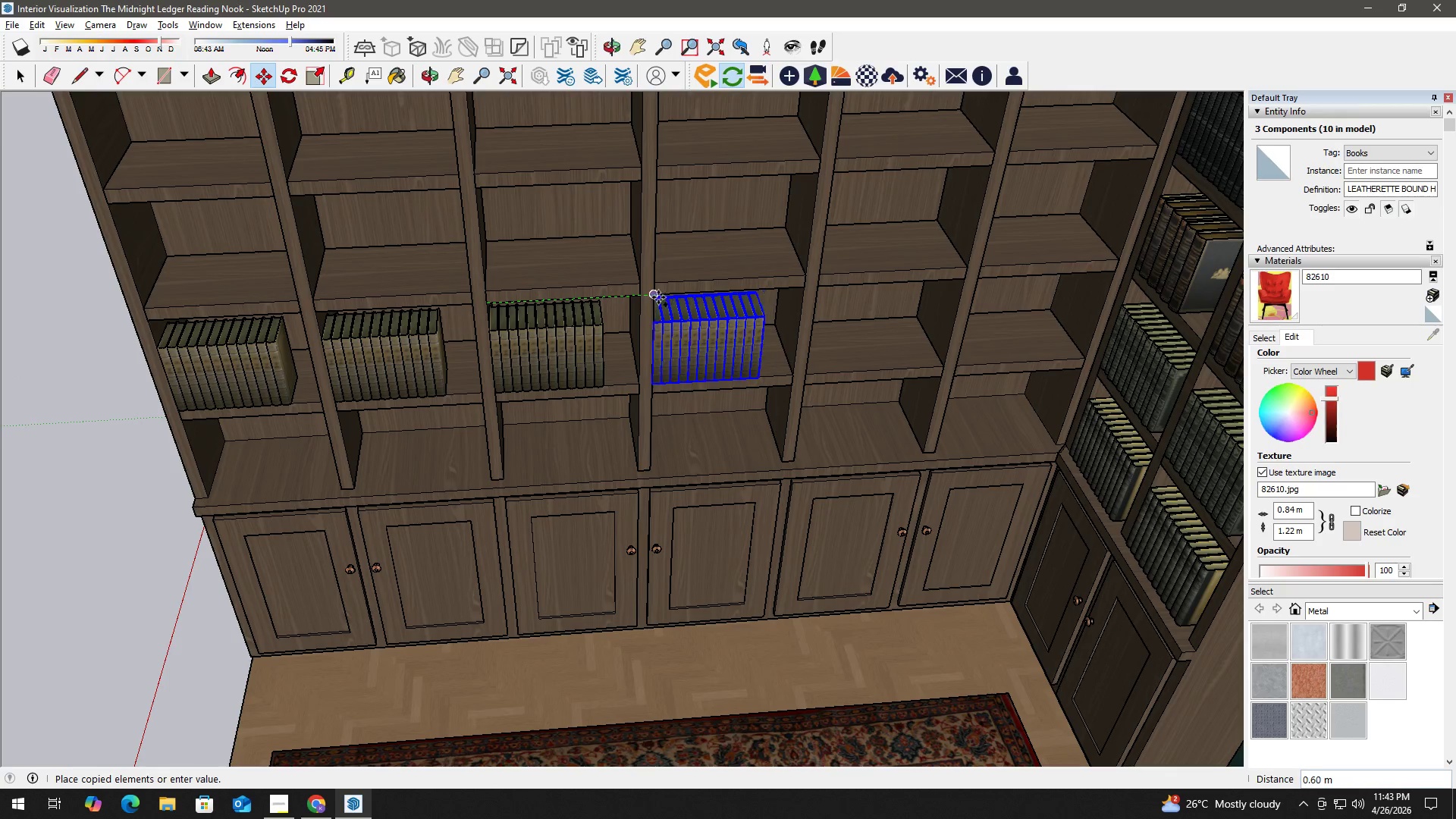 
left_click([657, 296])
 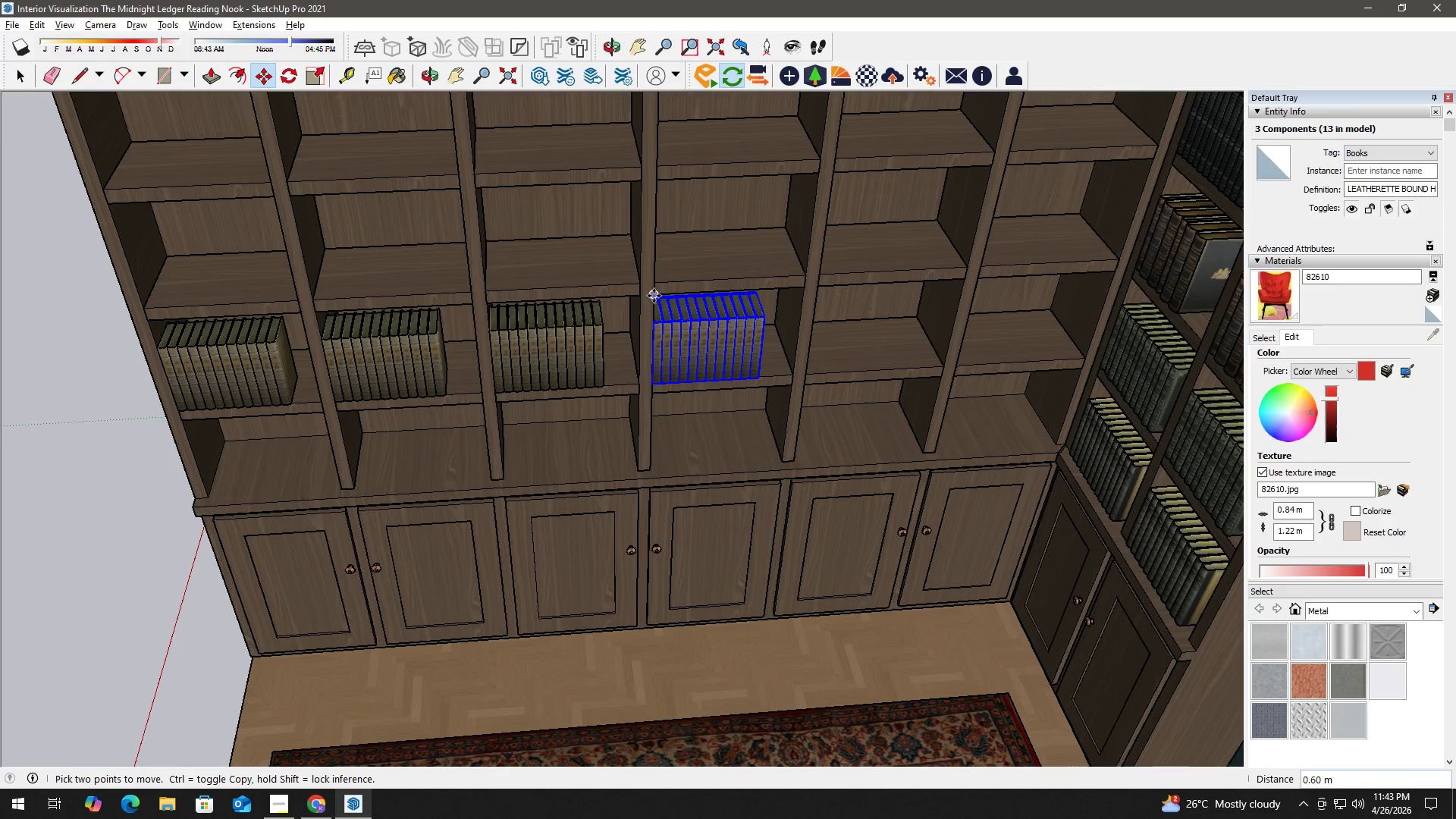 
left_click([654, 296])
 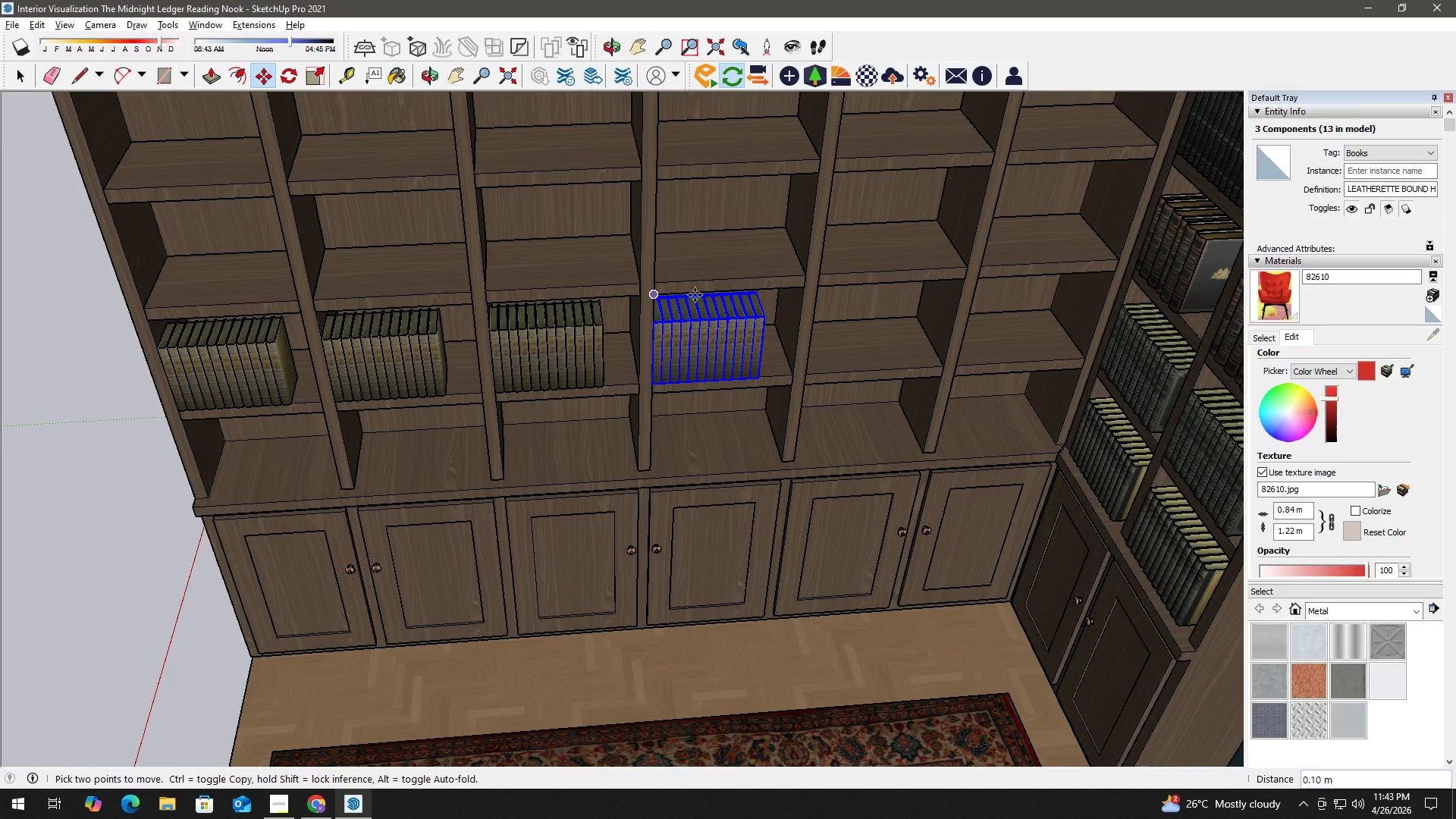 
key(Control+ControlLeft)
 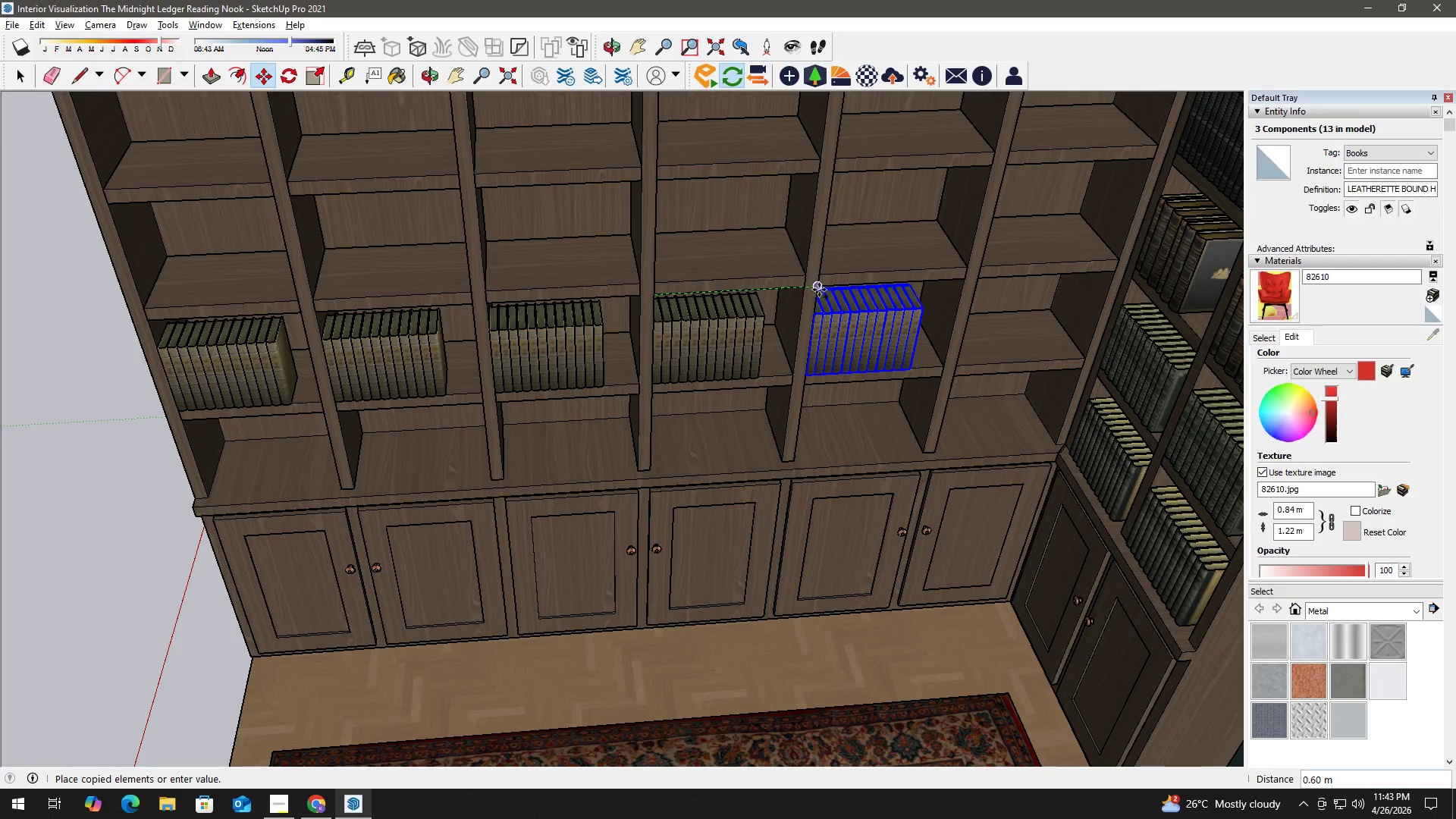 
left_click([819, 290])
 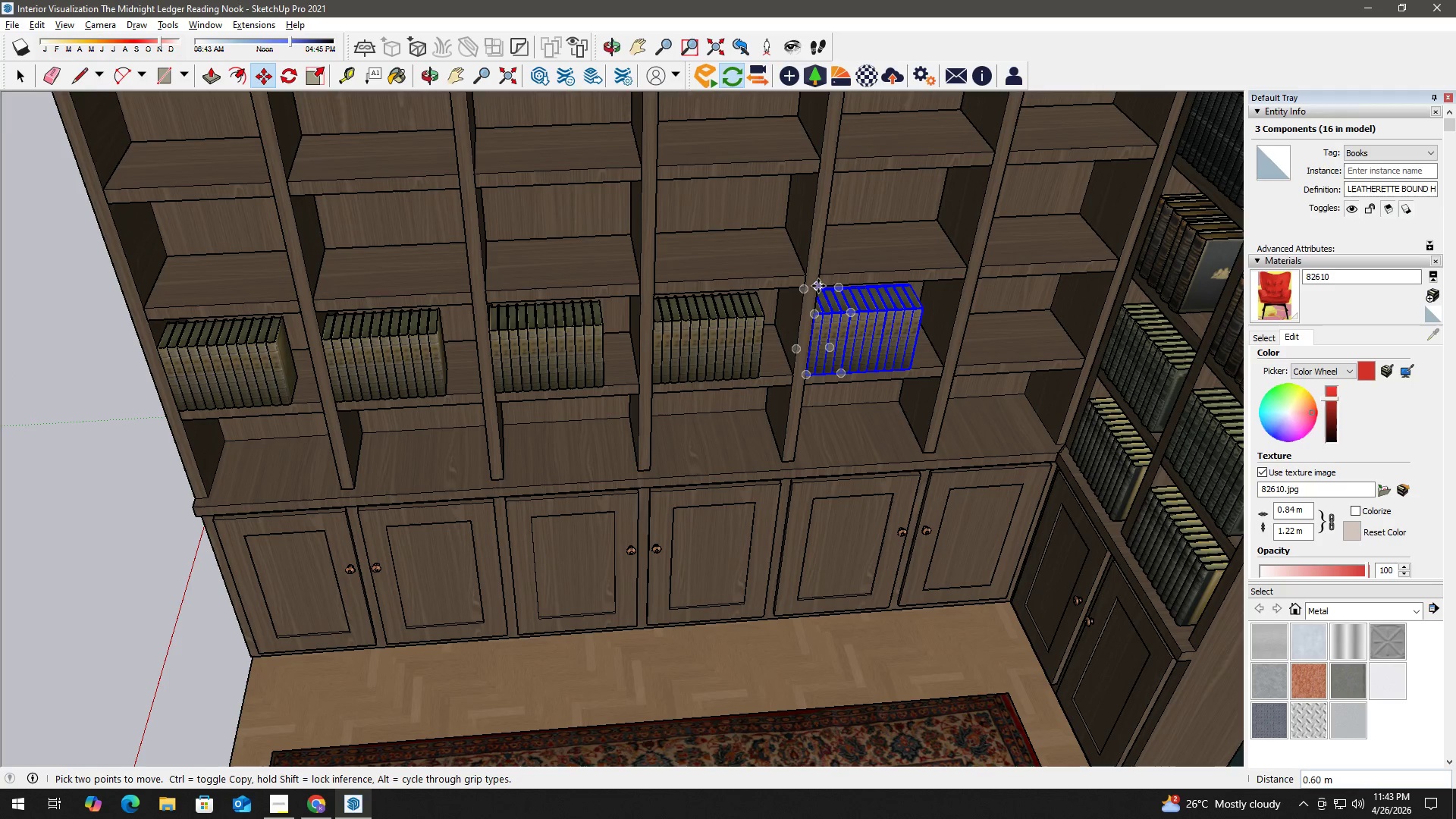 
left_click([818, 285])
 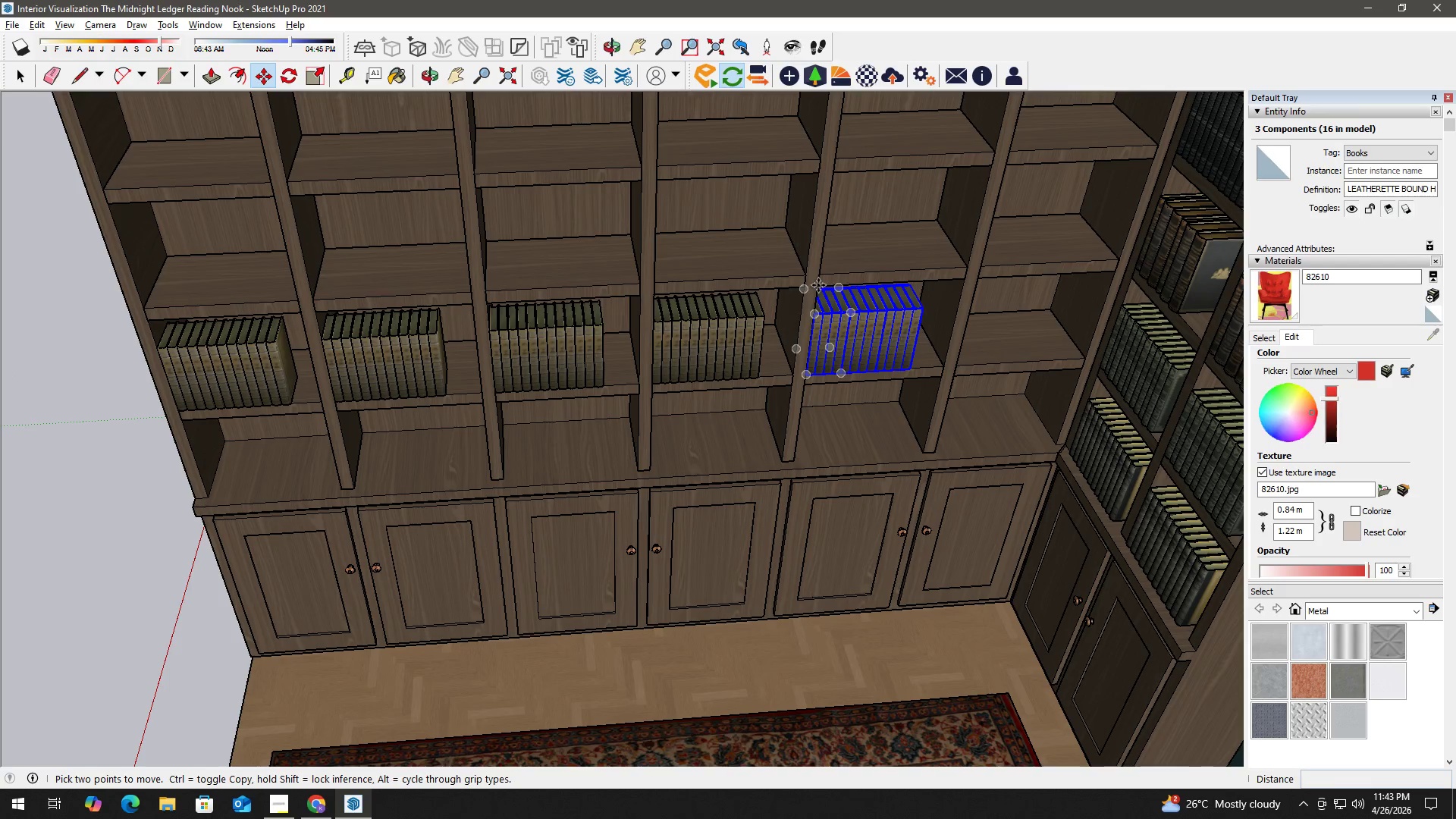 
key(Control+ControlLeft)
 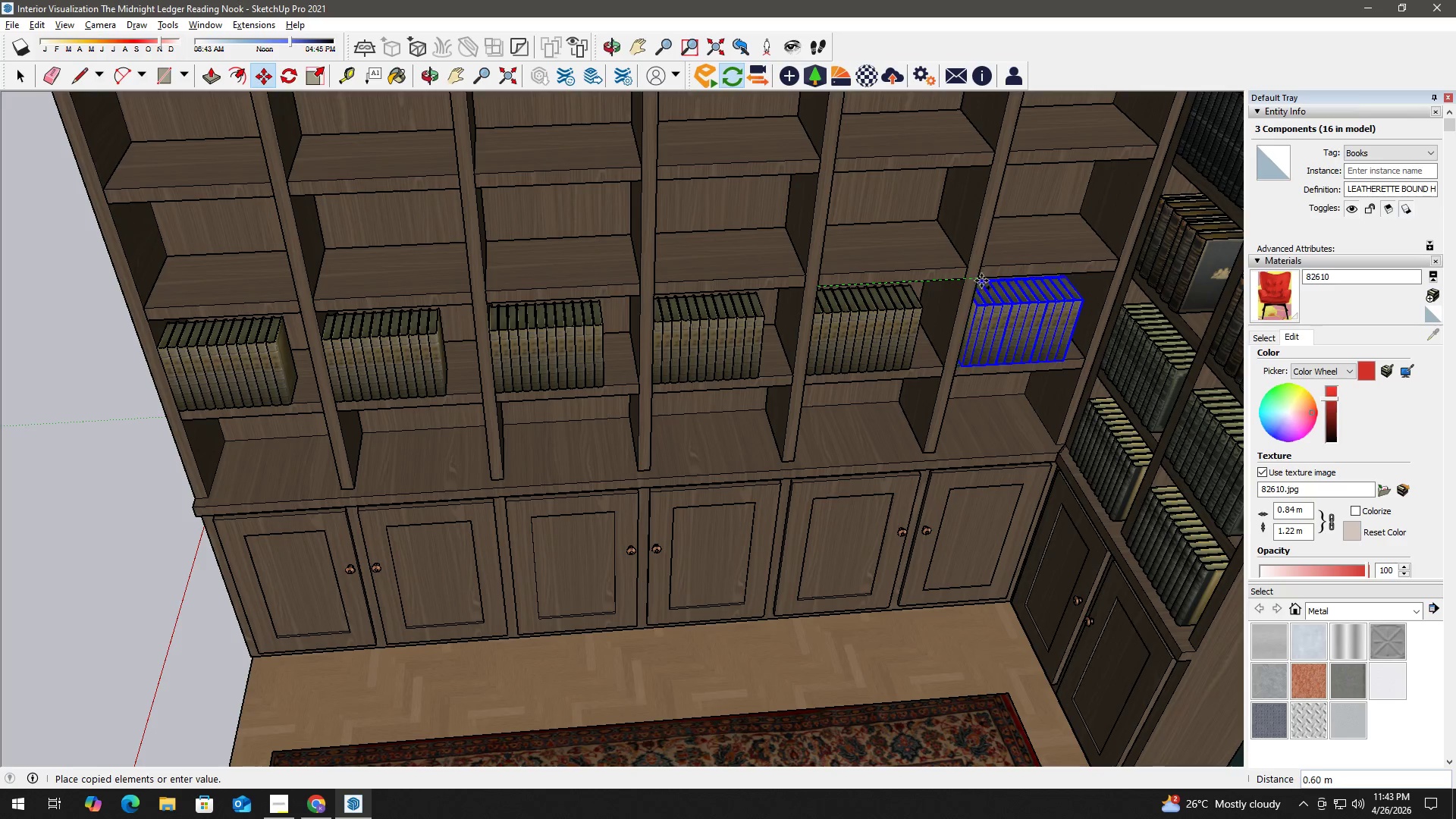 
left_click([978, 279])
 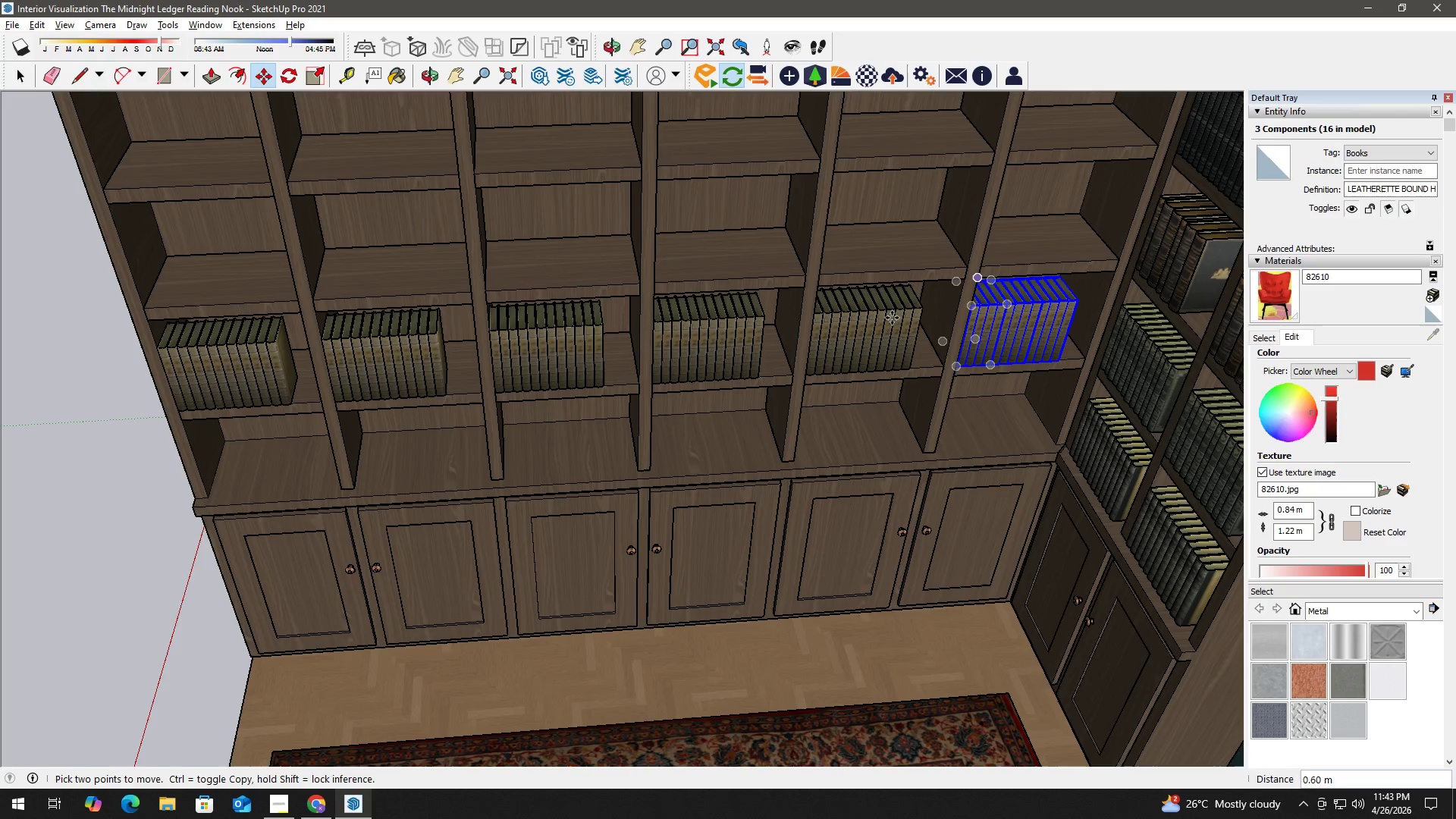 
key(Space)
 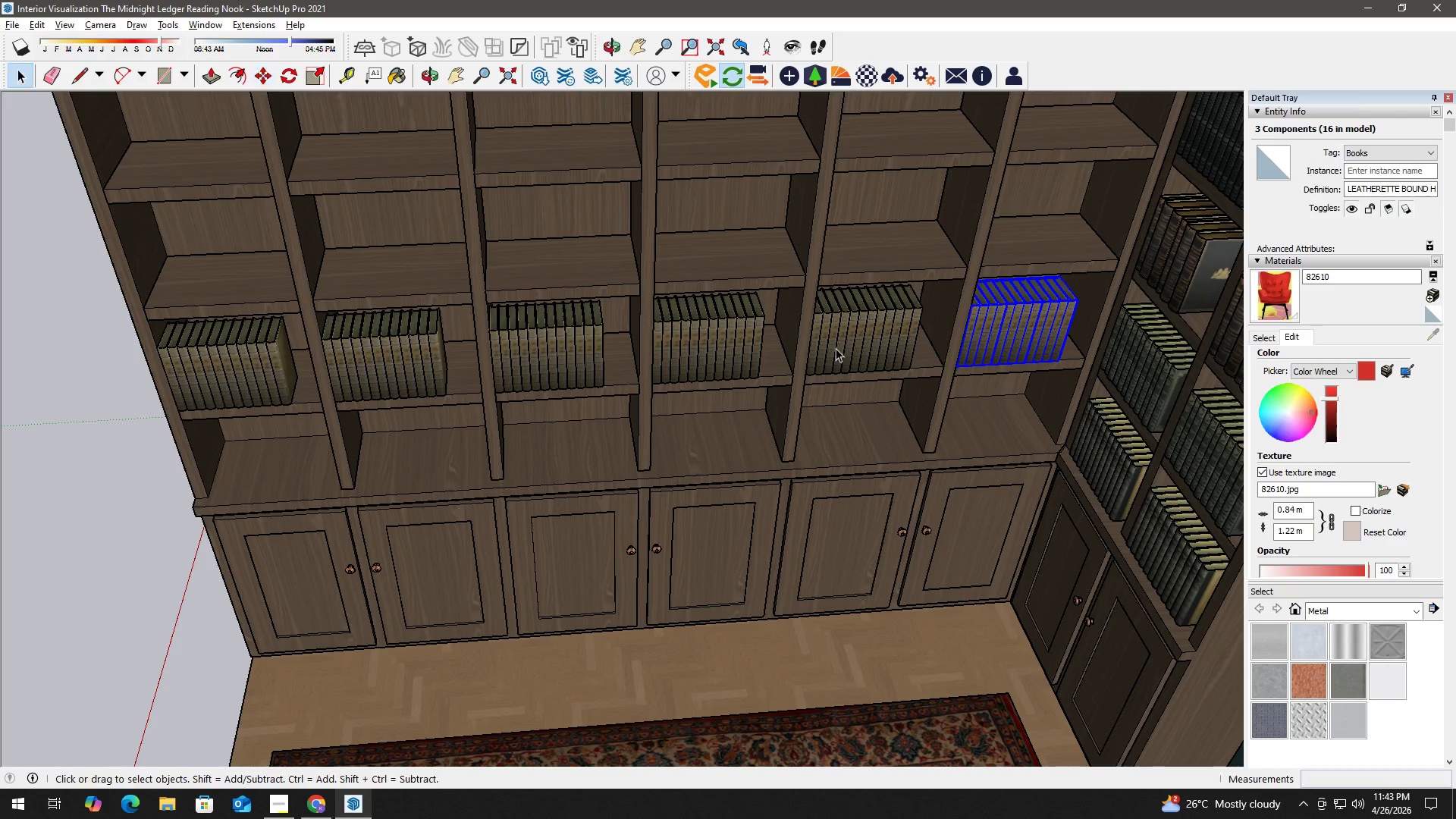 
scroll: coordinate [649, 523], scroll_direction: down, amount: 7.0
 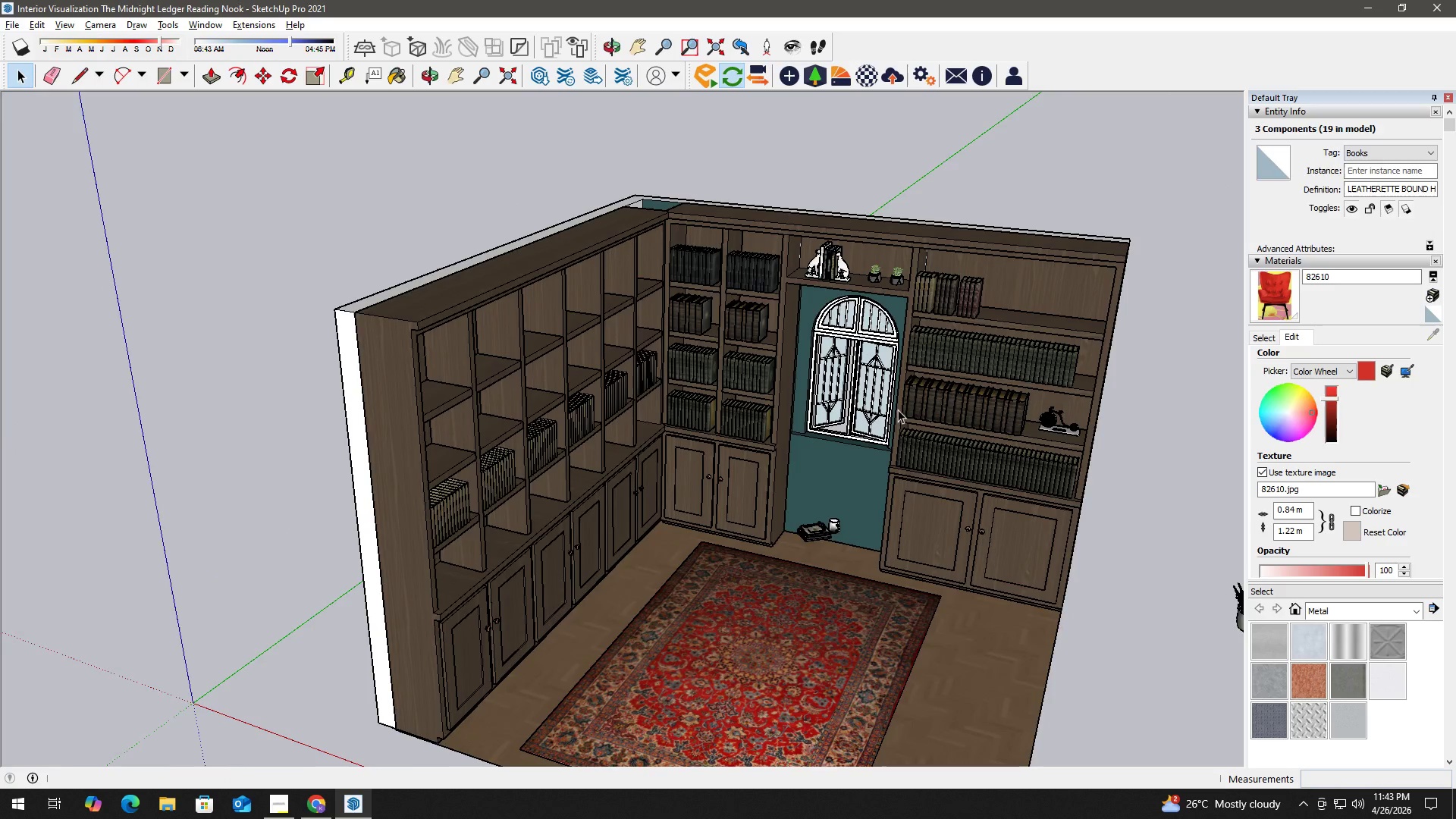 
left_click([893, 273])
 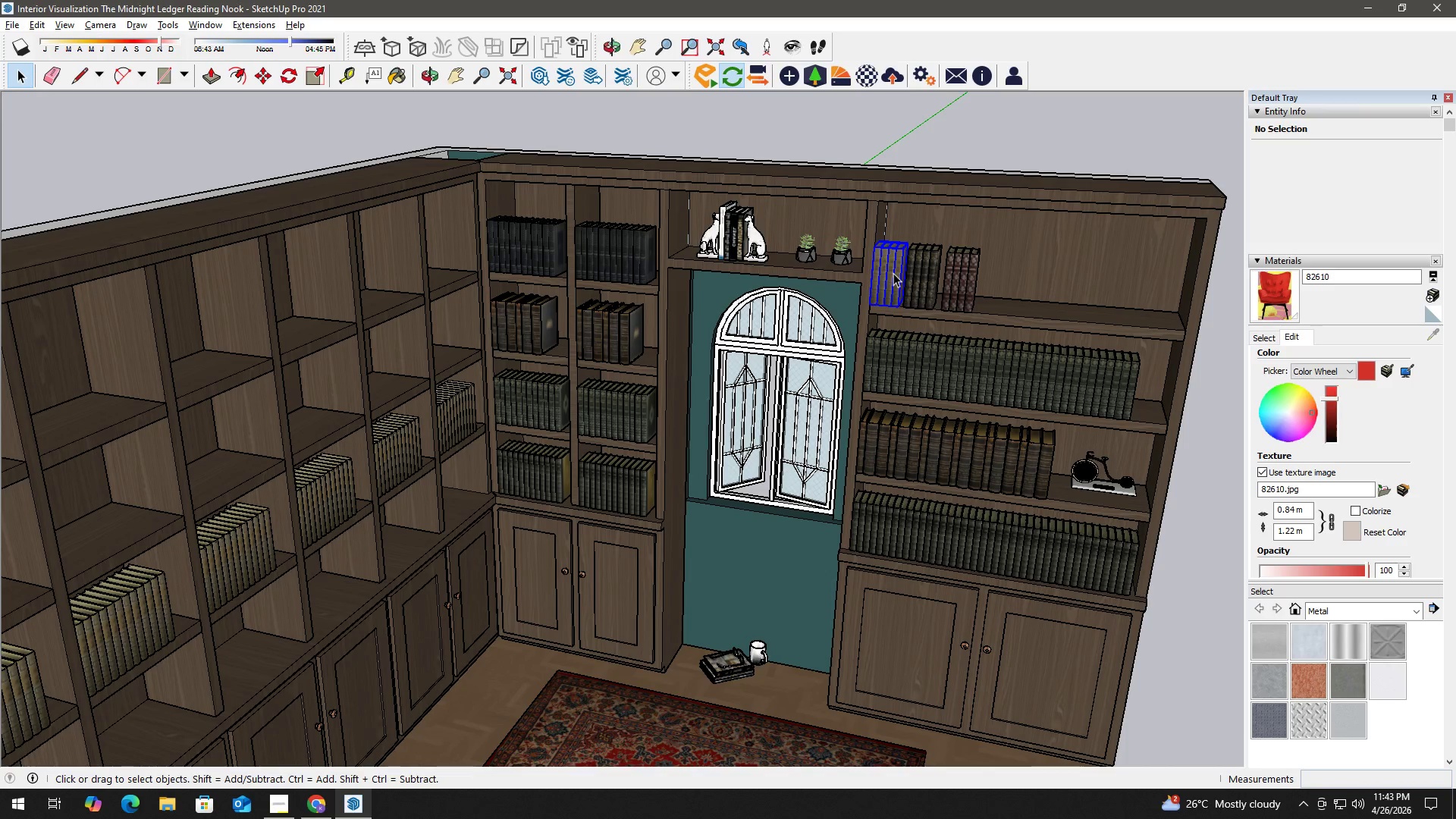 
scroll: coordinate [912, 291], scroll_direction: up, amount: 6.0
 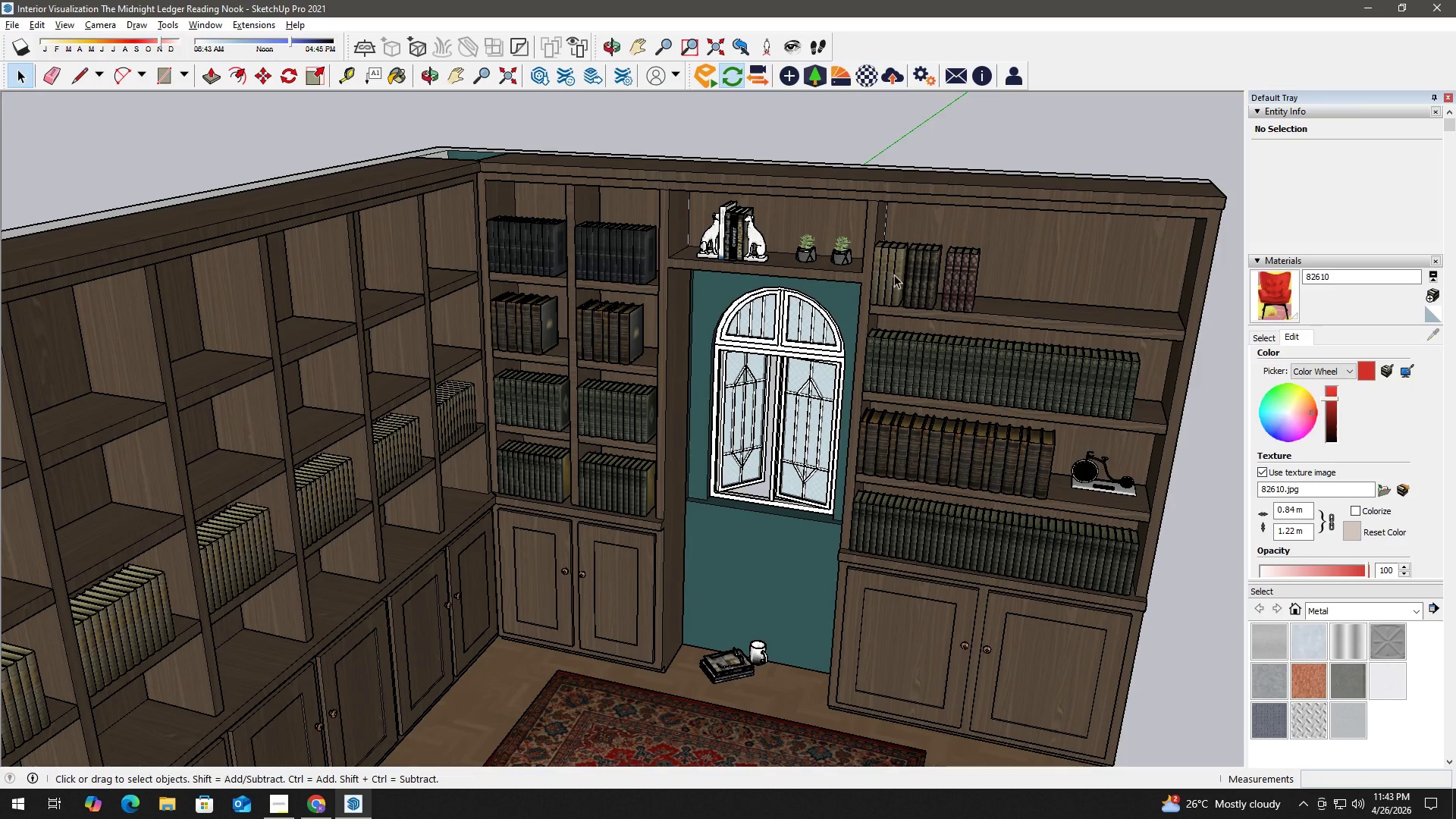 
key(Delete)
 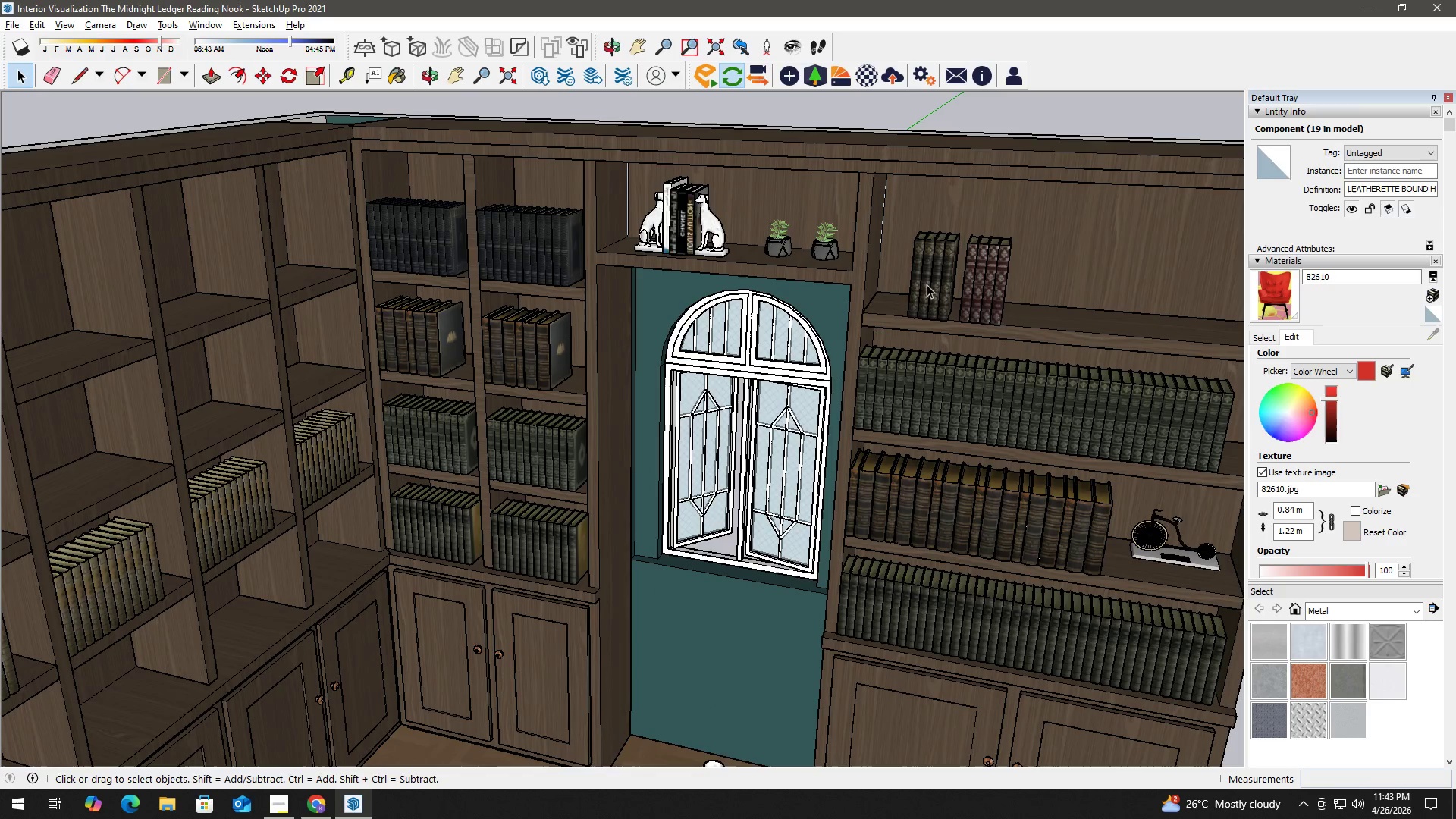 
left_click([930, 284])
 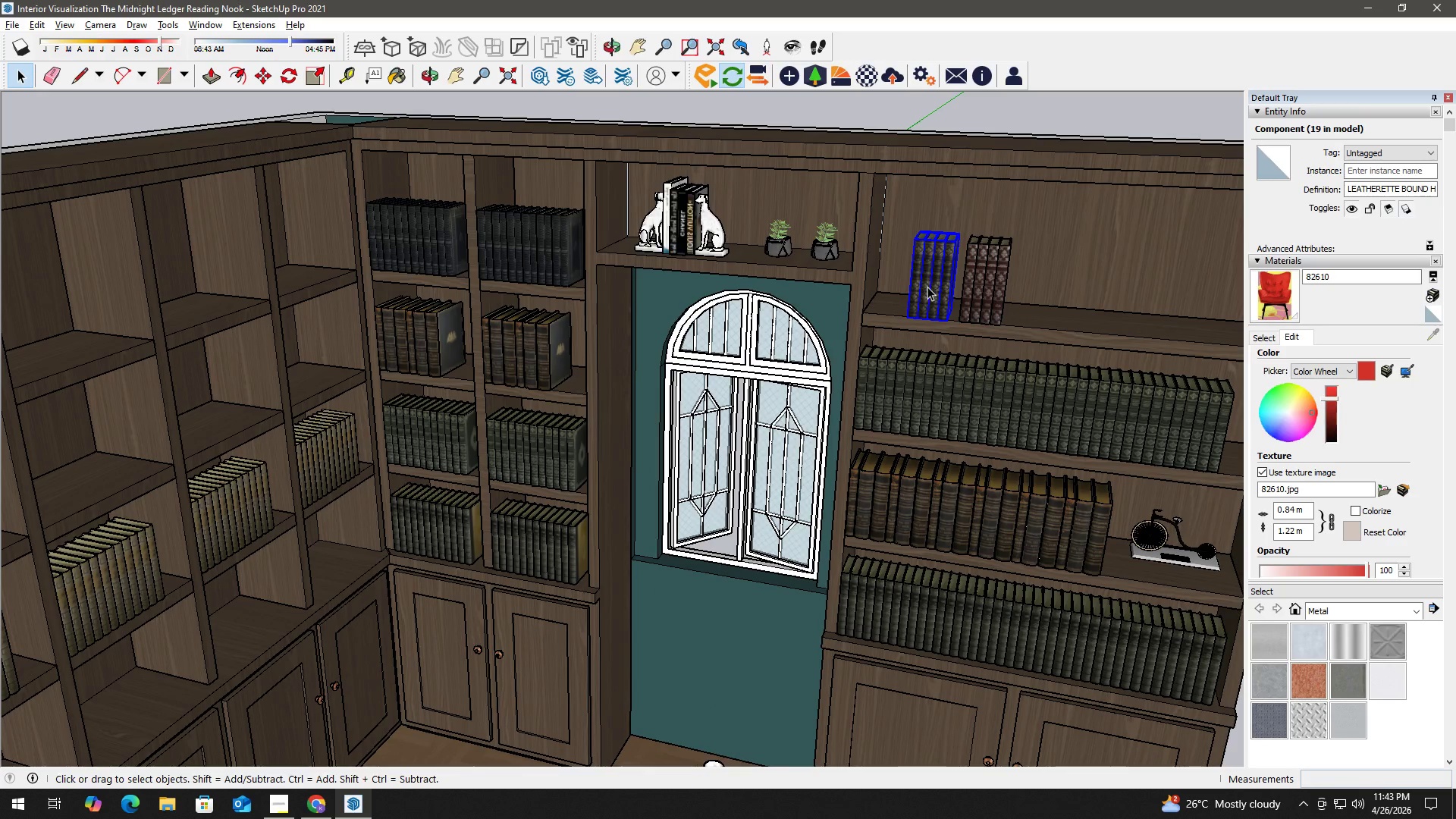 
scroll: coordinate [927, 287], scroll_direction: up, amount: 5.0
 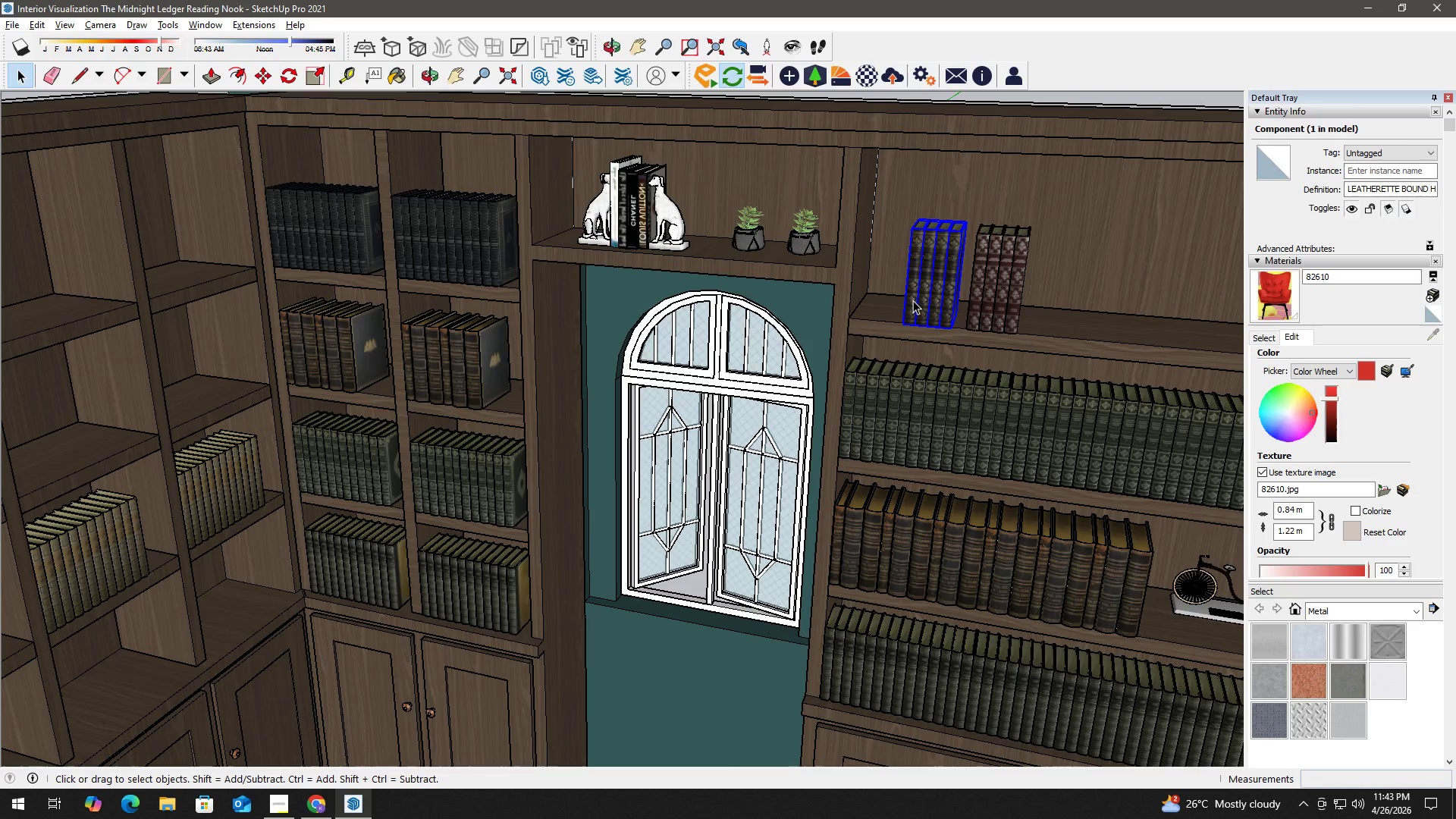 
scroll: coordinate [887, 438], scroll_direction: down, amount: 9.0
 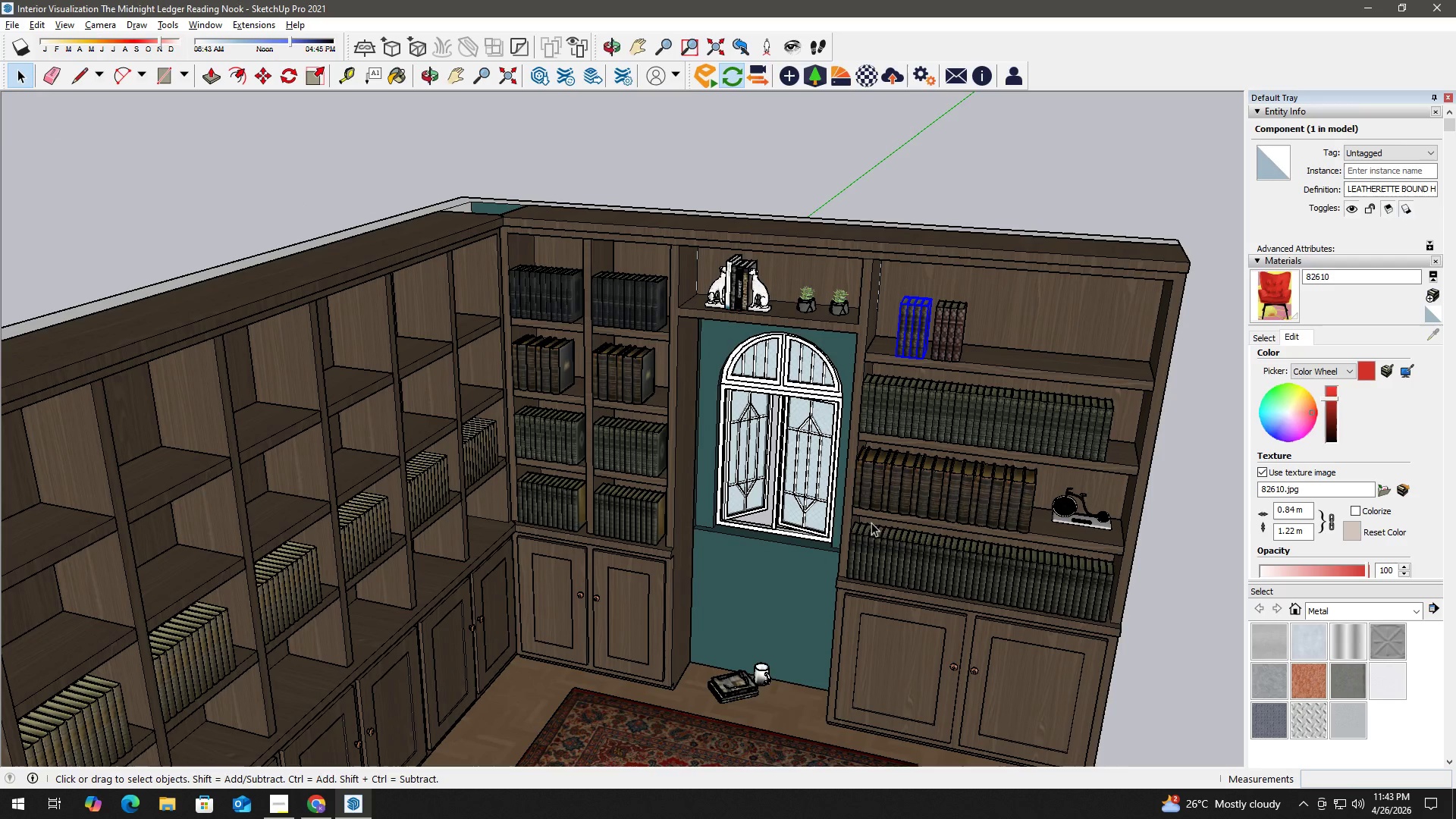 
left_click([866, 545])
 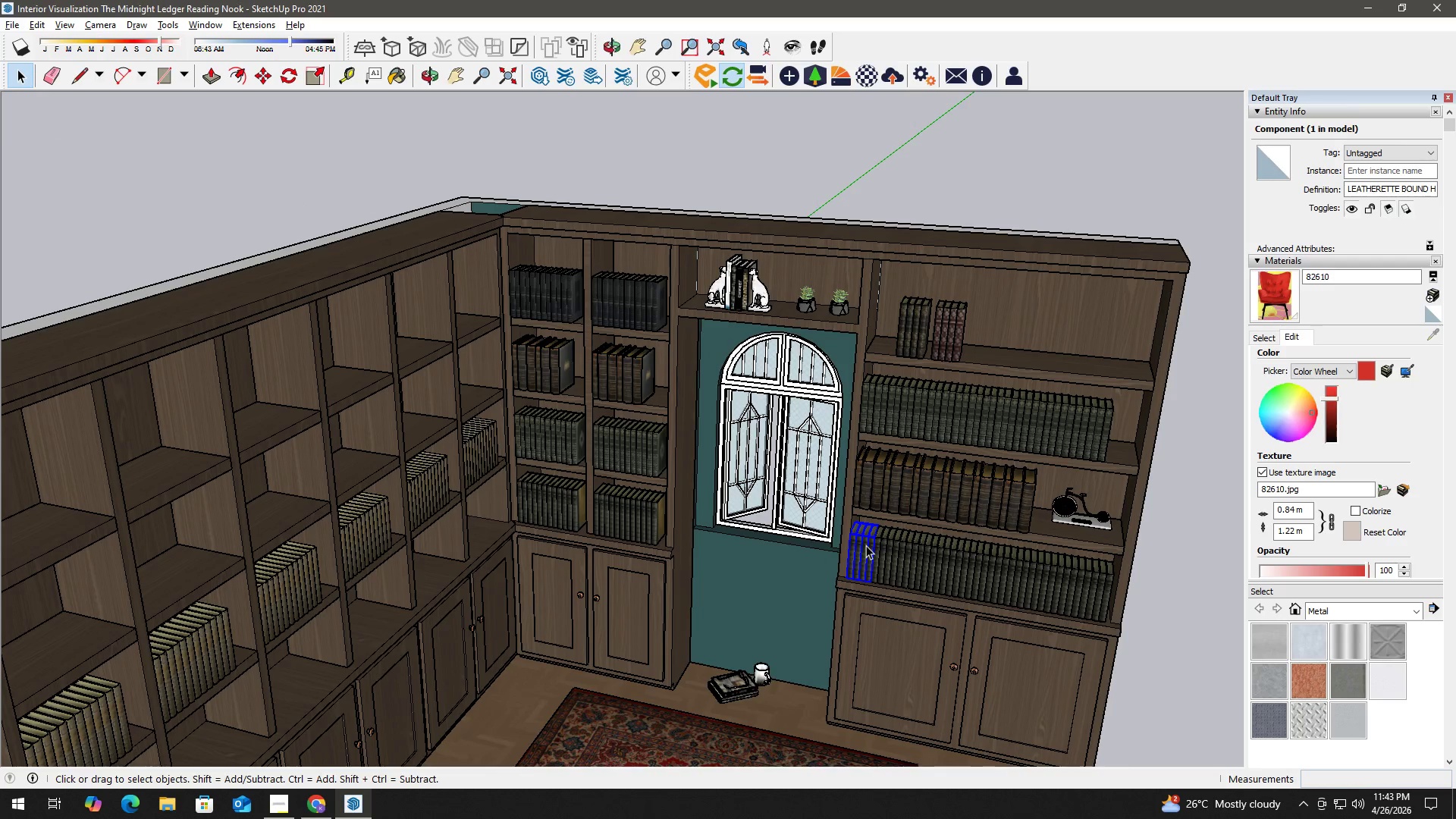 
key(M)
 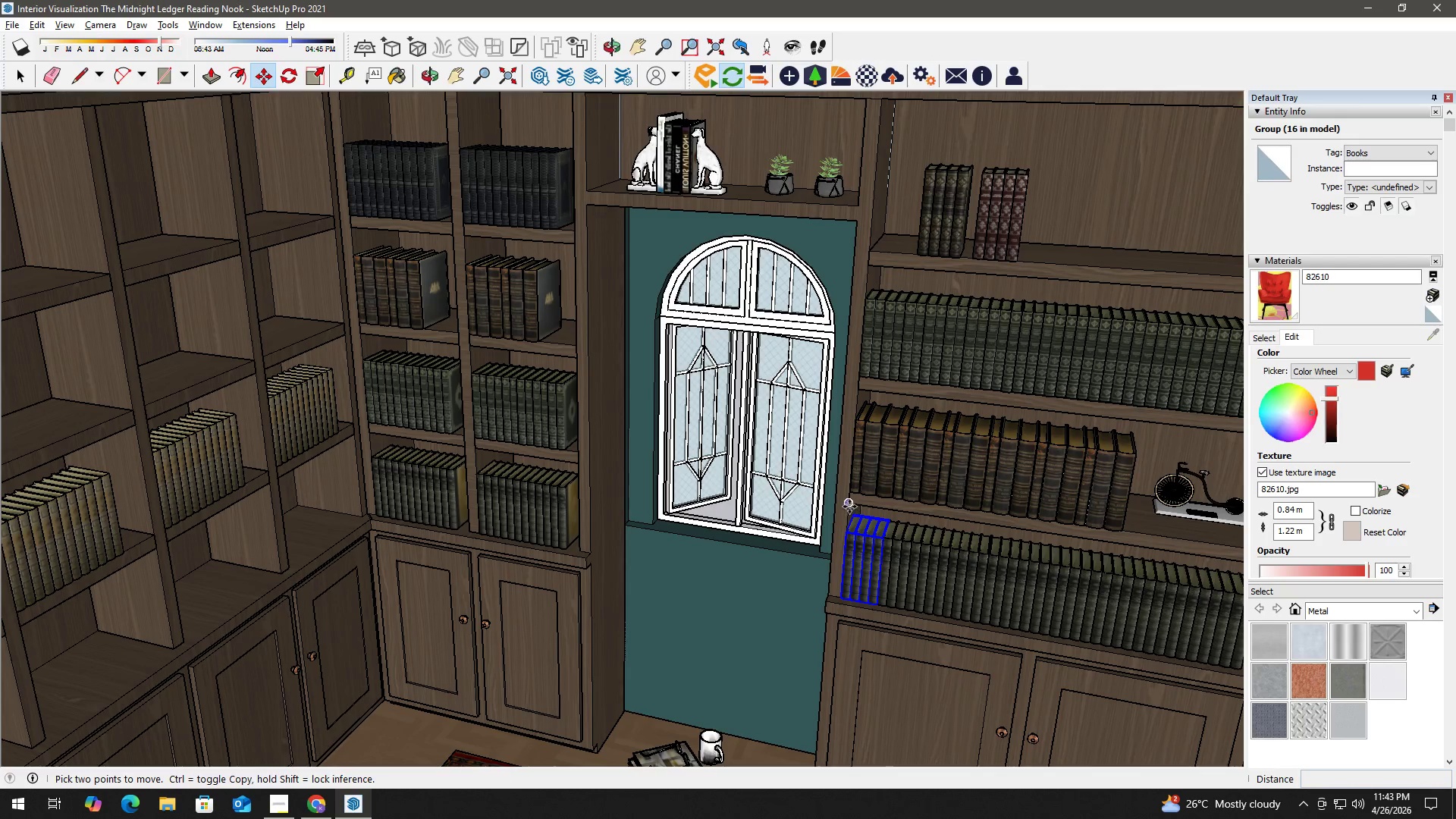 
scroll: coordinate [857, 528], scroll_direction: up, amount: 4.0
 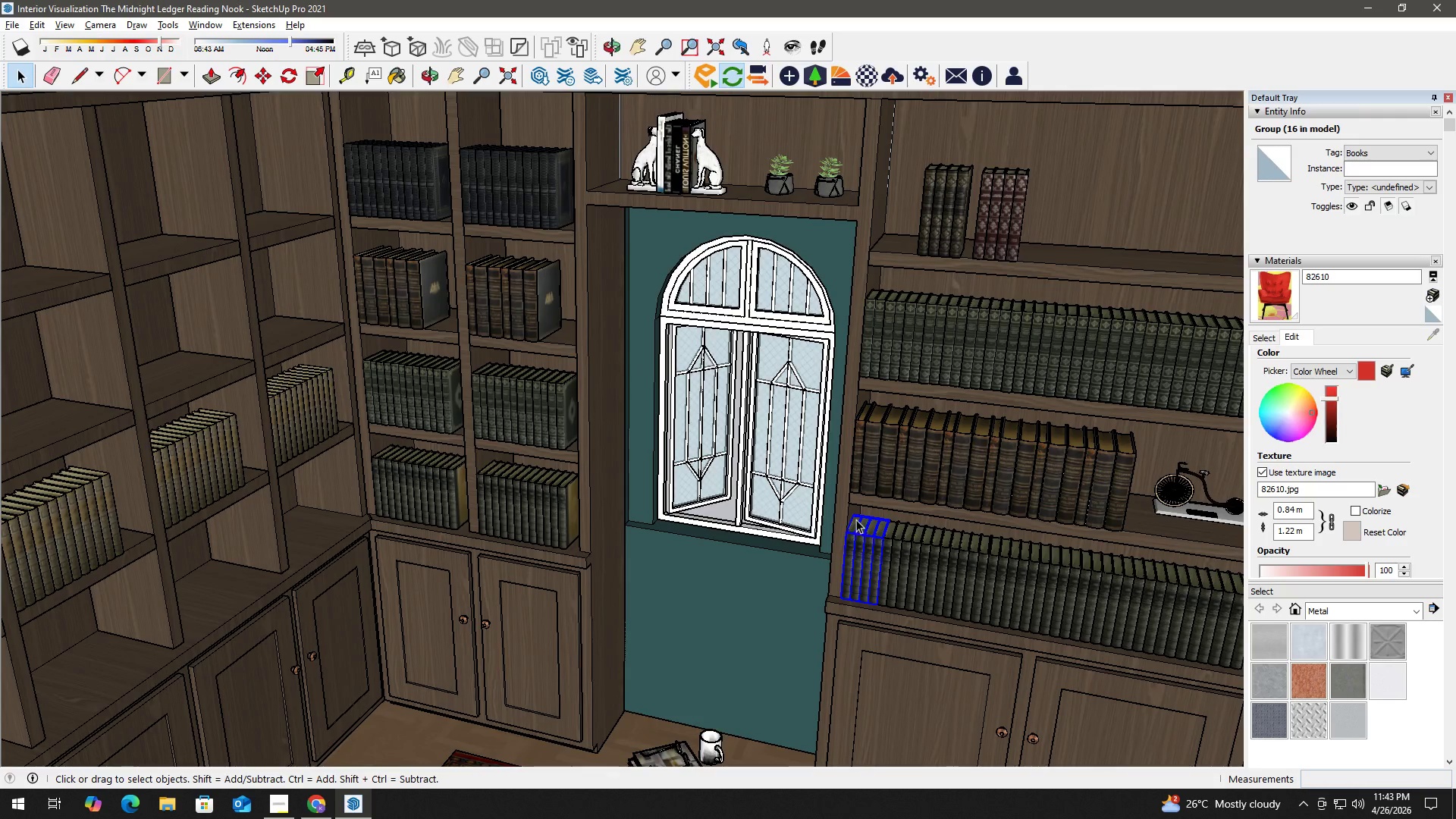 
key(Space)
 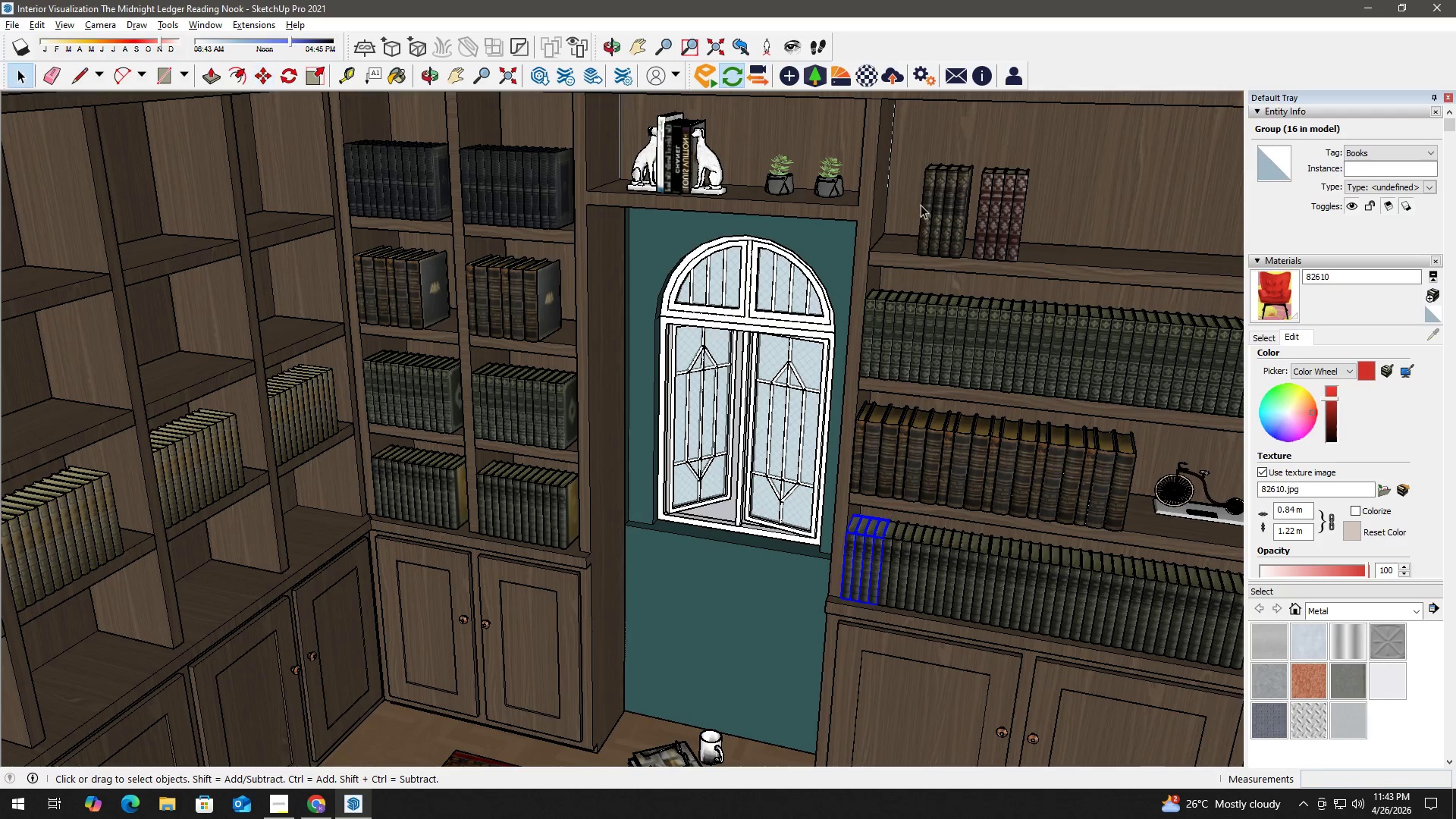 
left_click([921, 205])
 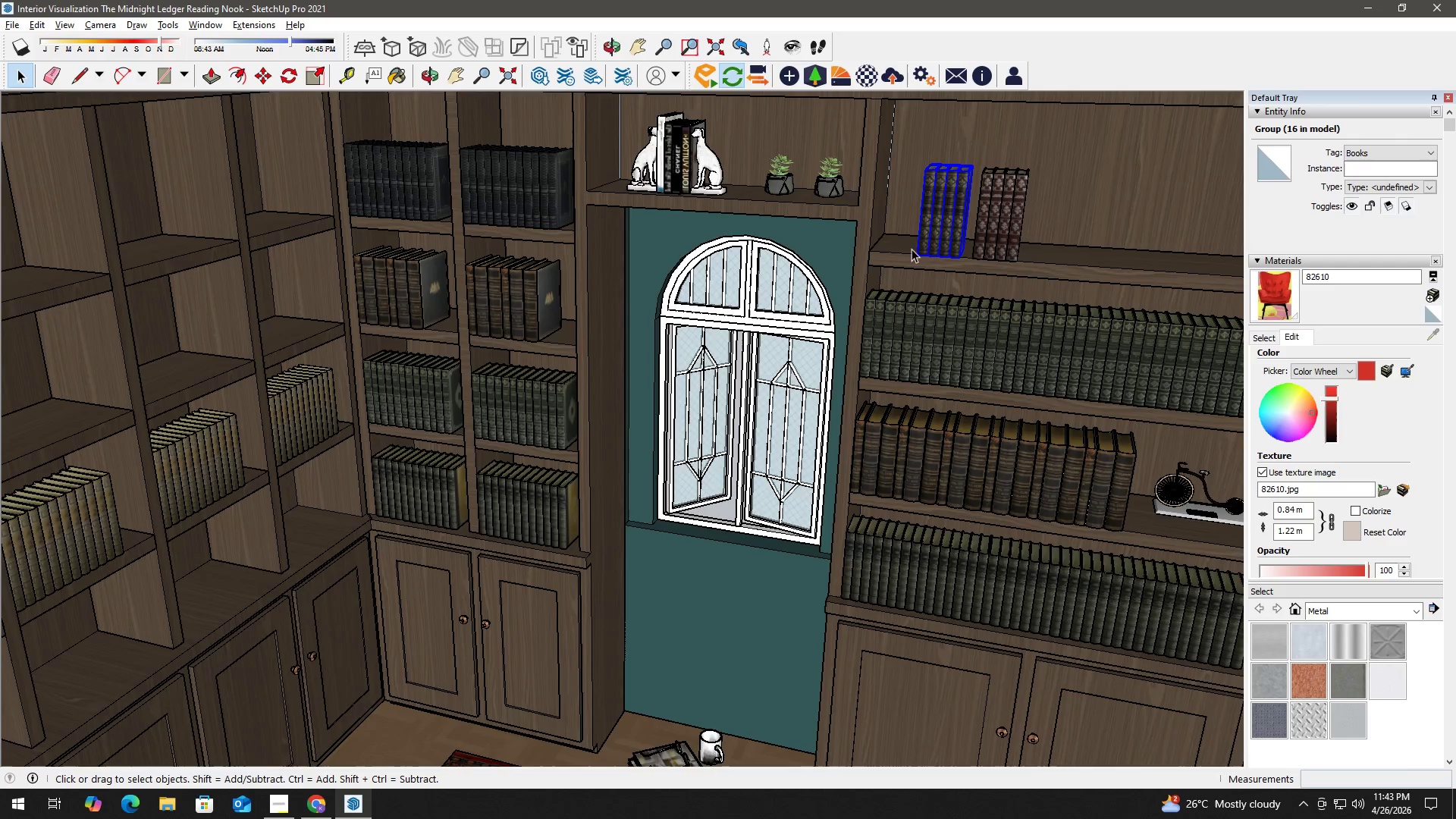 
scroll: coordinate [892, 348], scroll_direction: down, amount: 6.0
 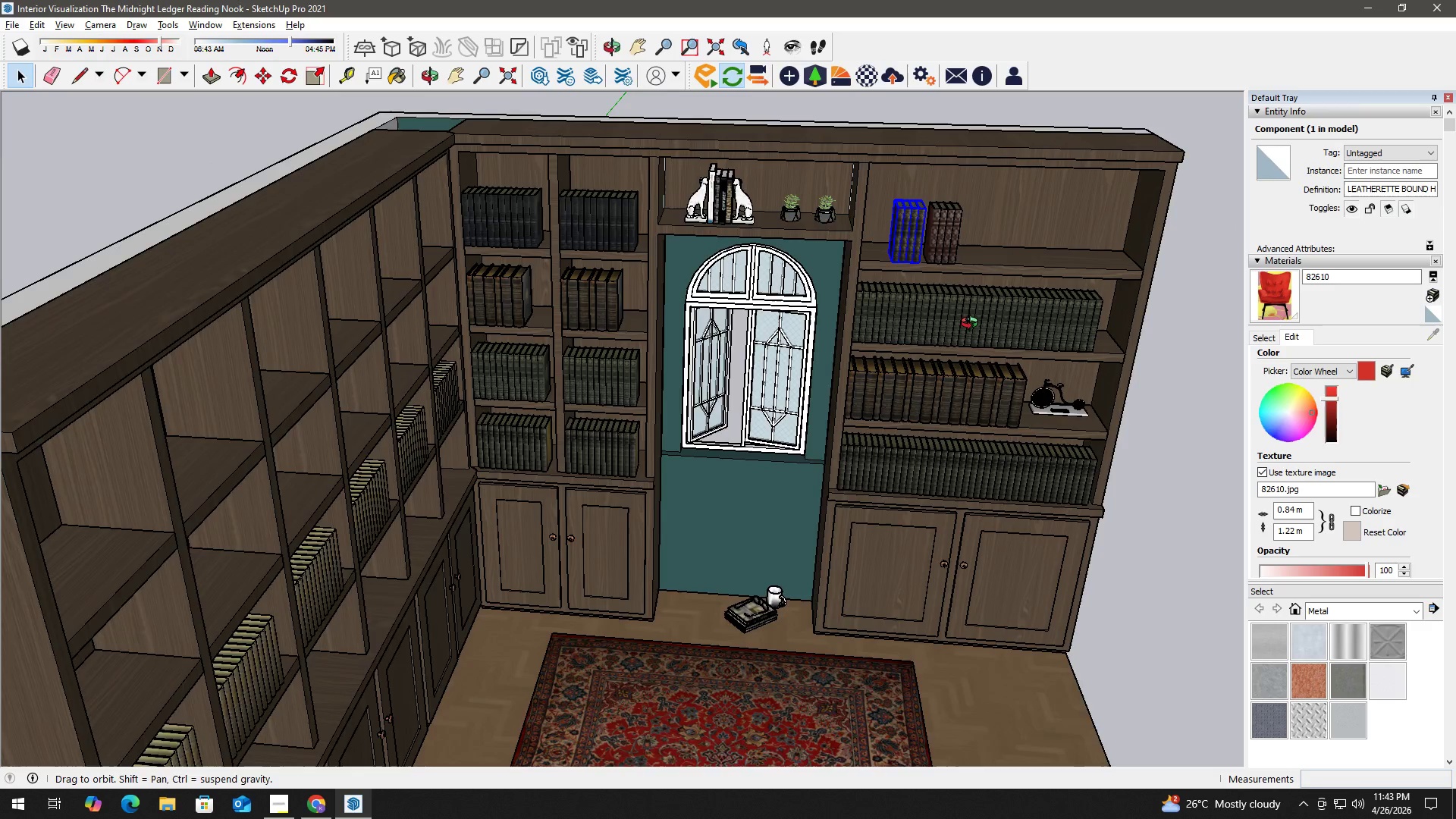 
key(M)
 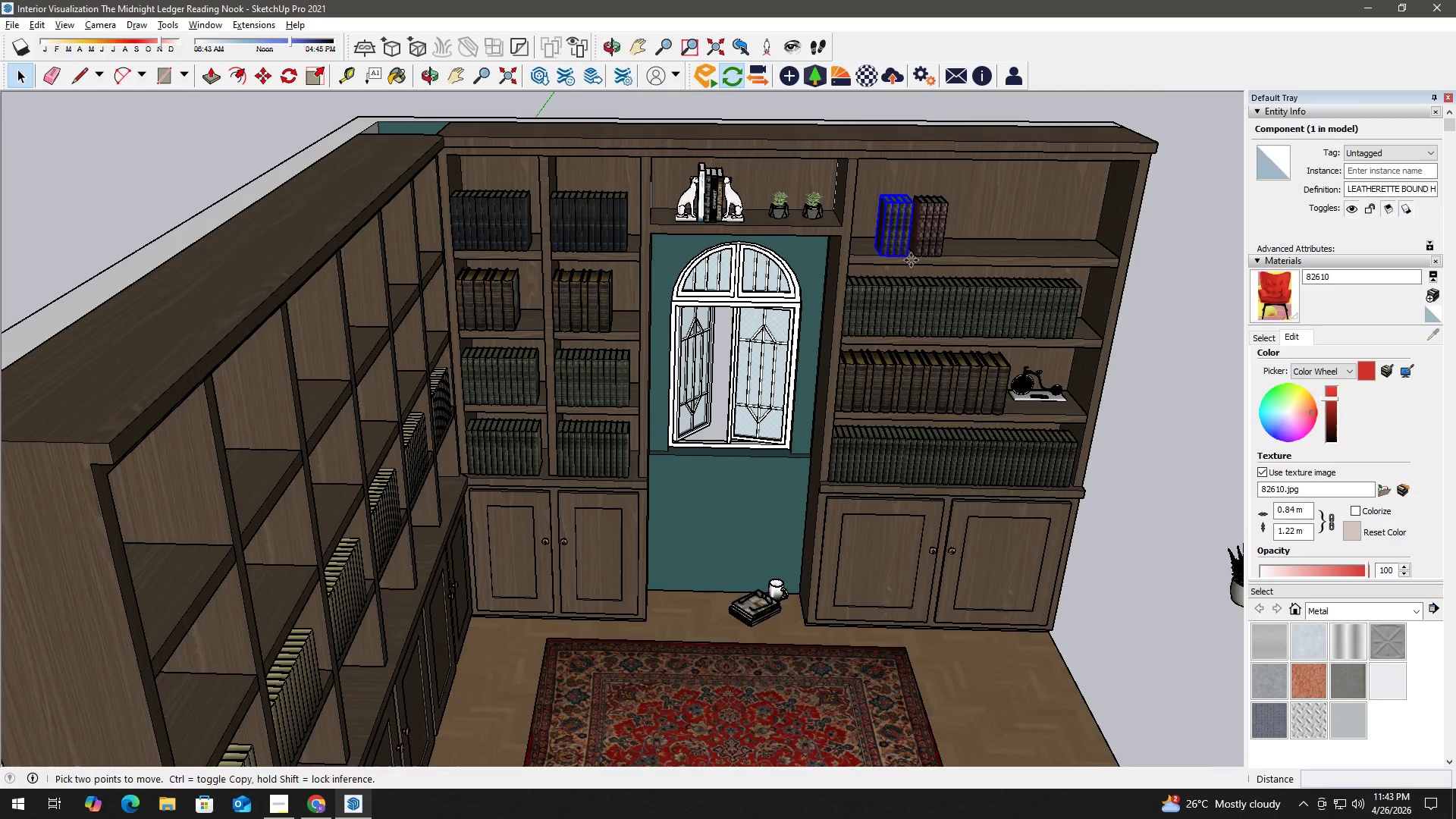 
scroll: coordinate [871, 256], scroll_direction: up, amount: 11.0
 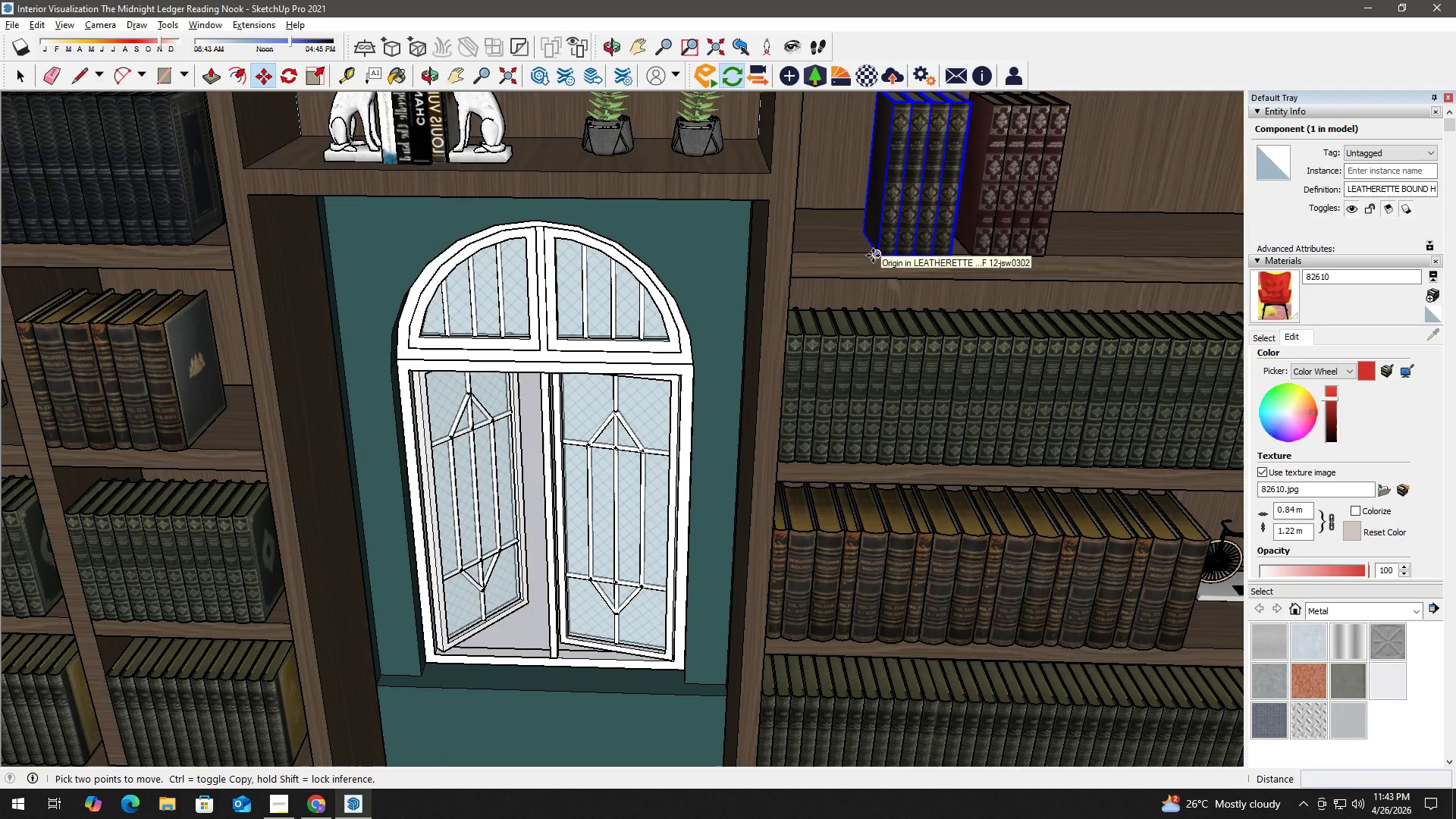 
left_click([873, 256])
 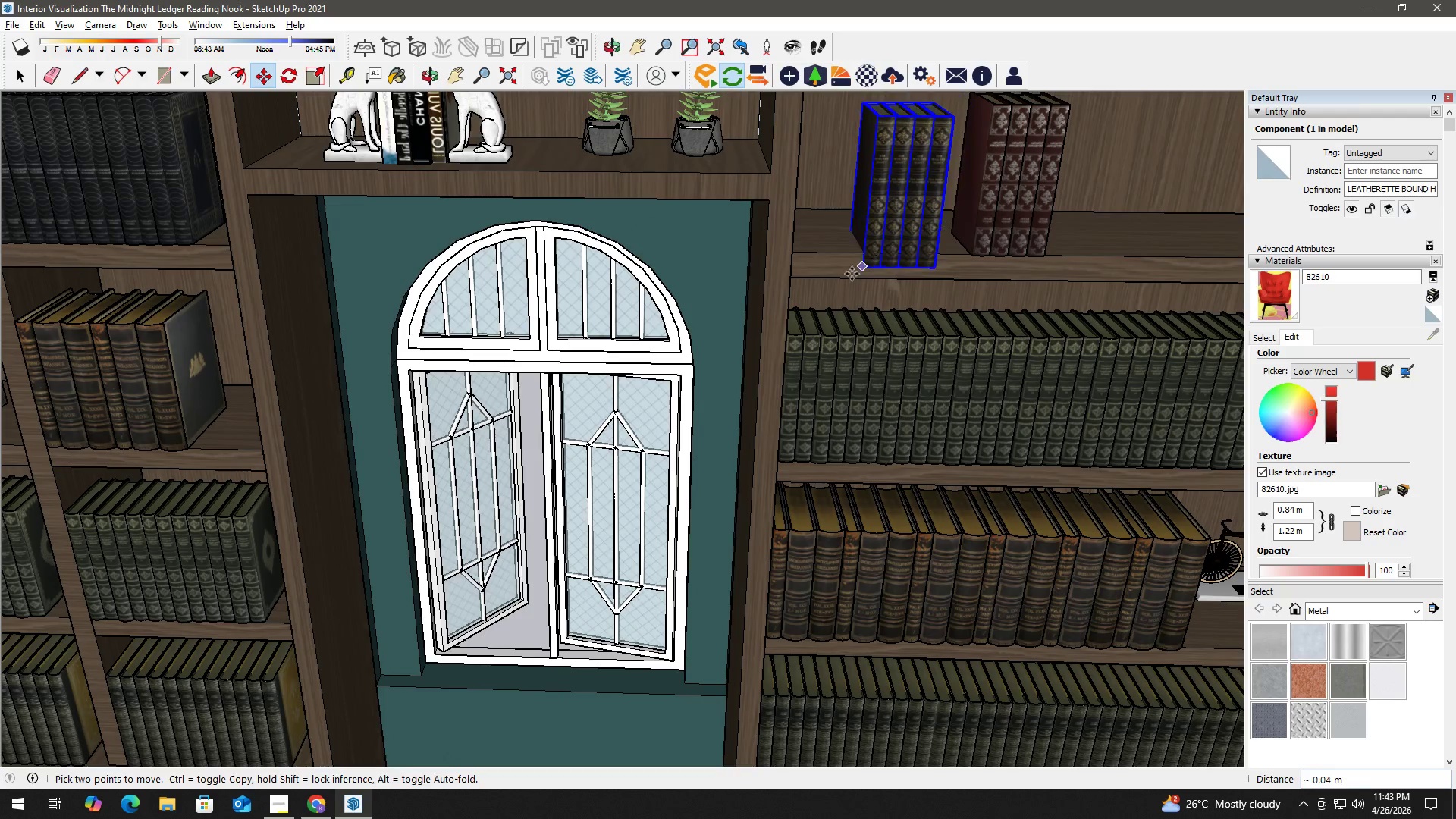 
key(Control+ControlLeft)
 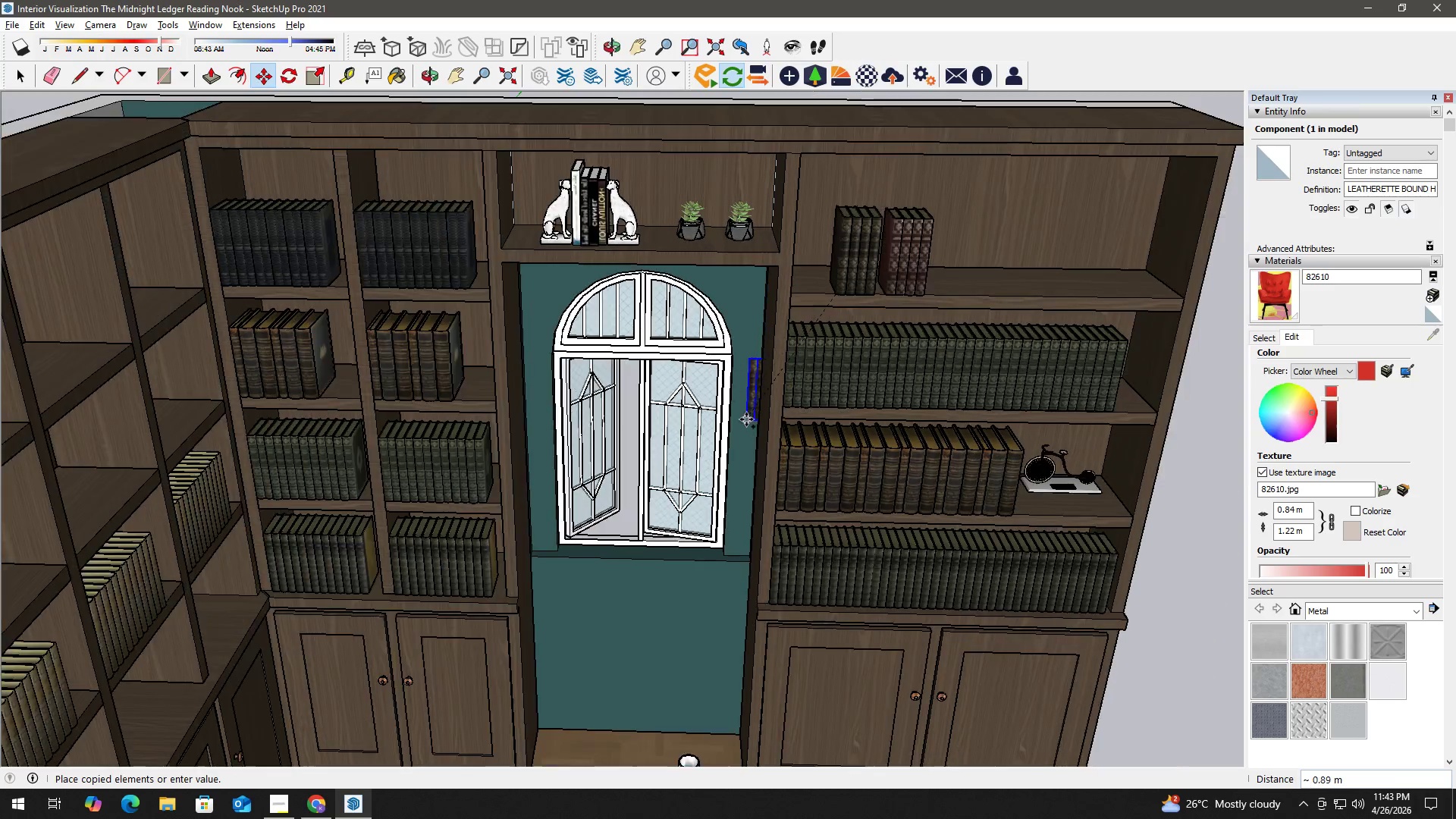 
hold_key(key=ShiftLeft, duration=0.48)
 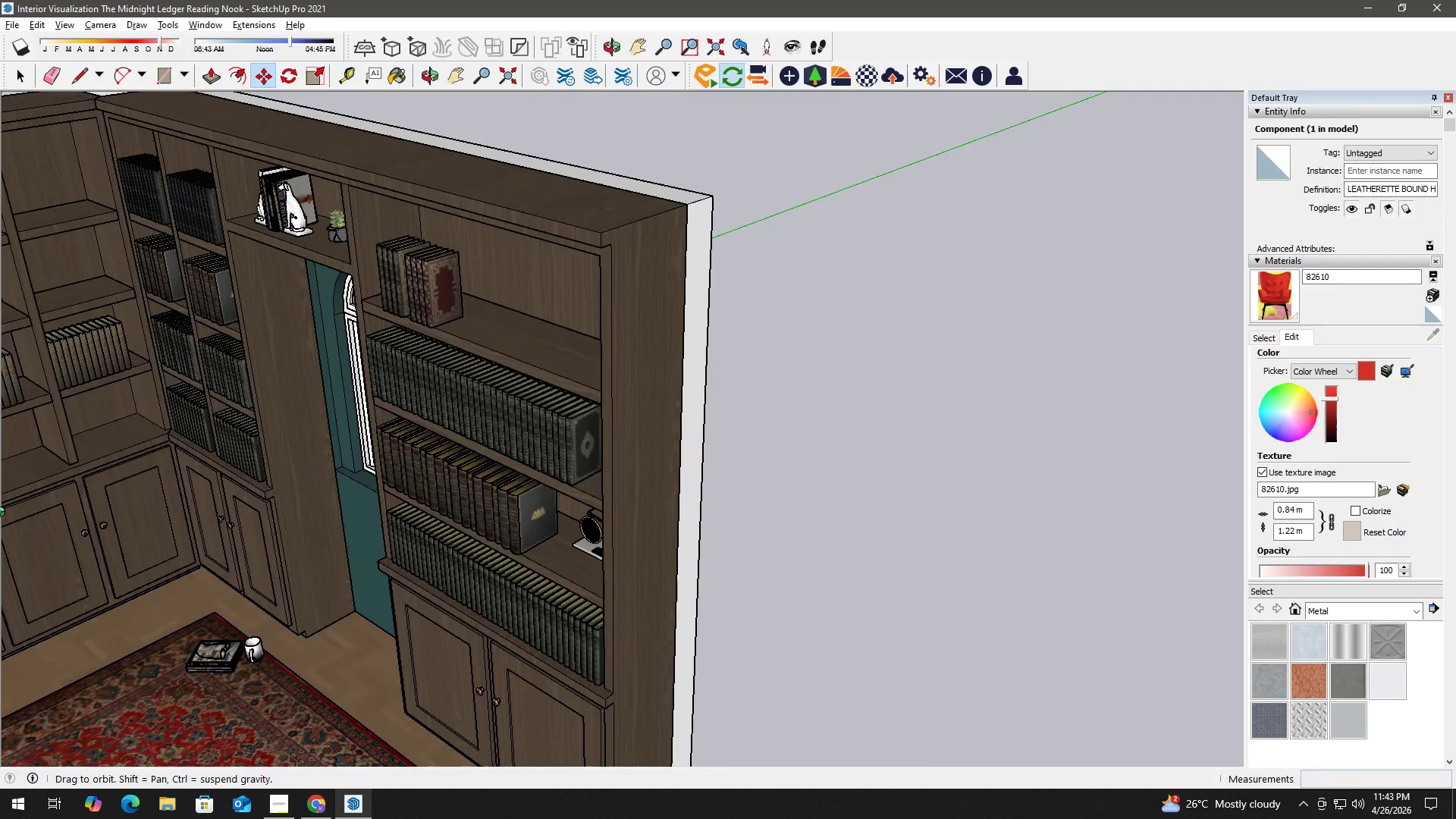 
scroll: coordinate [751, 384], scroll_direction: down, amount: 9.0
 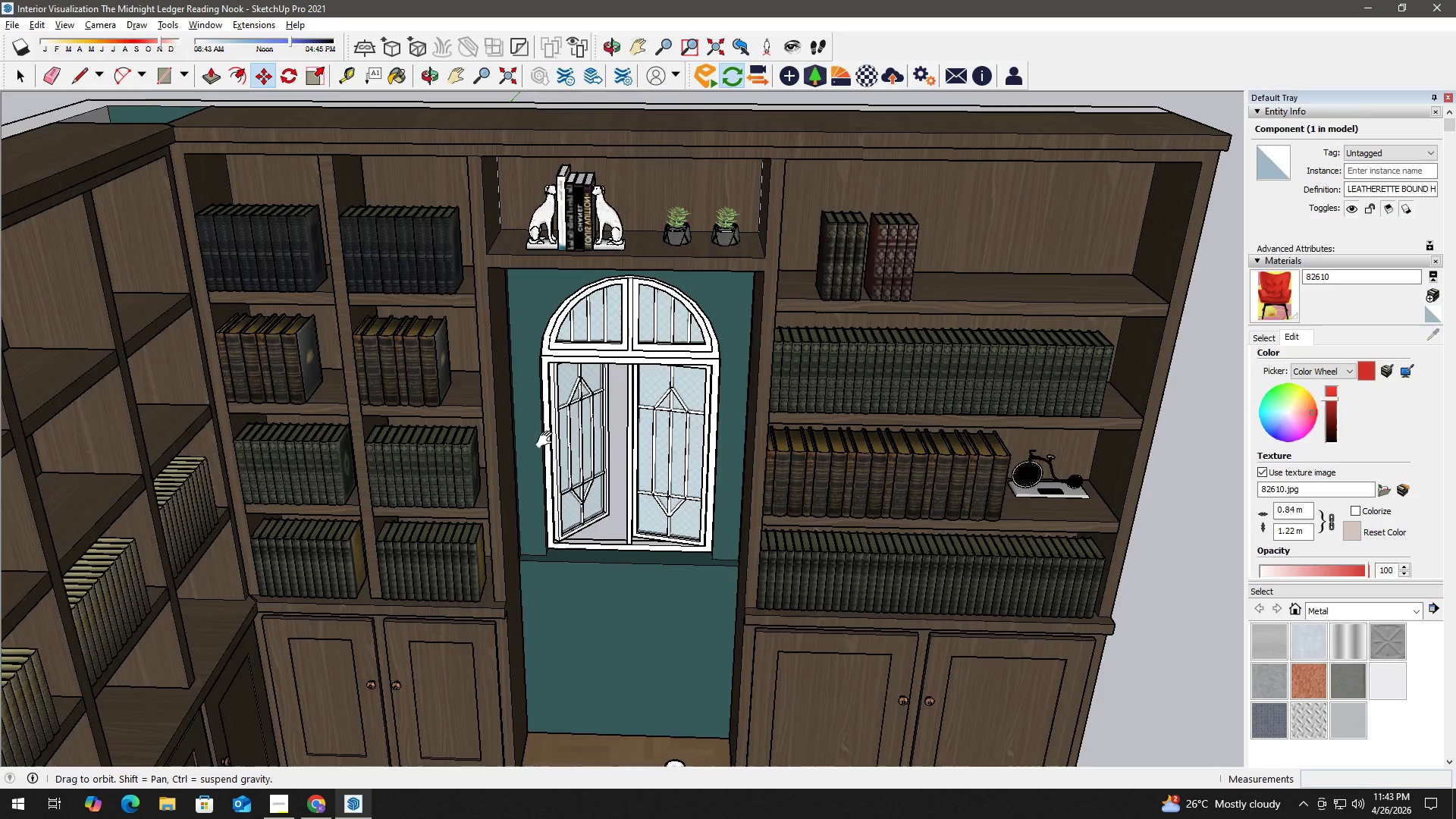 
hold_key(key=ShiftLeft, duration=0.58)
 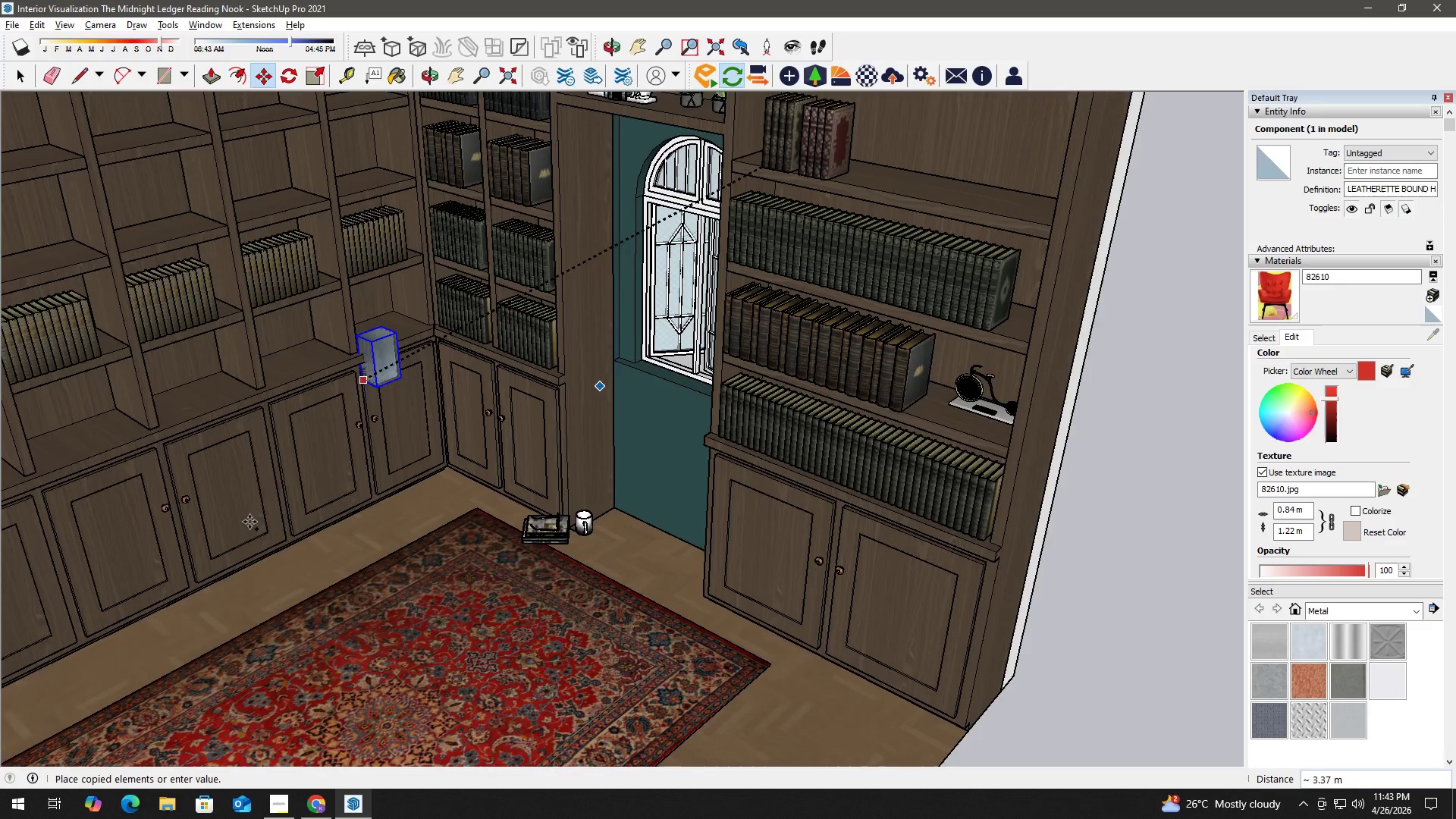 
hold_key(key=ShiftLeft, duration=0.38)
 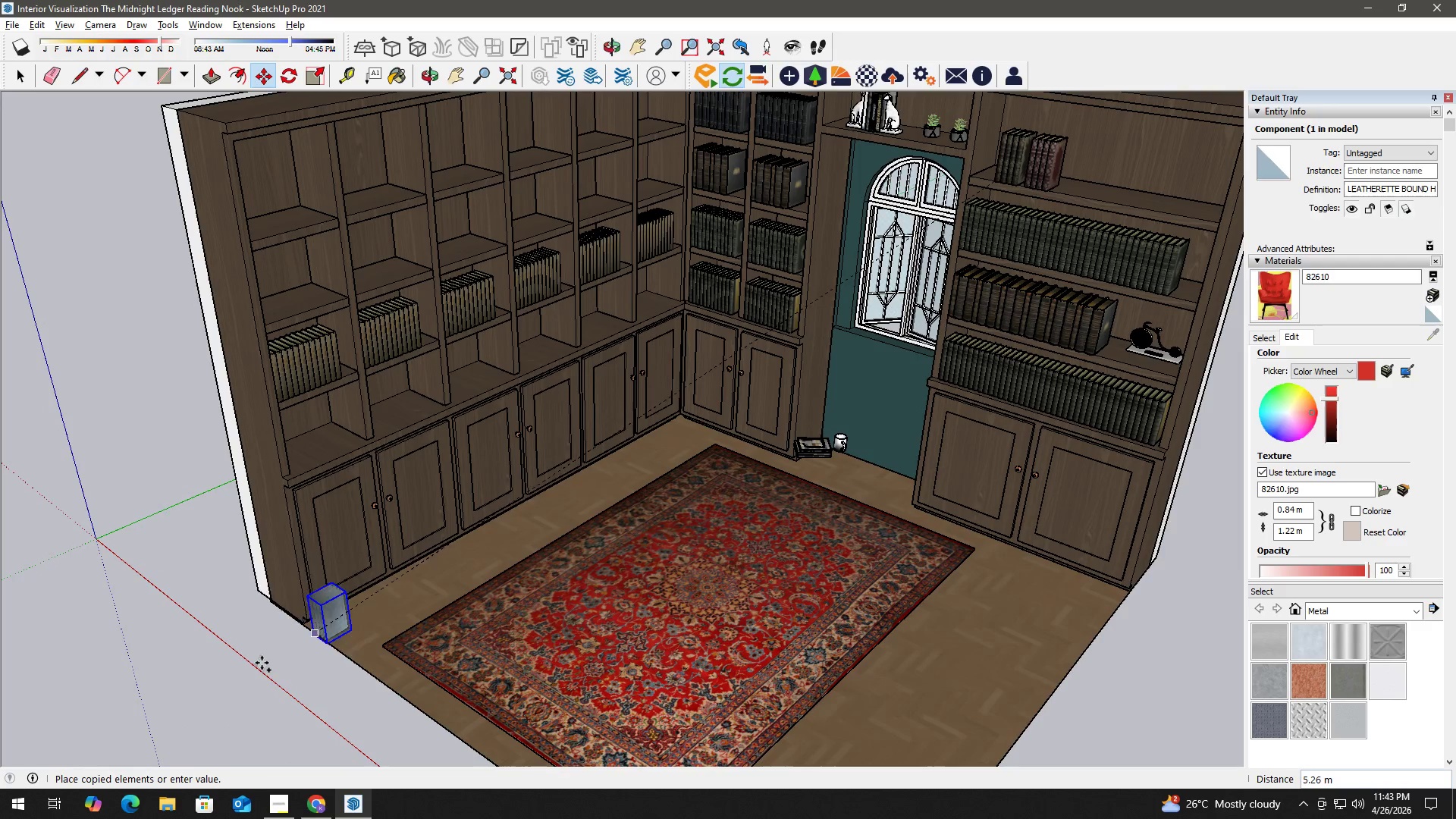 
scroll: coordinate [249, 557], scroll_direction: down, amount: 6.0
 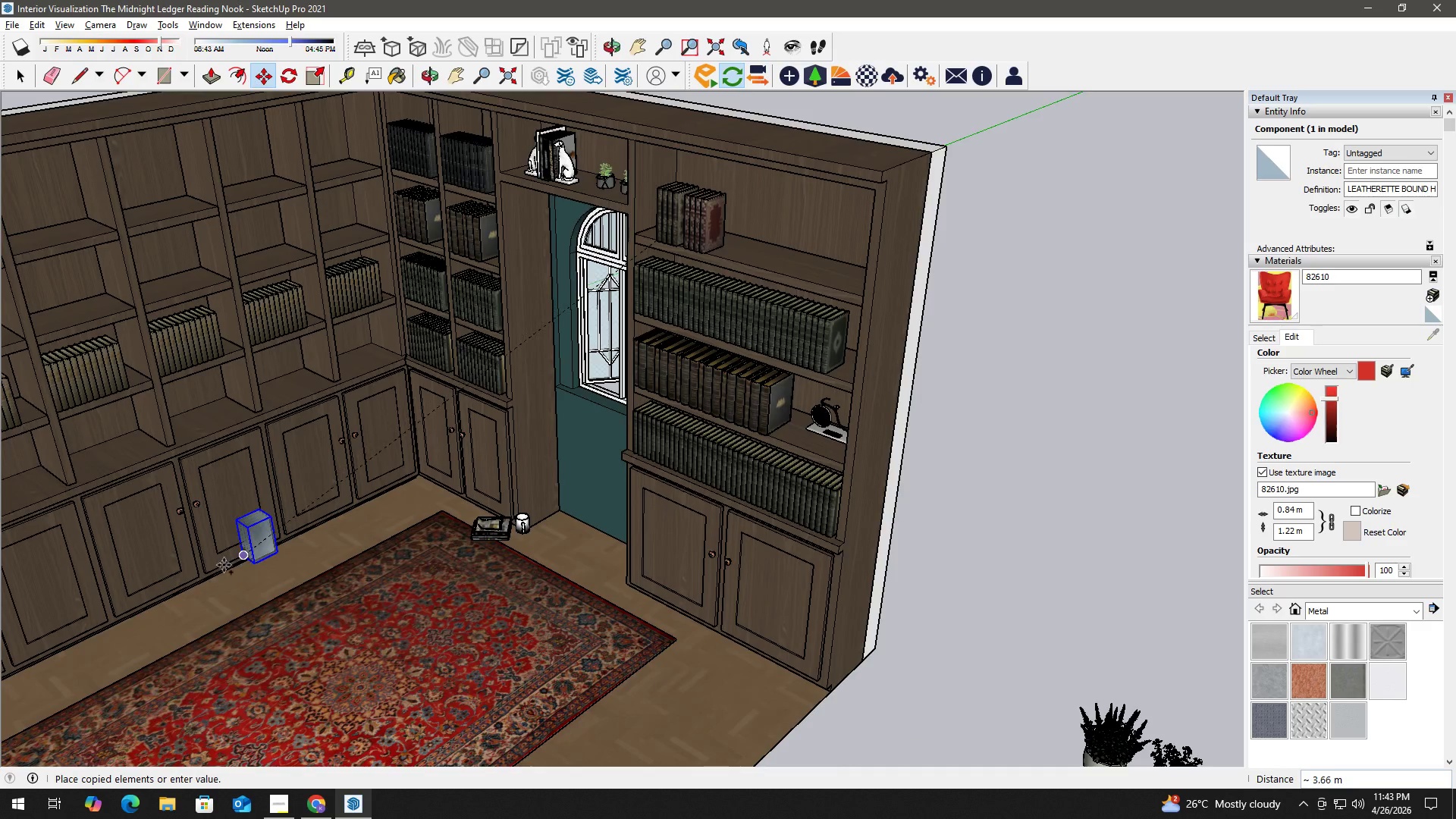 
left_click([263, 665])
 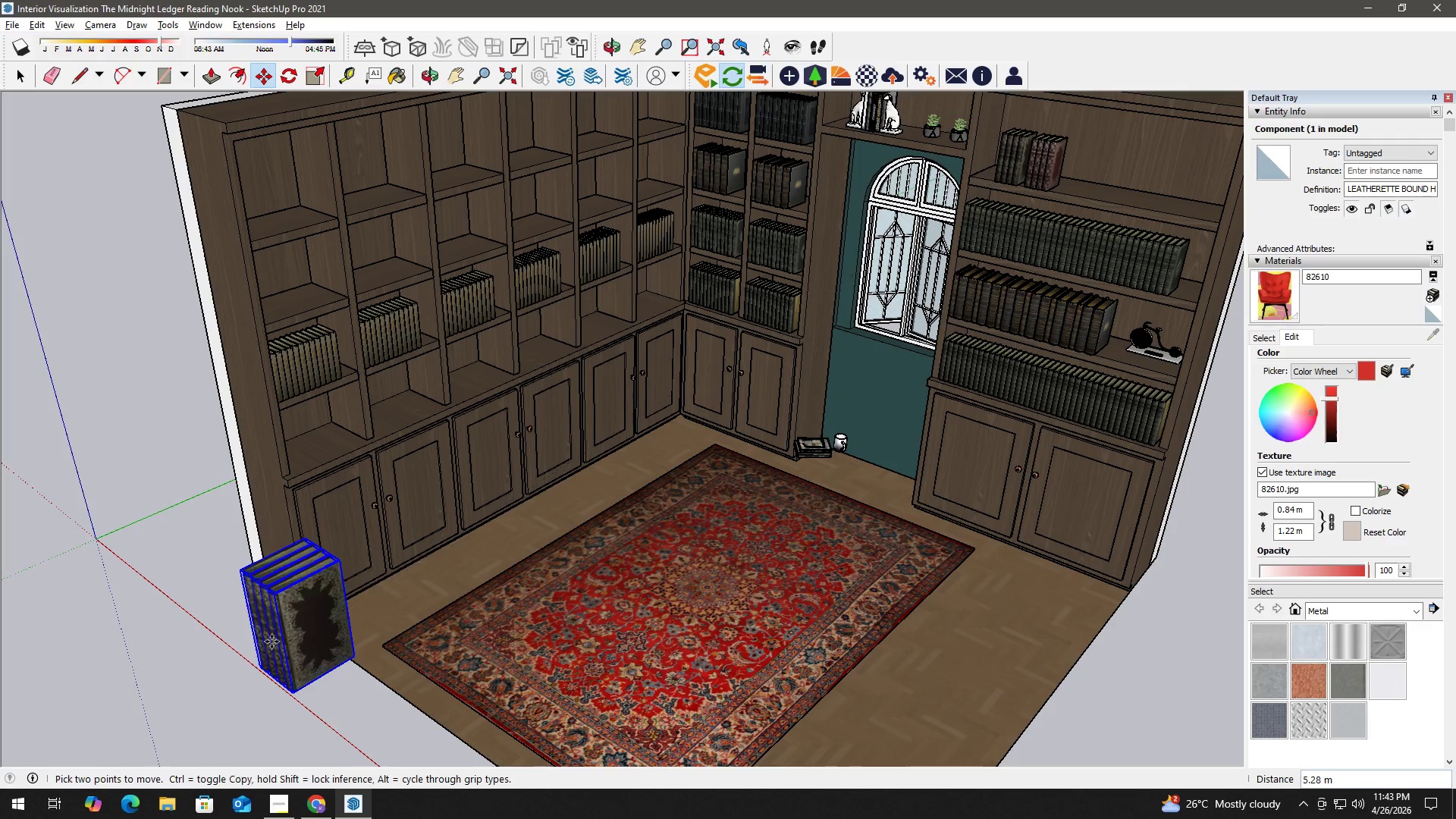 
scroll: coordinate [265, 573], scroll_direction: up, amount: 5.0
 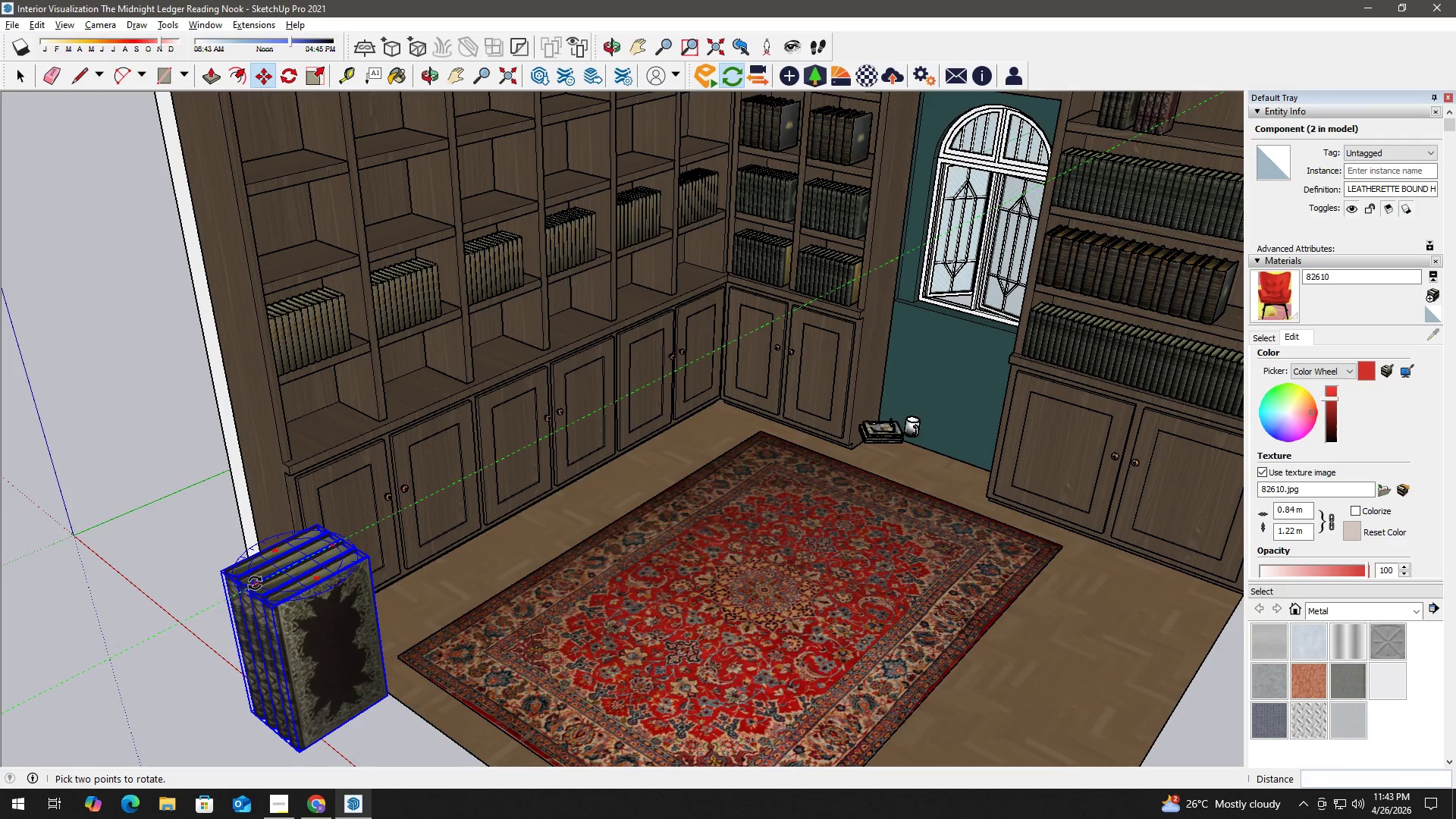 
left_click([255, 583])
 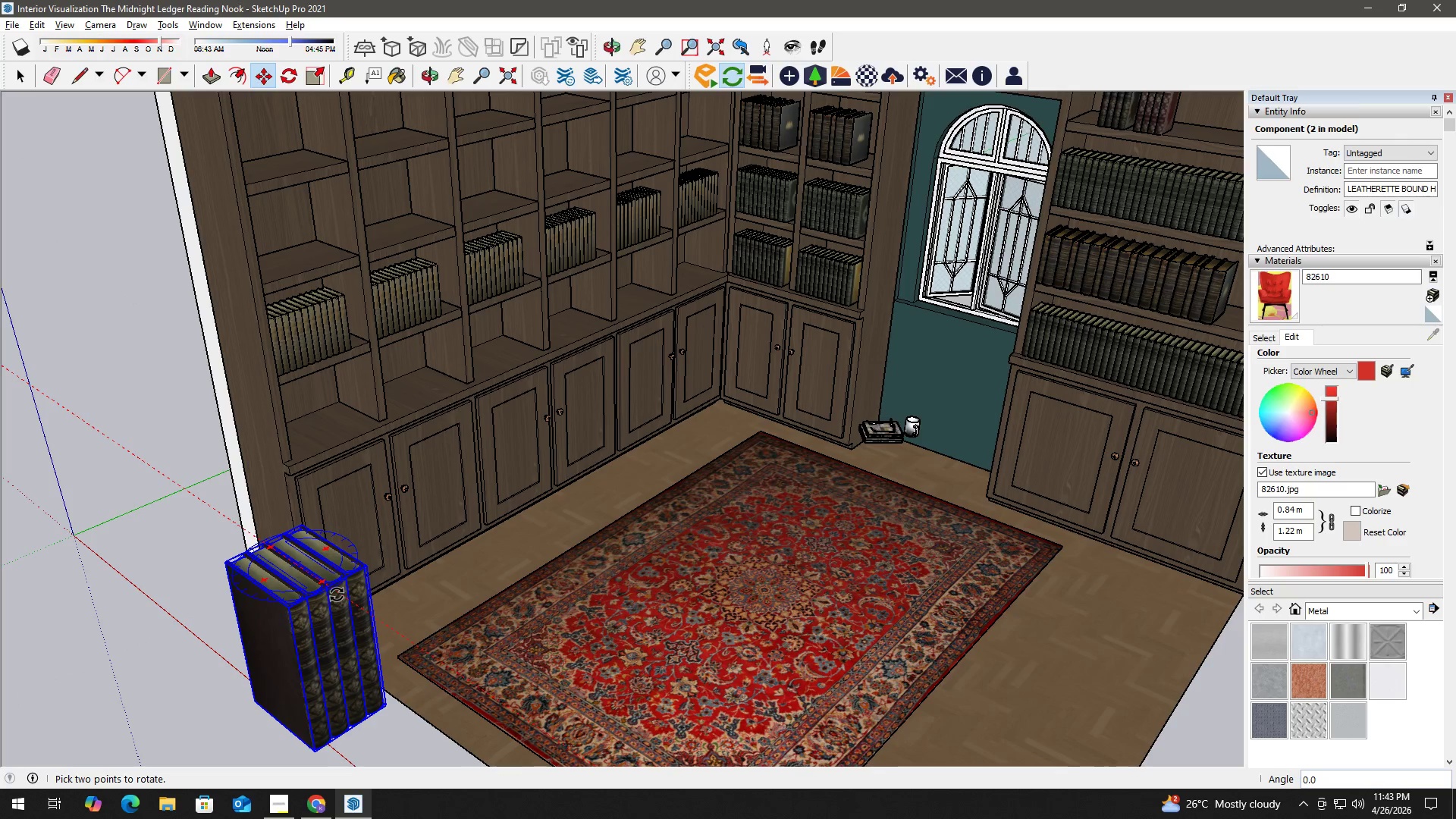 
left_click([339, 595])
 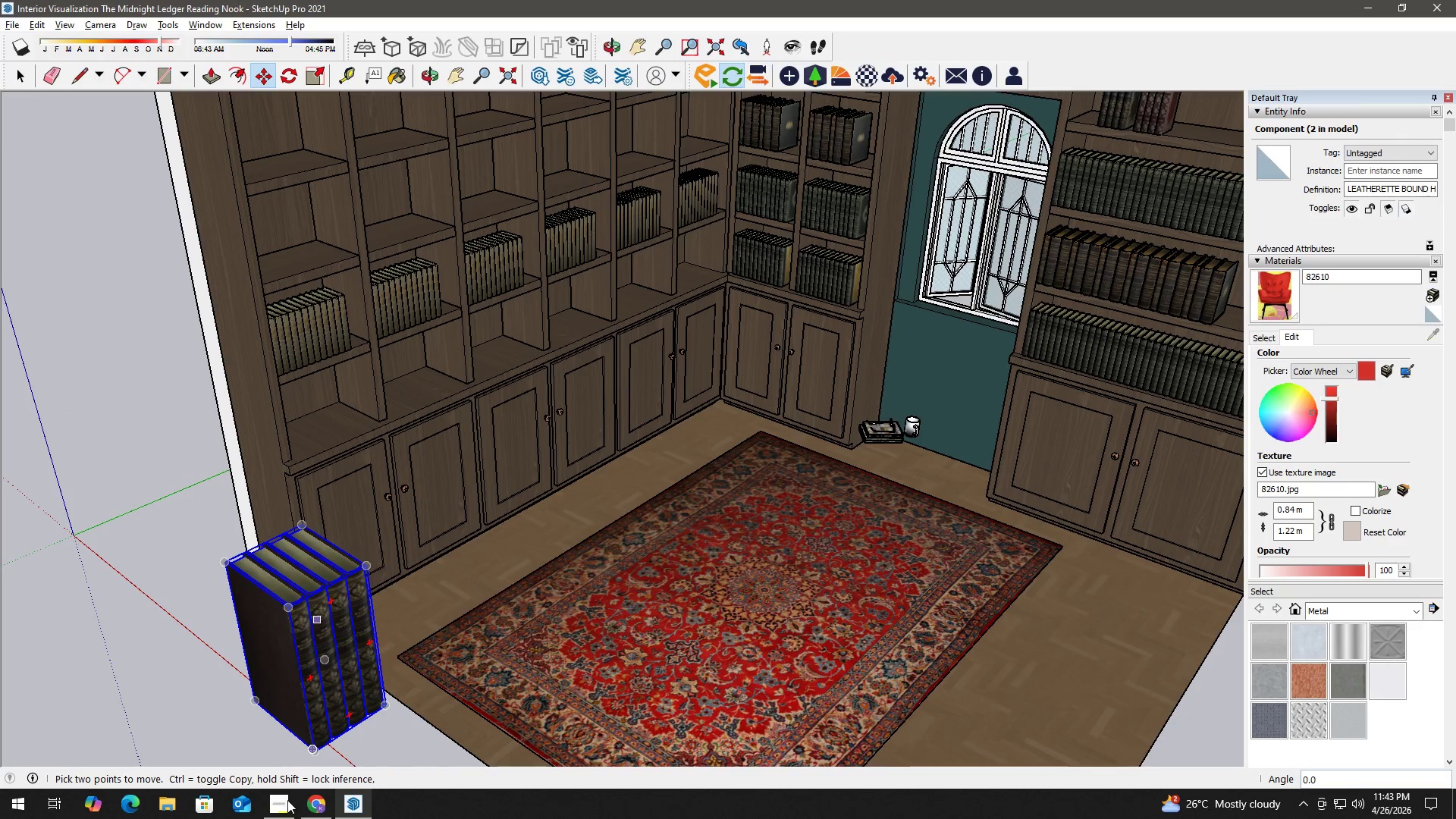 
scroll: coordinate [258, 295], scroll_direction: up, amount: 9.0
 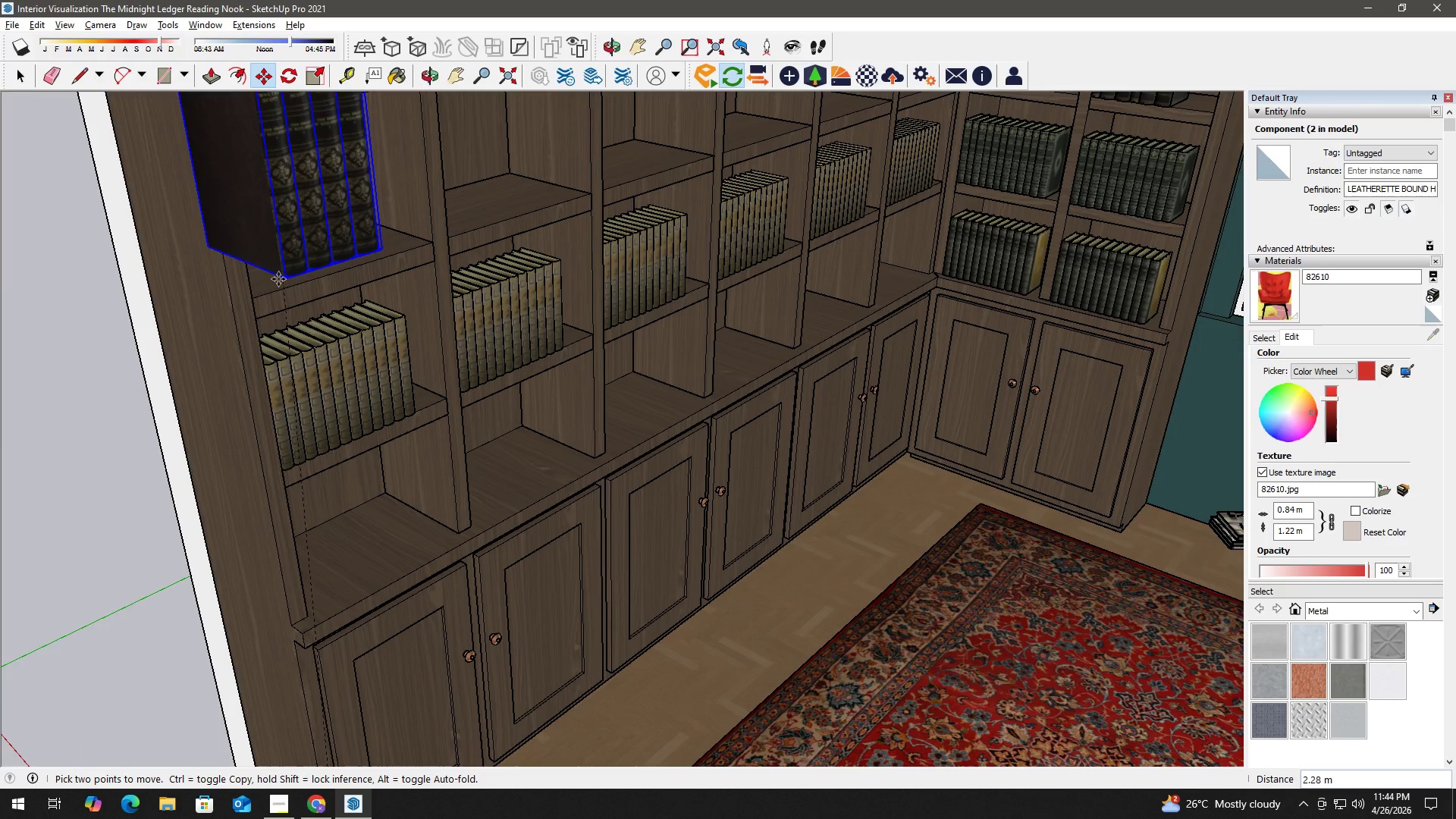 
hold_key(key=ShiftLeft, duration=0.52)
 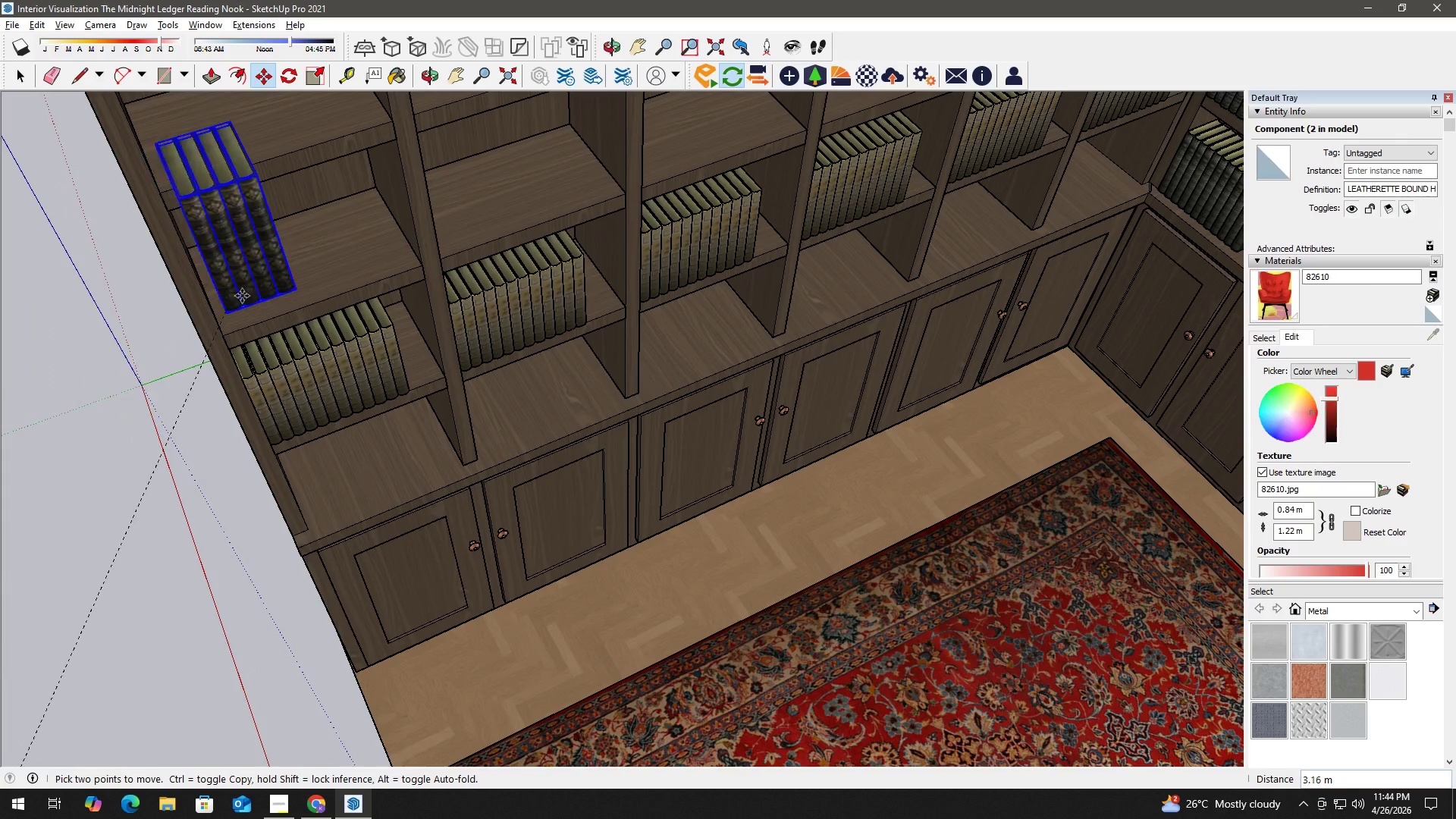 
key(Control+ControlLeft)
 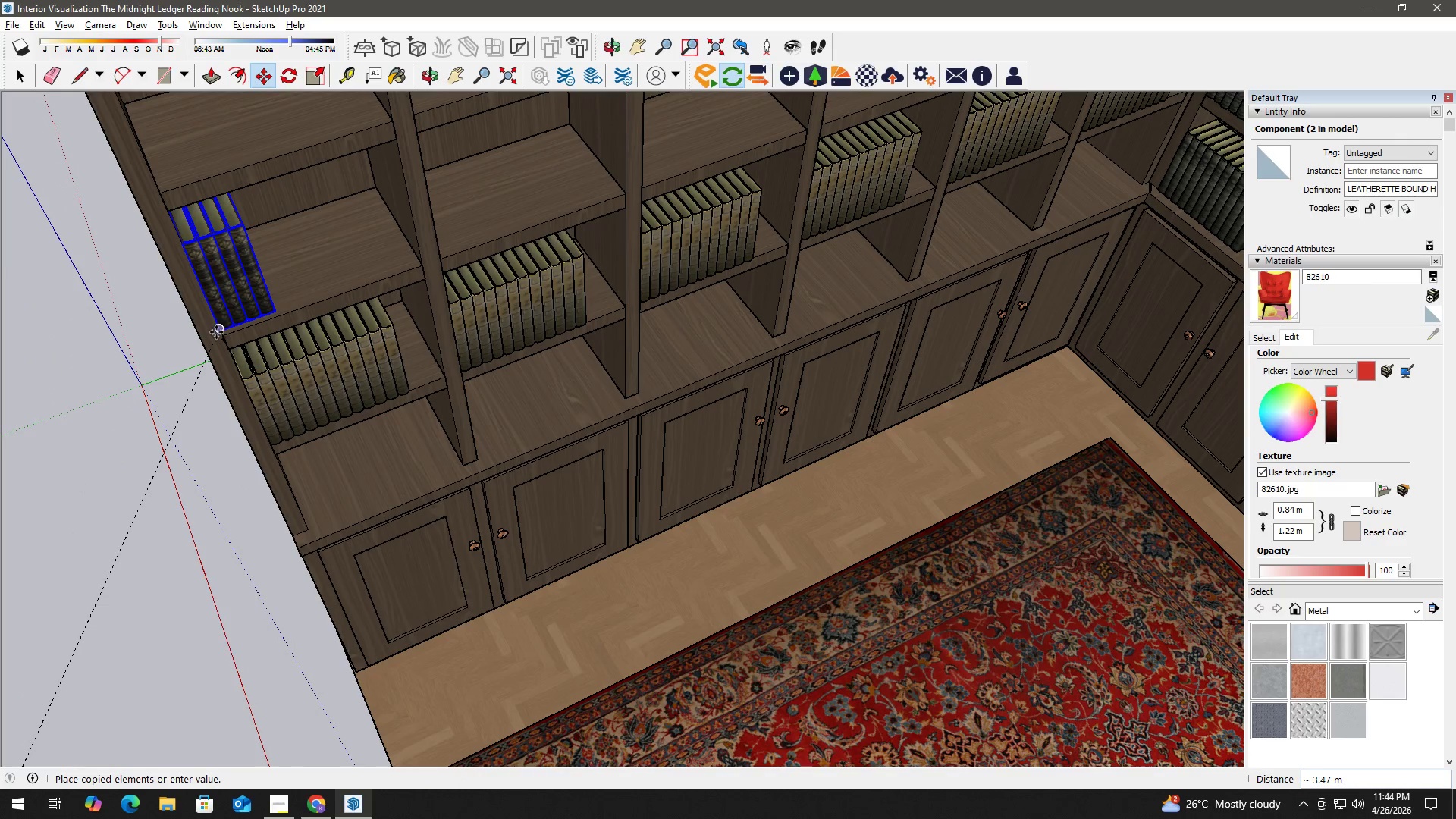 
left_click([216, 333])
 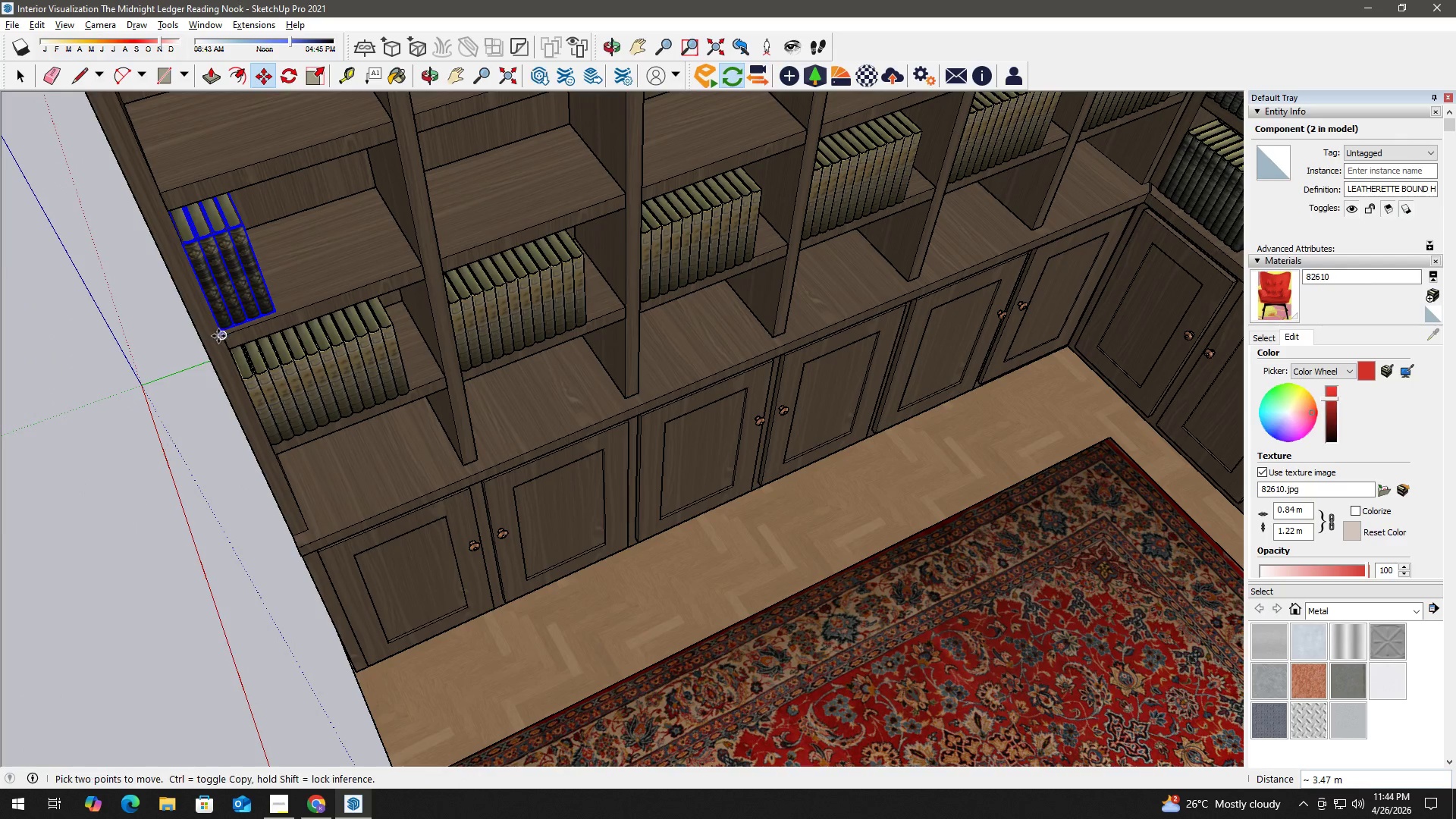 
scroll: coordinate [332, 305], scroll_direction: up, amount: 13.0
 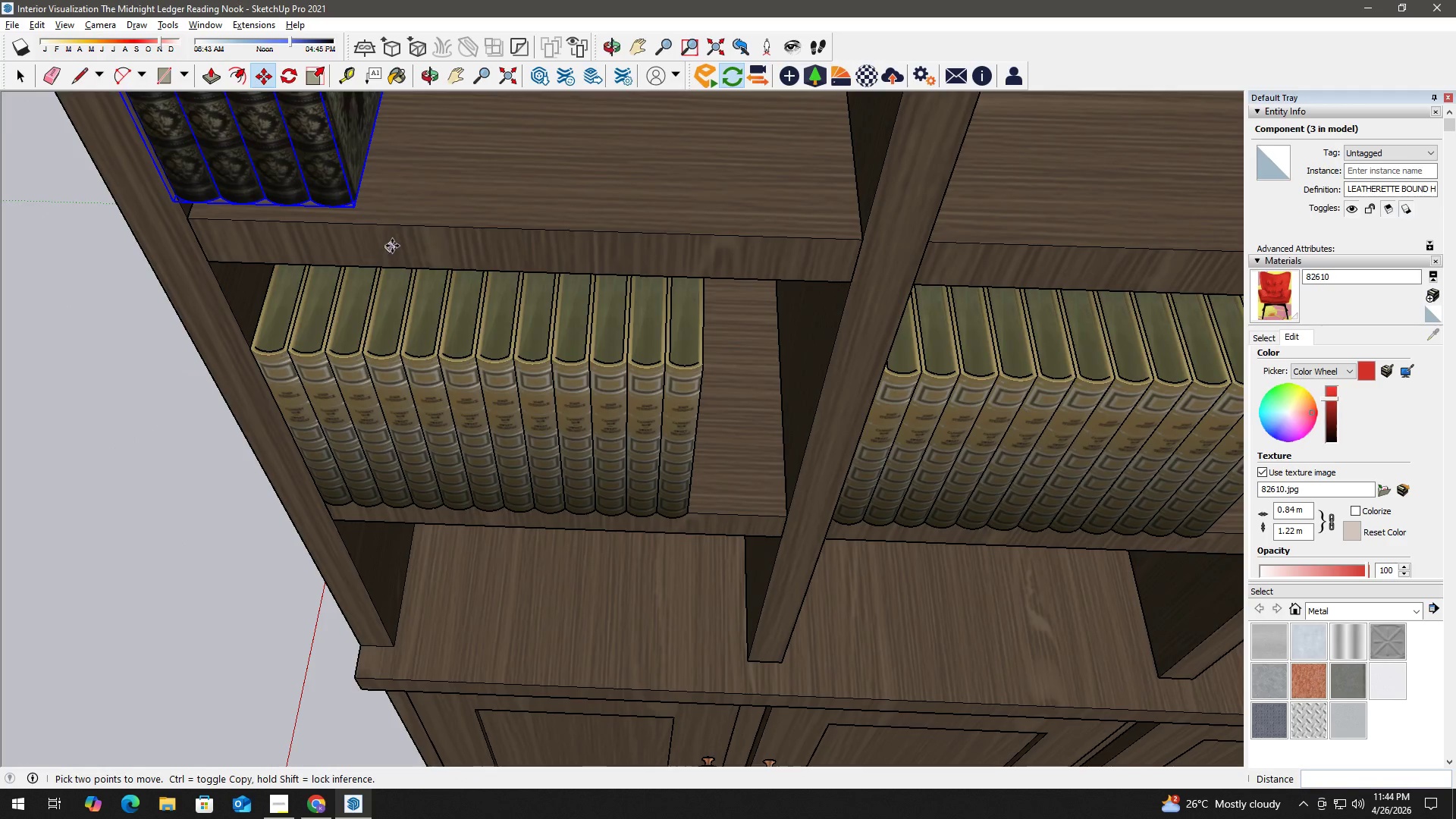 
key(Space)
 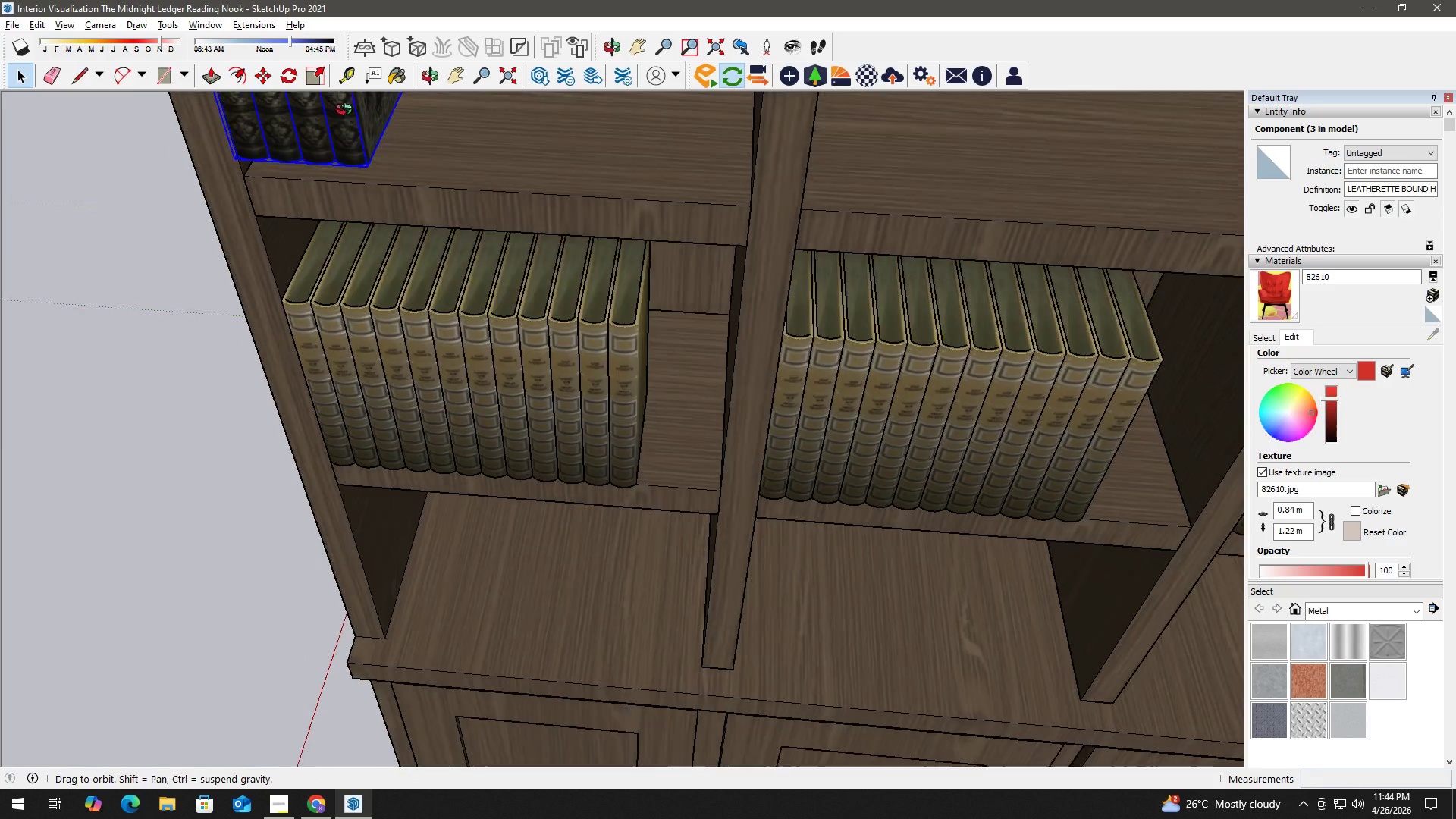 
scroll: coordinate [381, 199], scroll_direction: down, amount: 3.0
 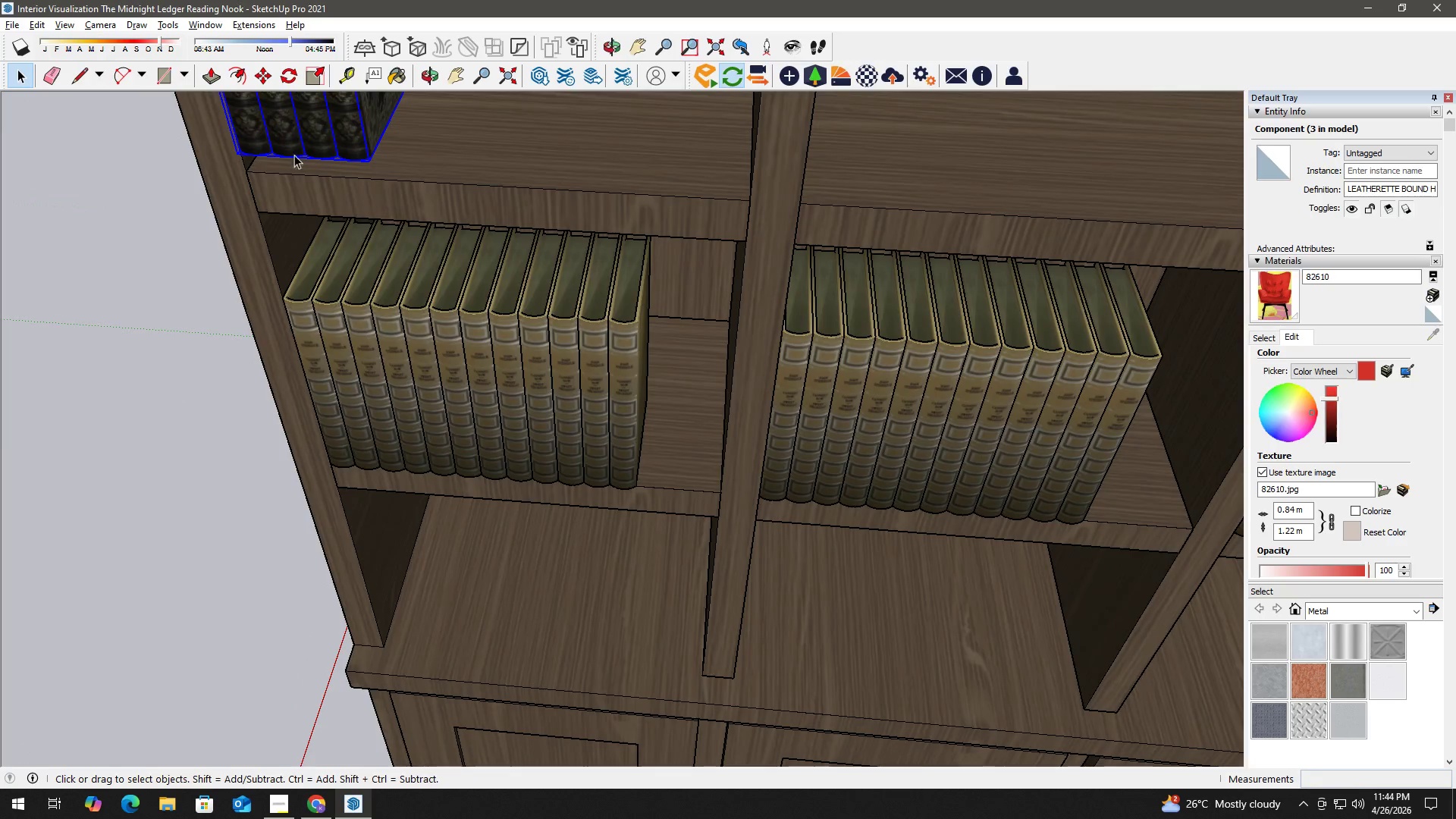 
key(H)
 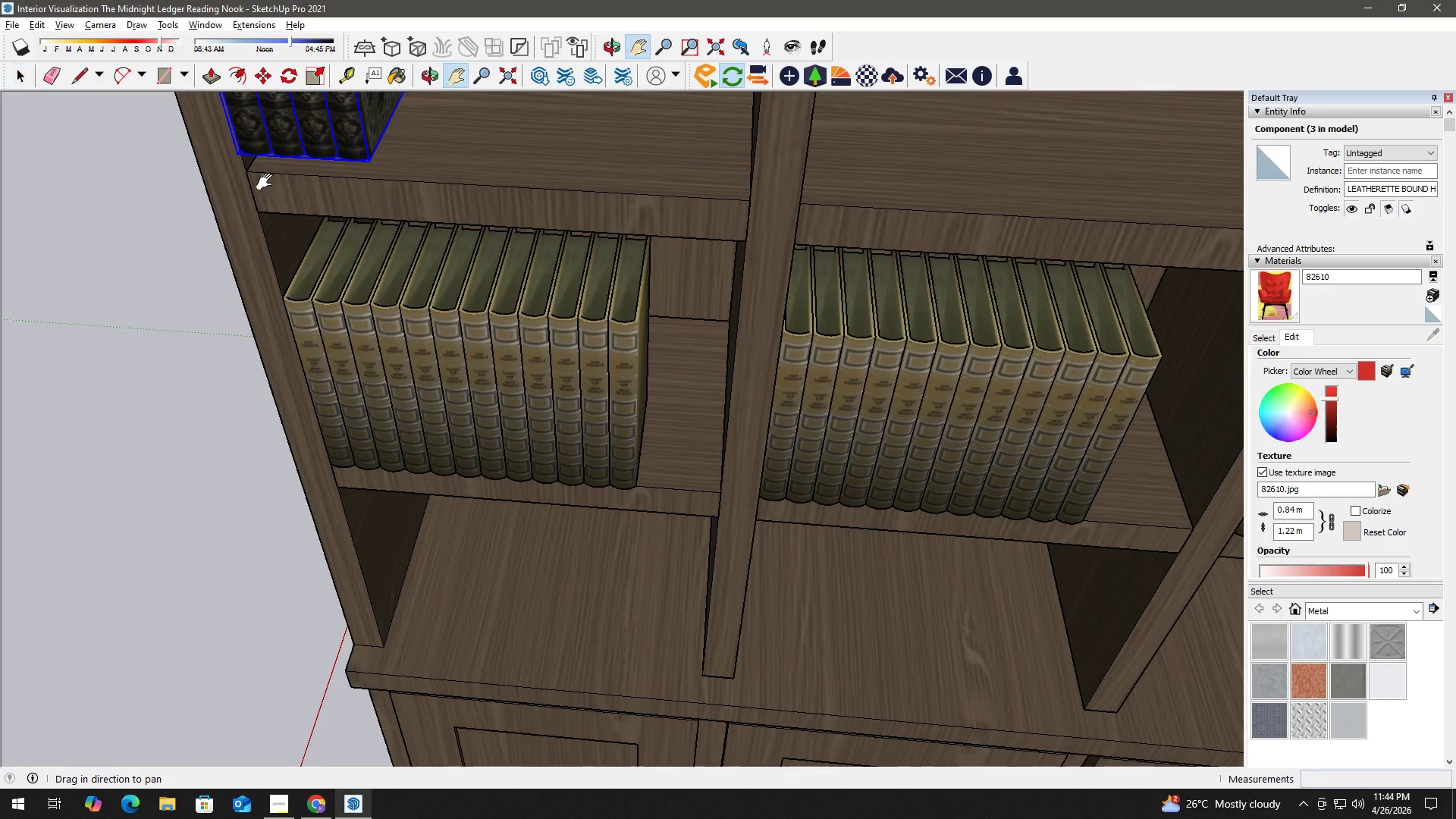 
left_click_drag(start_coordinate=[267, 183], to_coordinate=[267, 364])
 